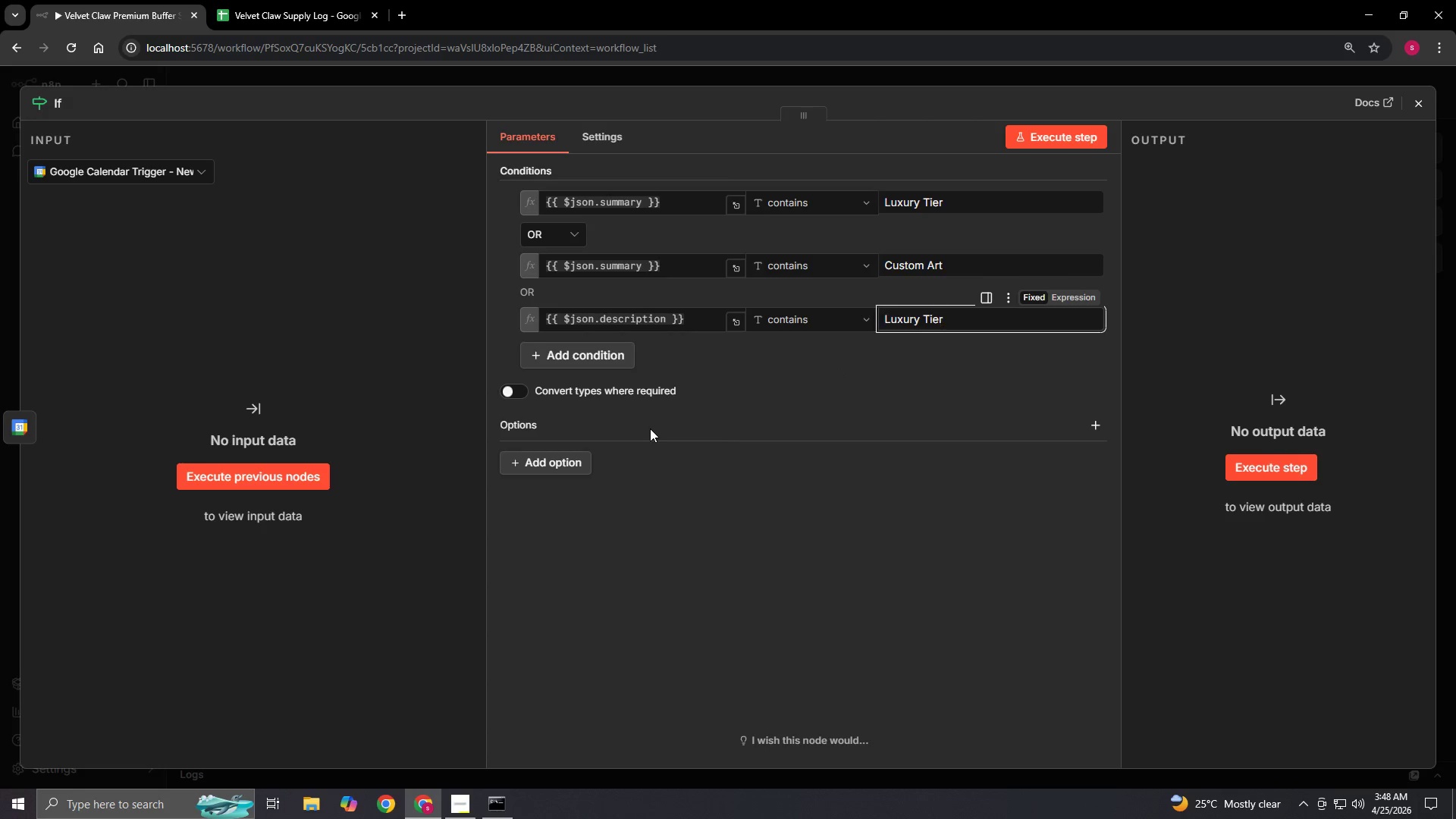 
left_click([764, 369])
 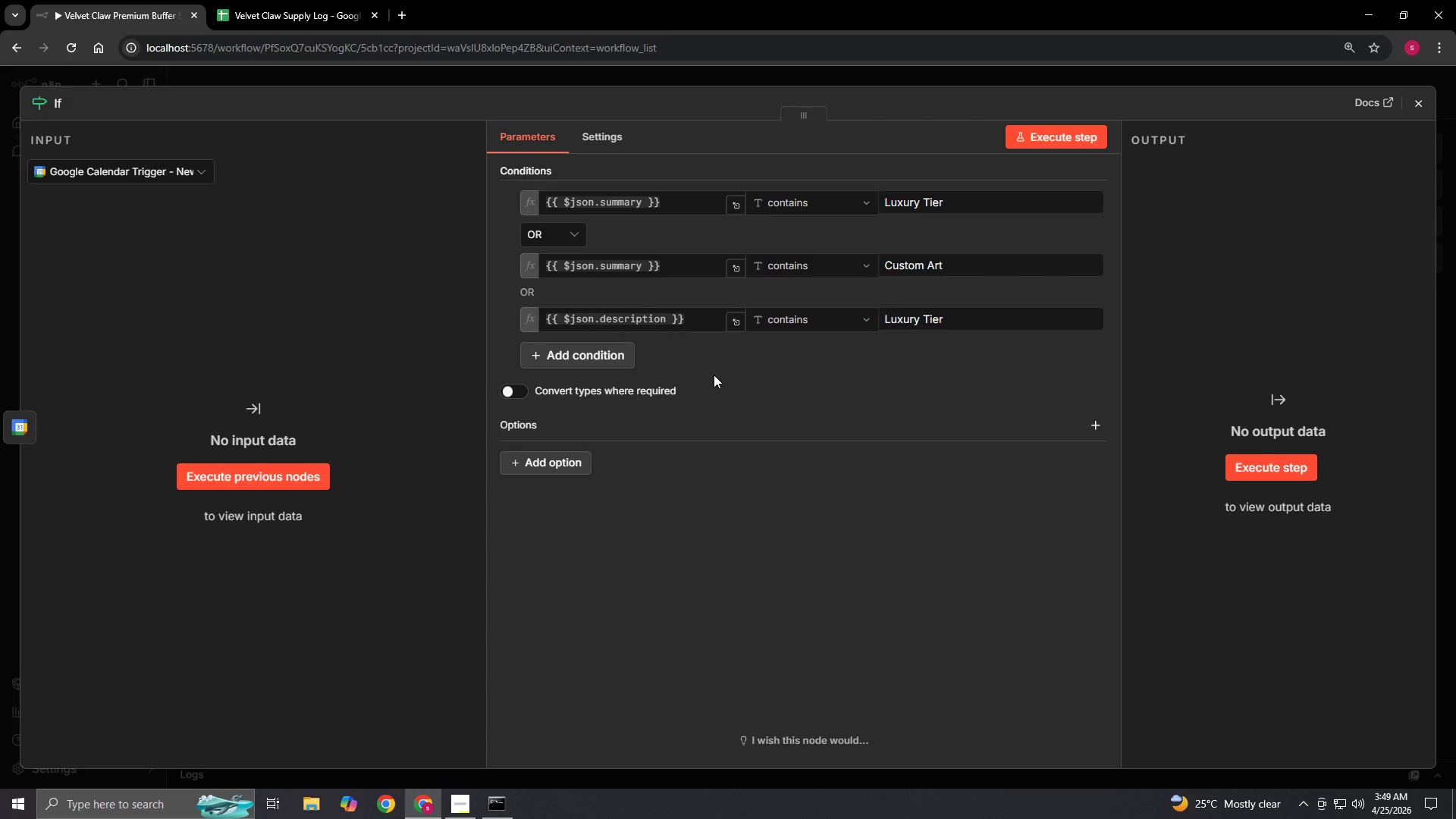 
left_click([576, 351])
 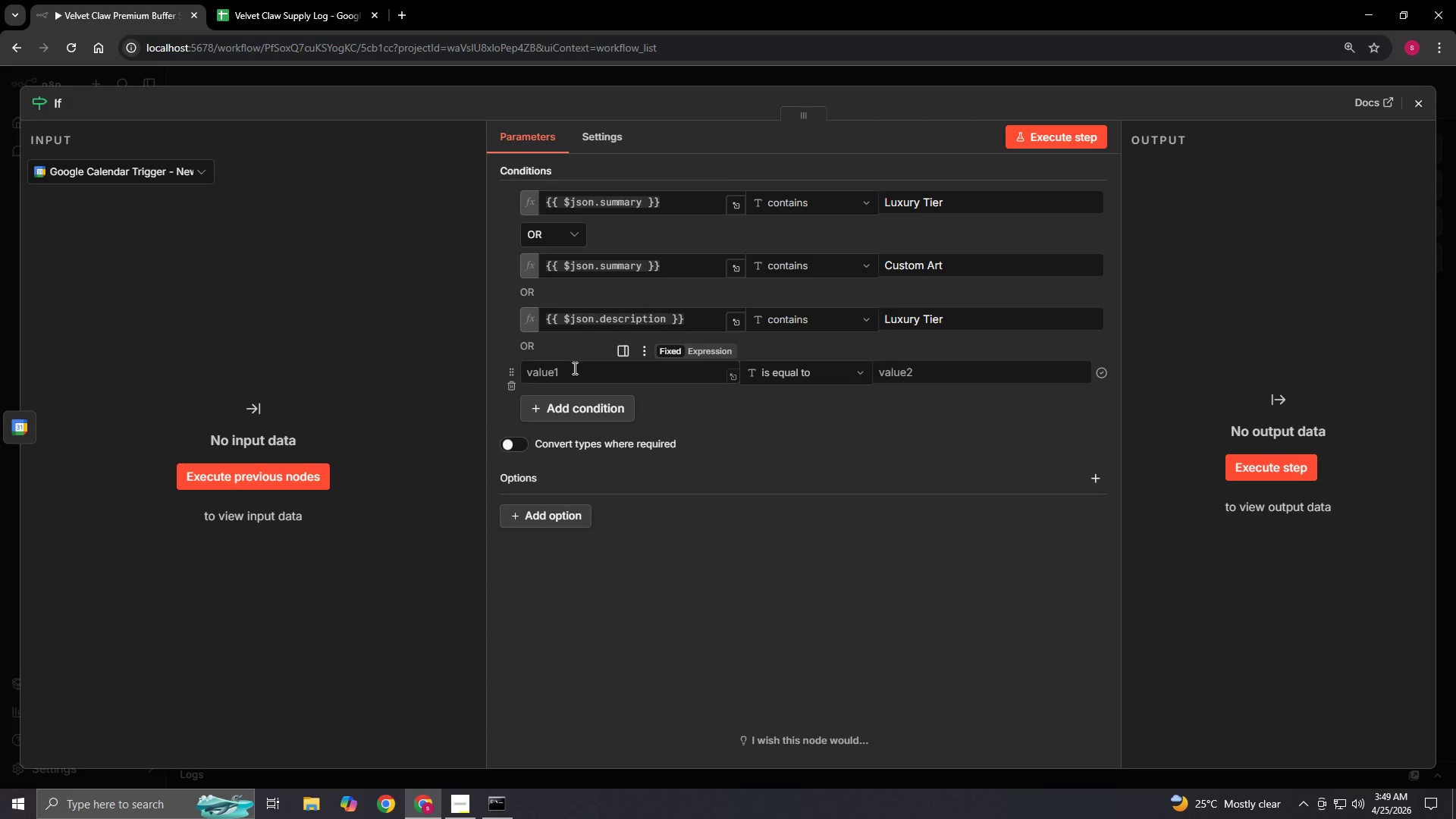 
left_click([573, 368])
 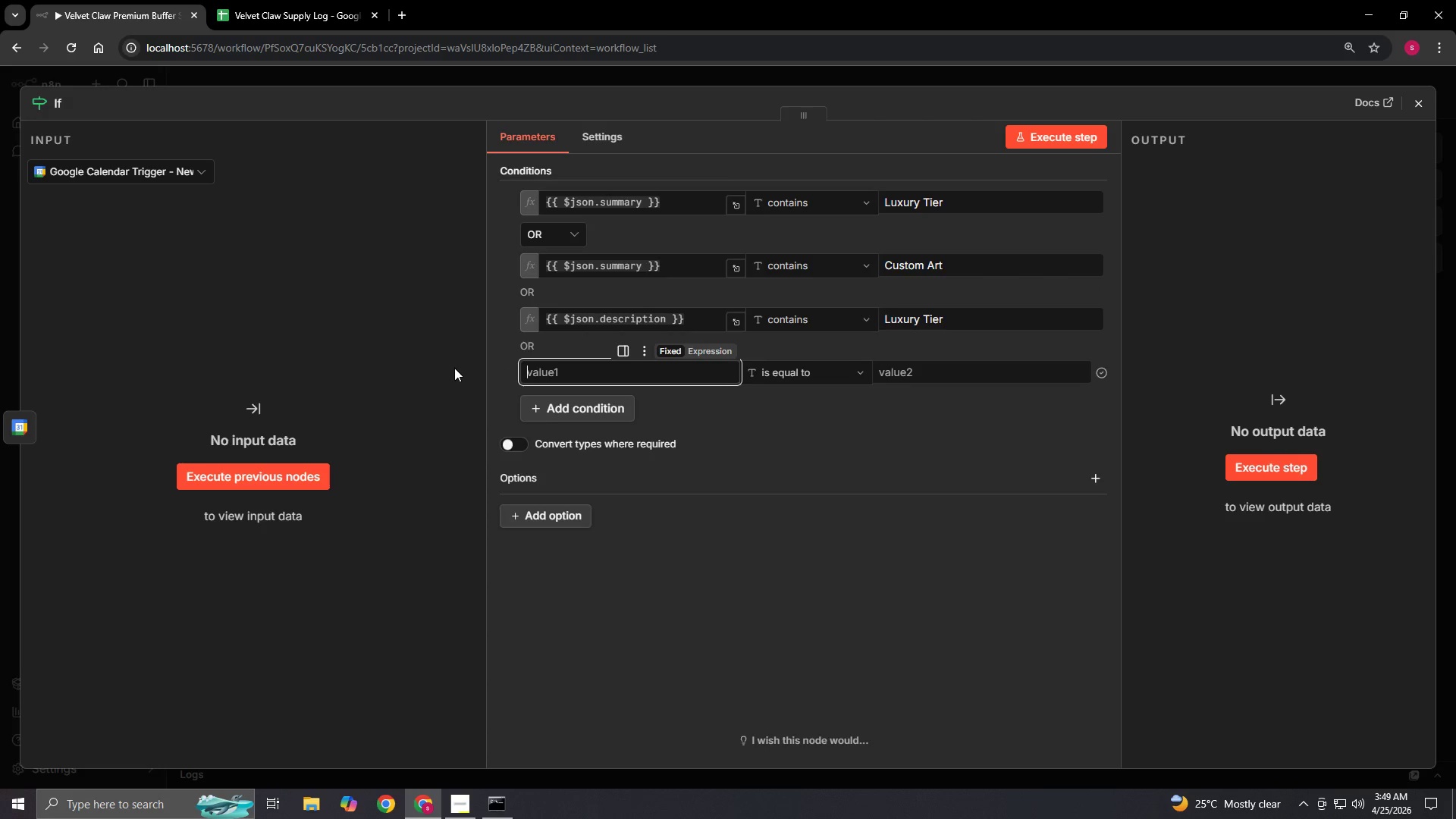 
type(={{$json.)
 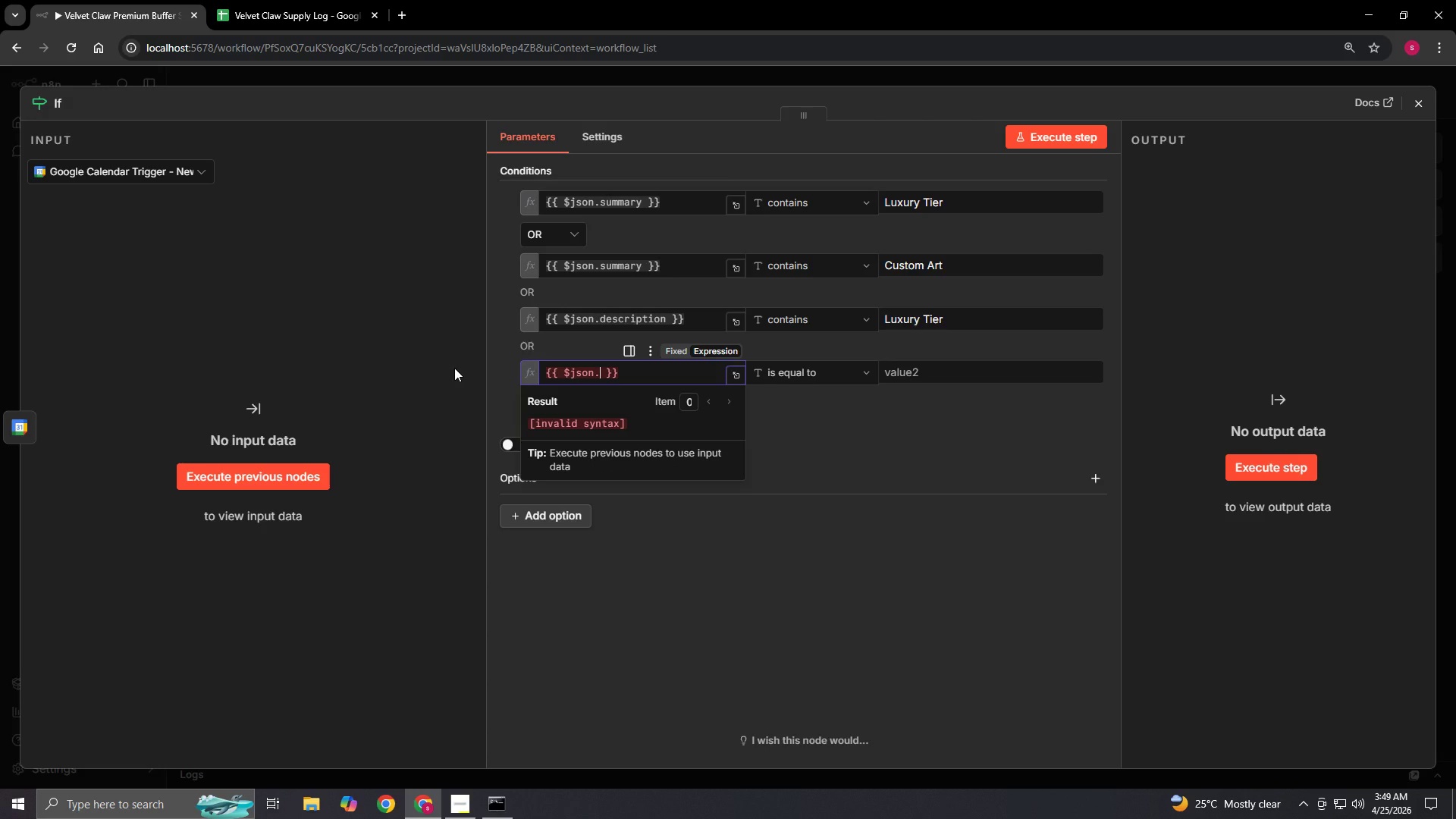 
type(desc)
 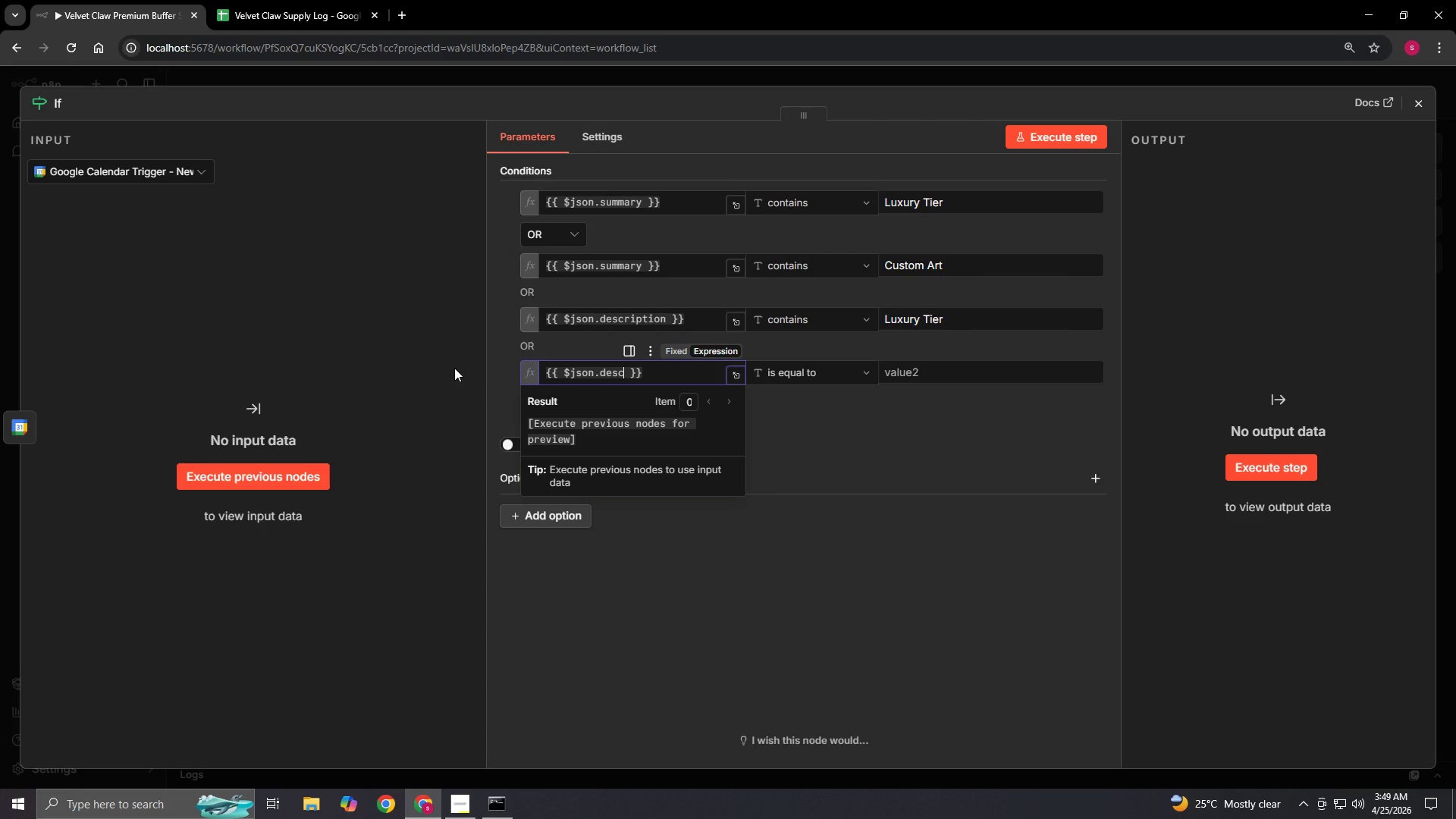 
type(ription)
 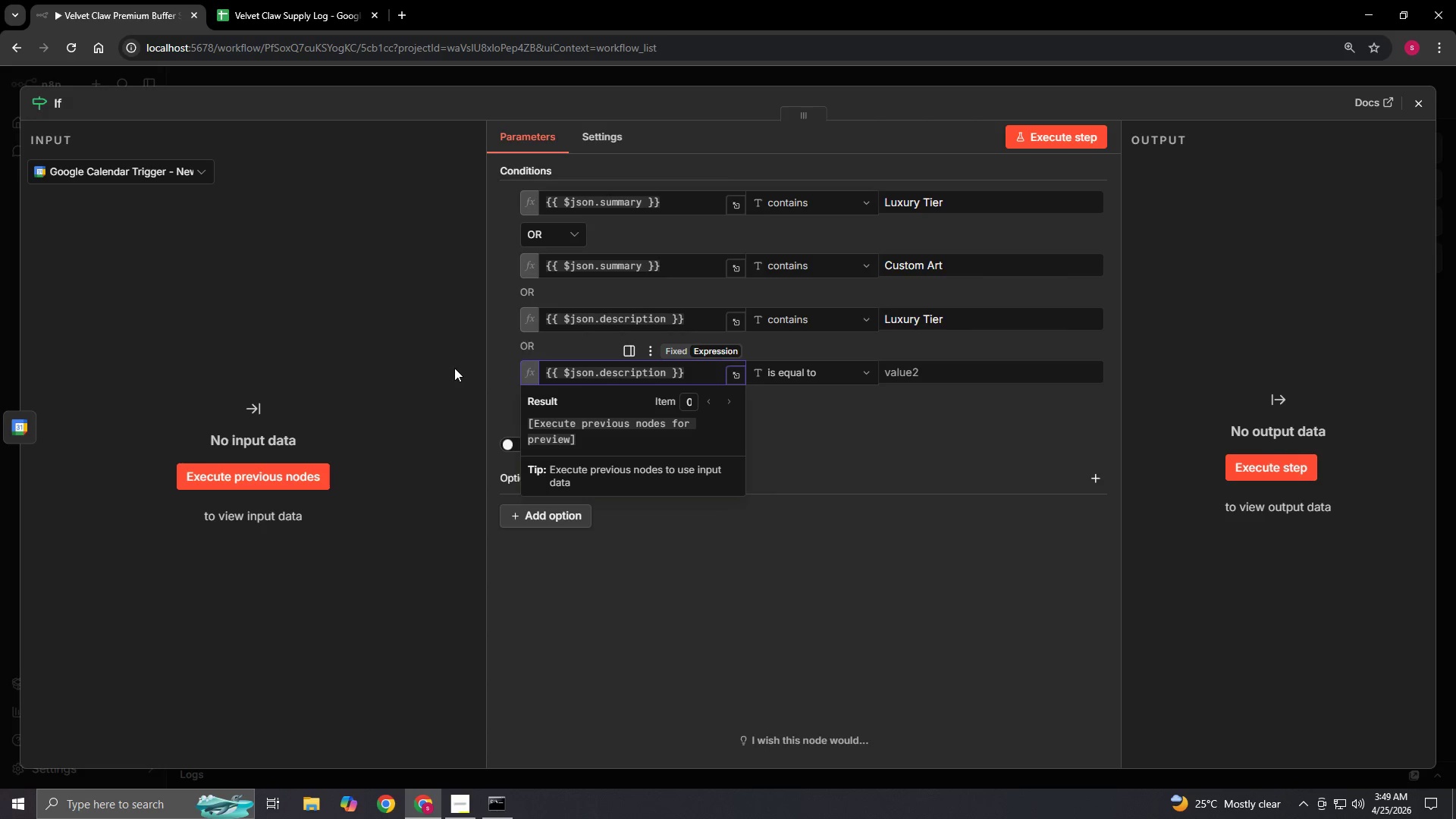 
left_click([454, 368])
 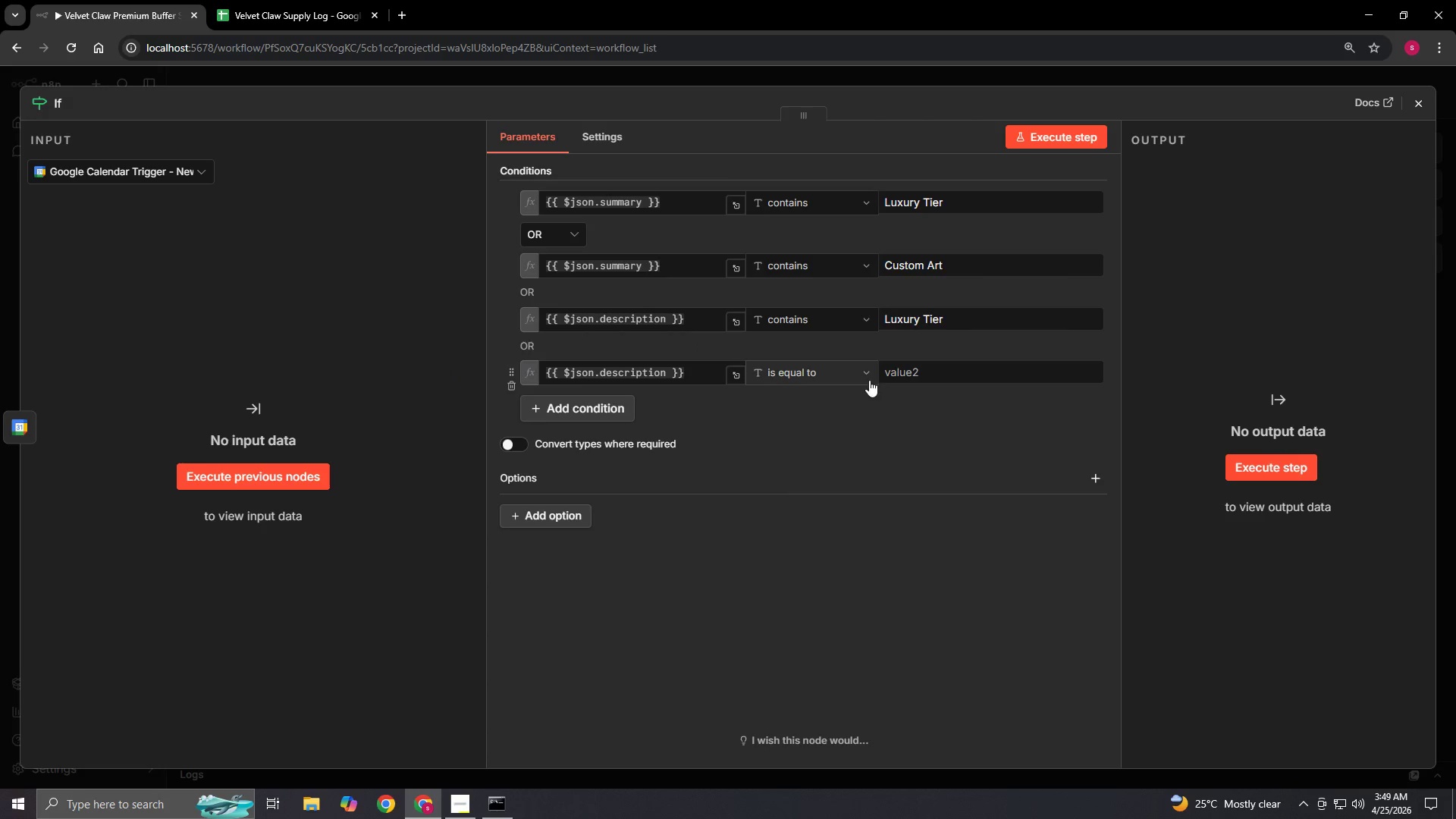 
left_click([837, 376])
 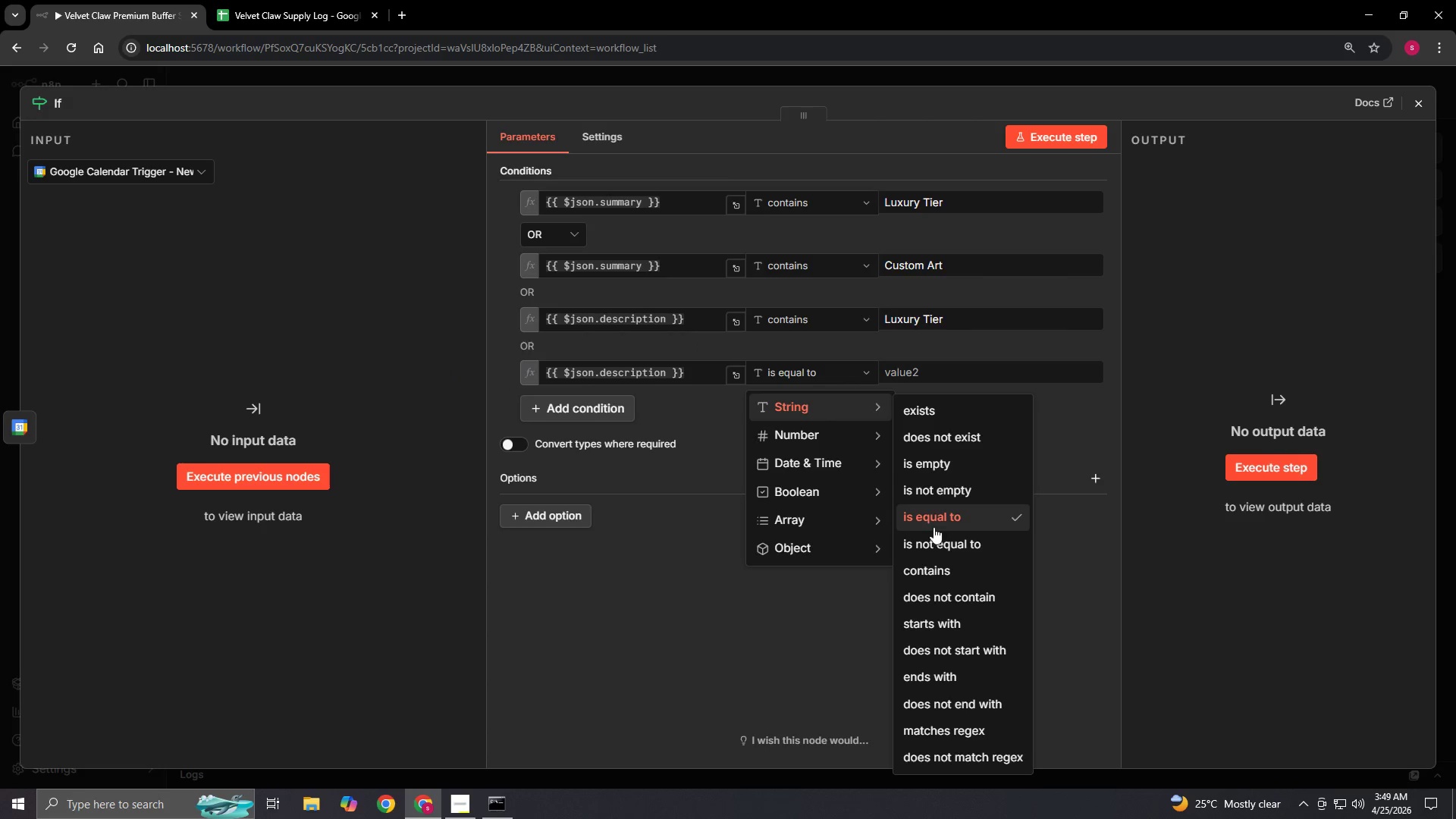 
left_click([934, 565])
 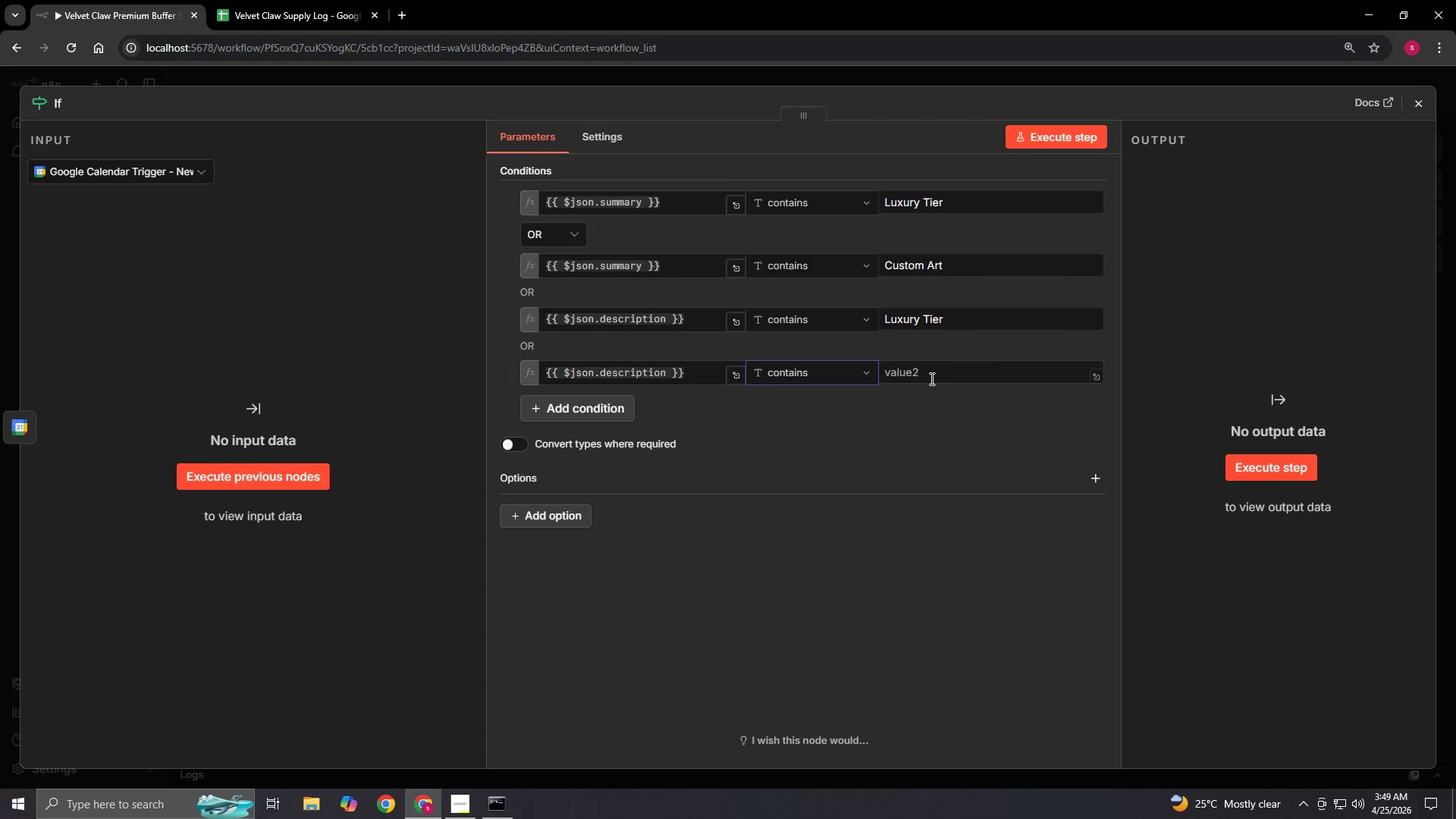 
left_click([930, 378])
 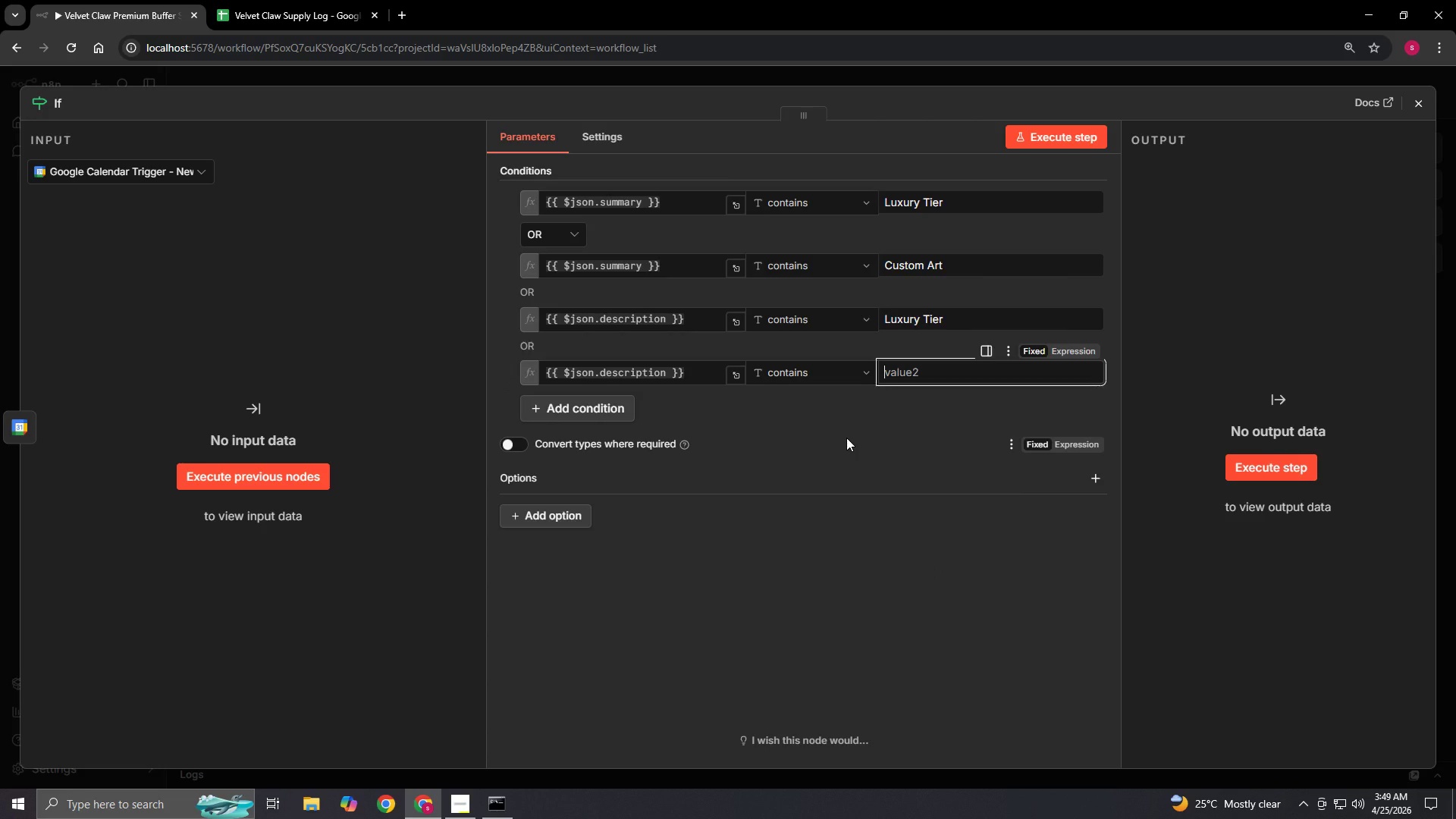 
type(Luxury Tier)
 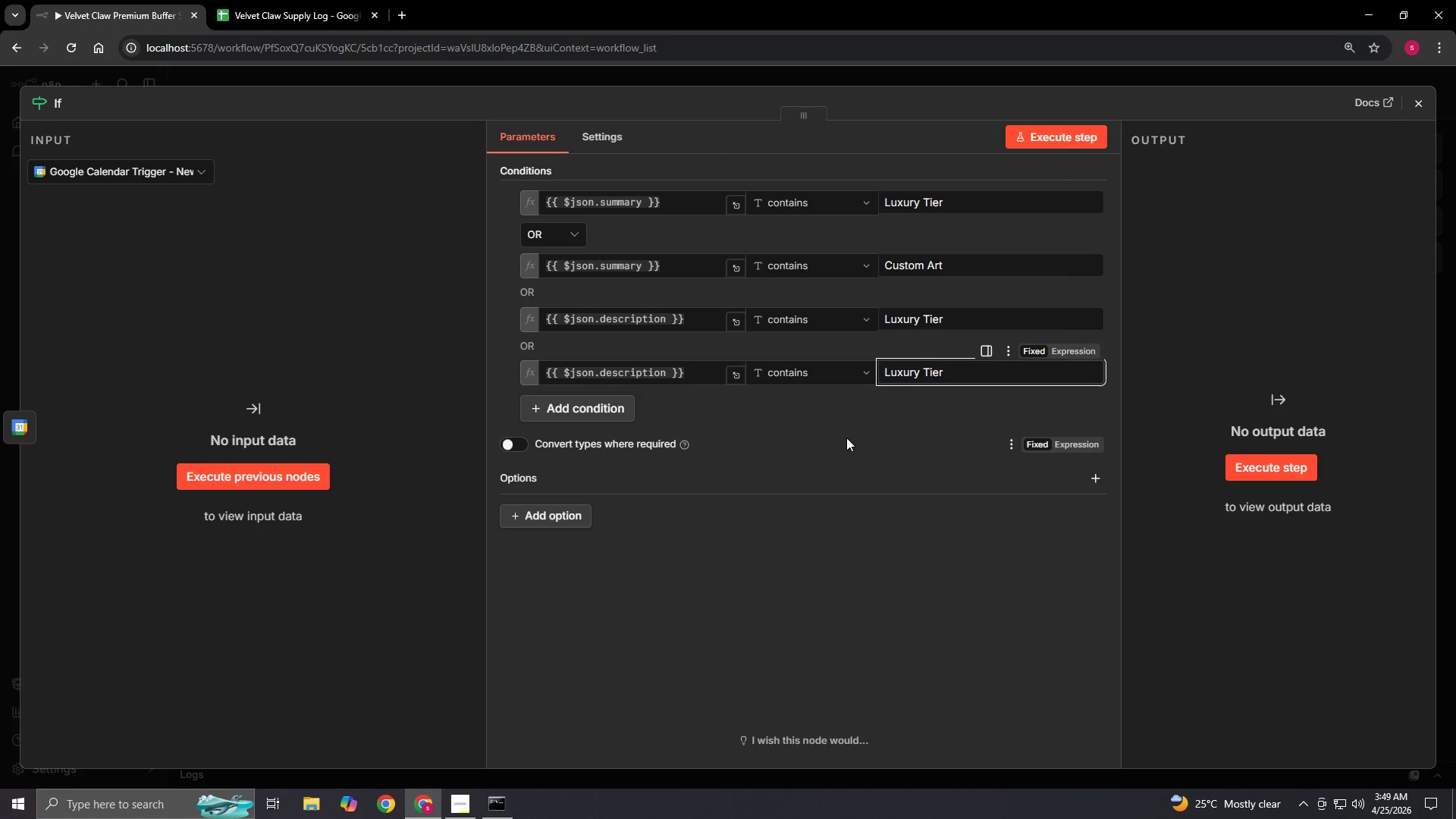 
left_click([846, 438])
 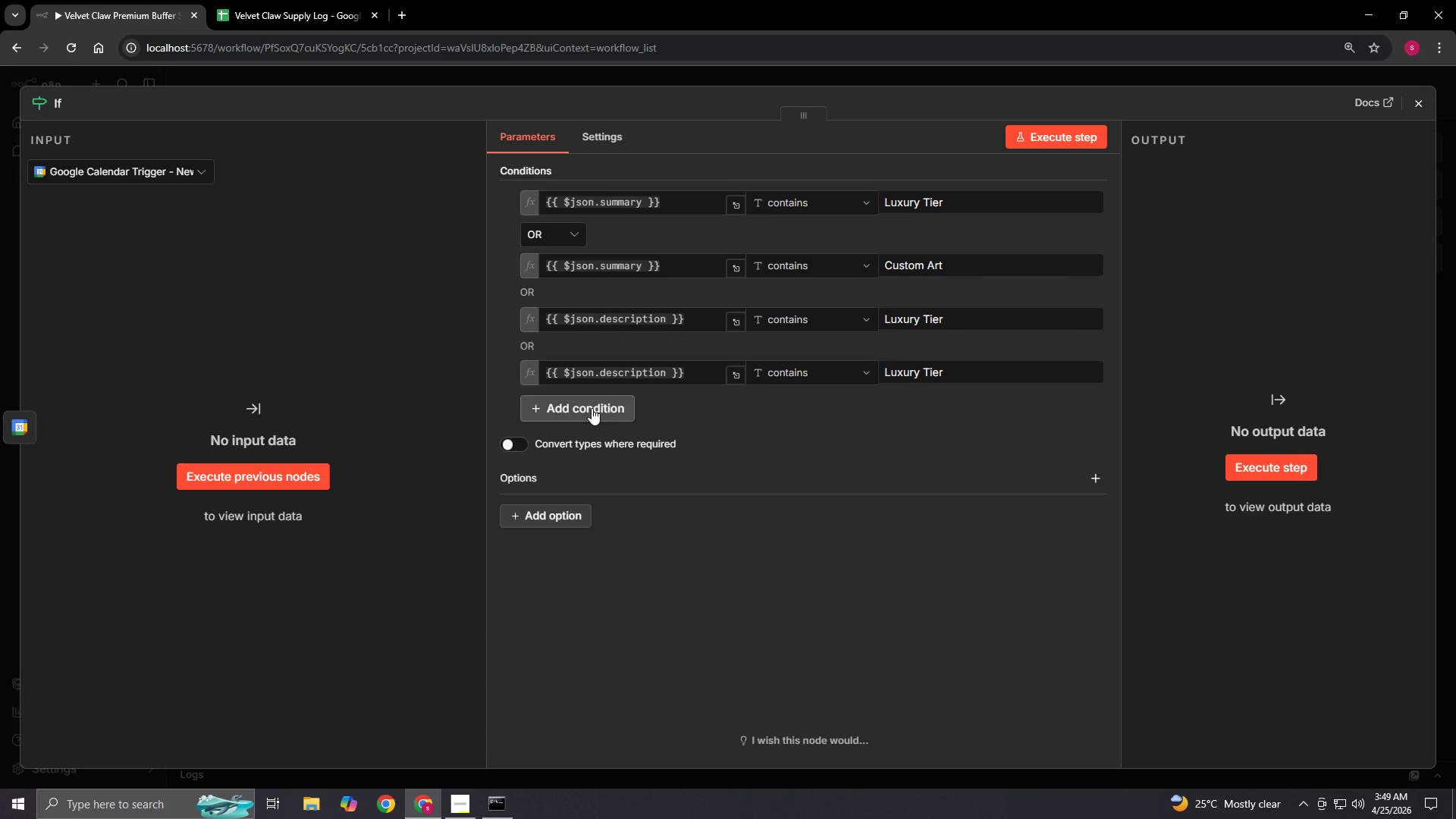 
wait(5.12)
 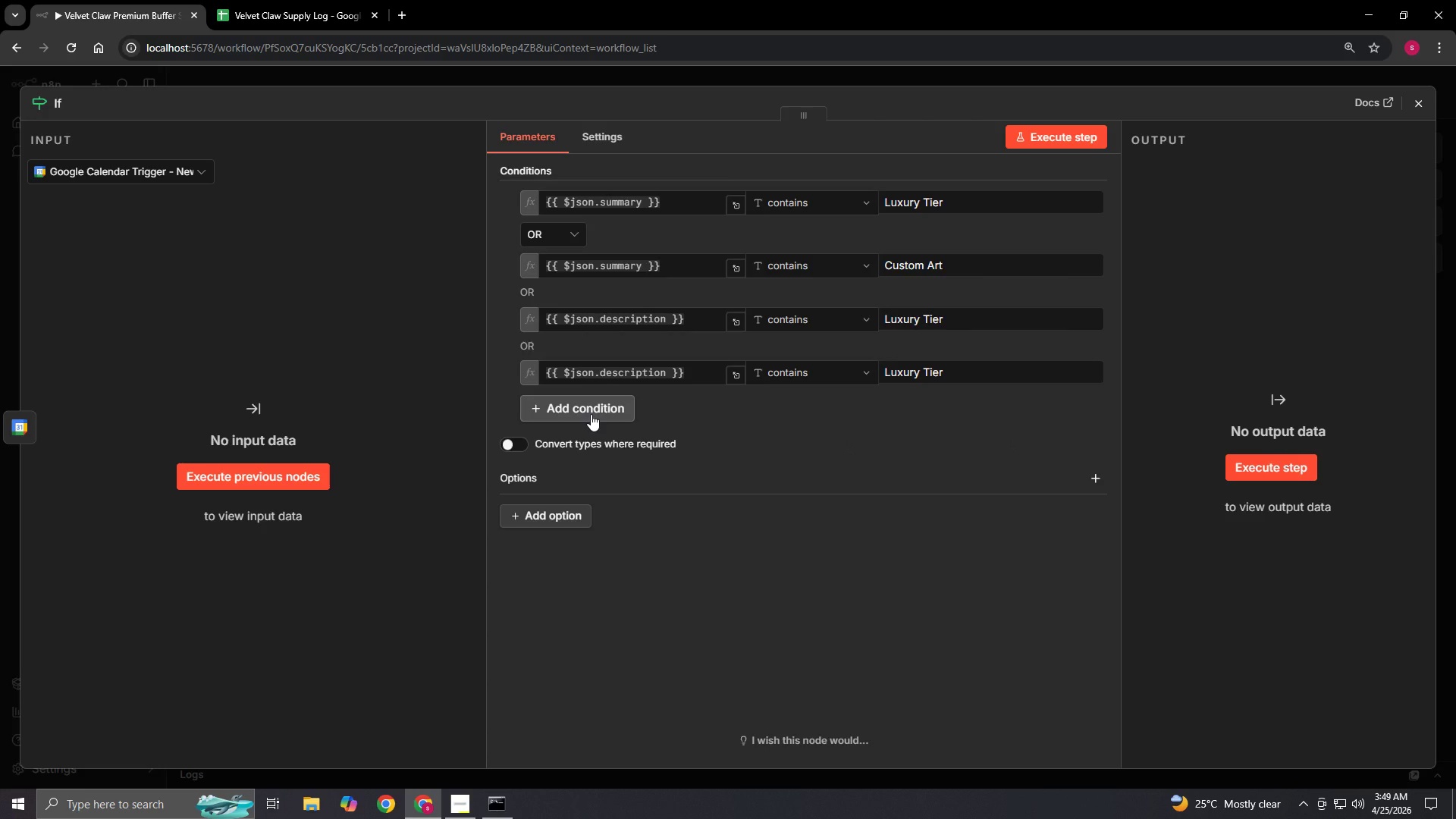 
left_click([598, 403])
 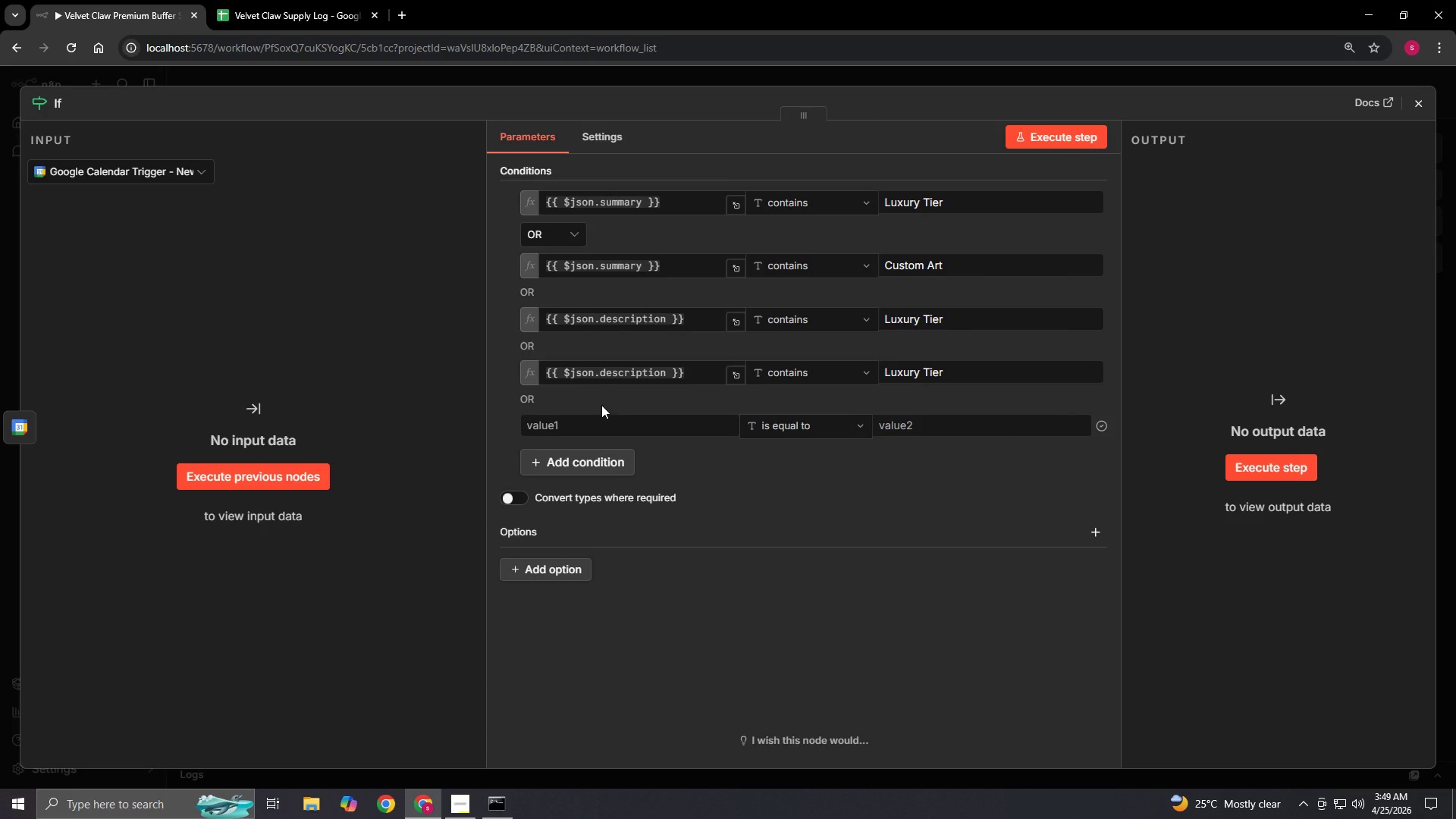 
left_click([652, 437])
 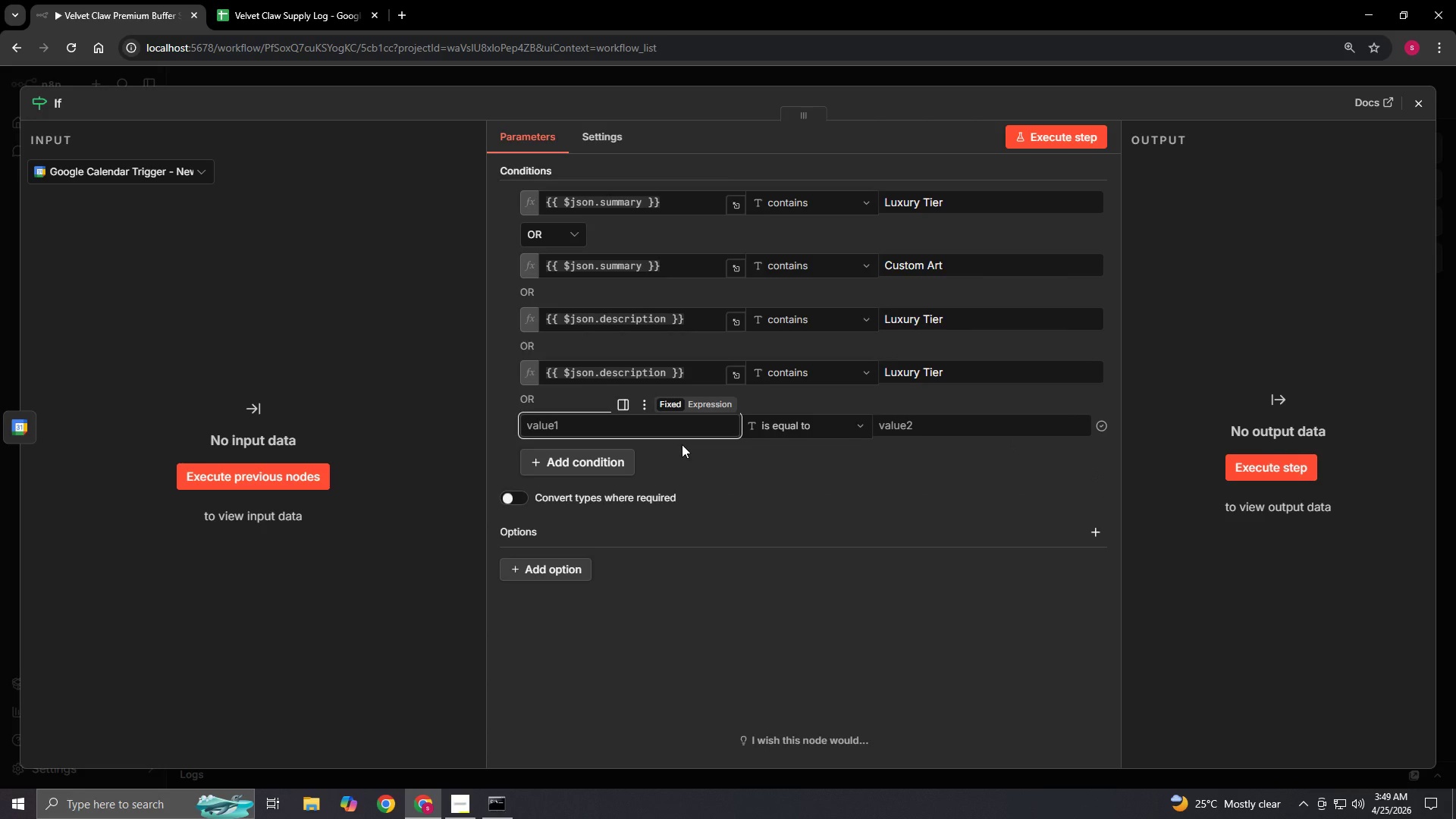 
type(={{$json.description)
 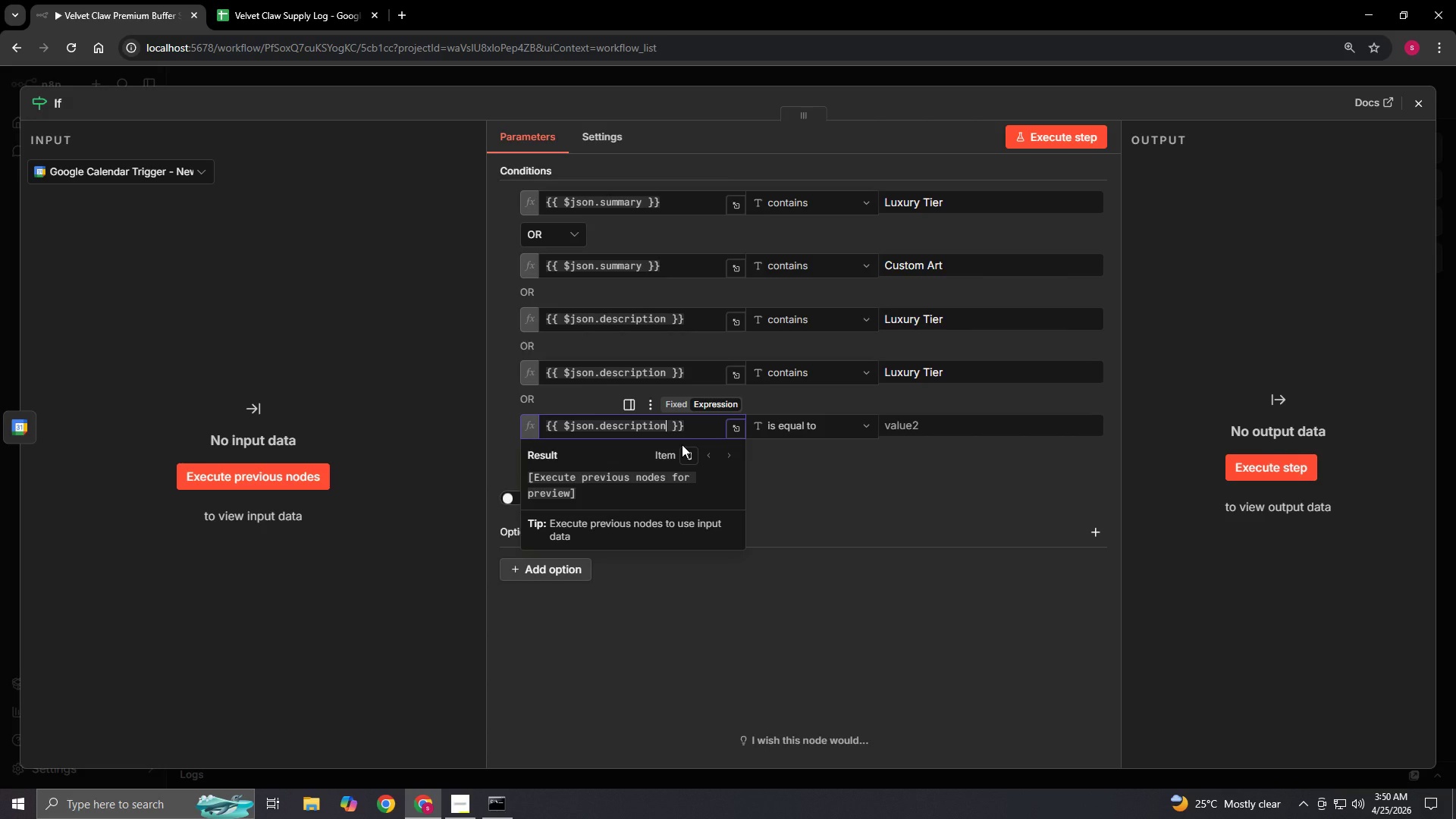 
left_click([833, 472])
 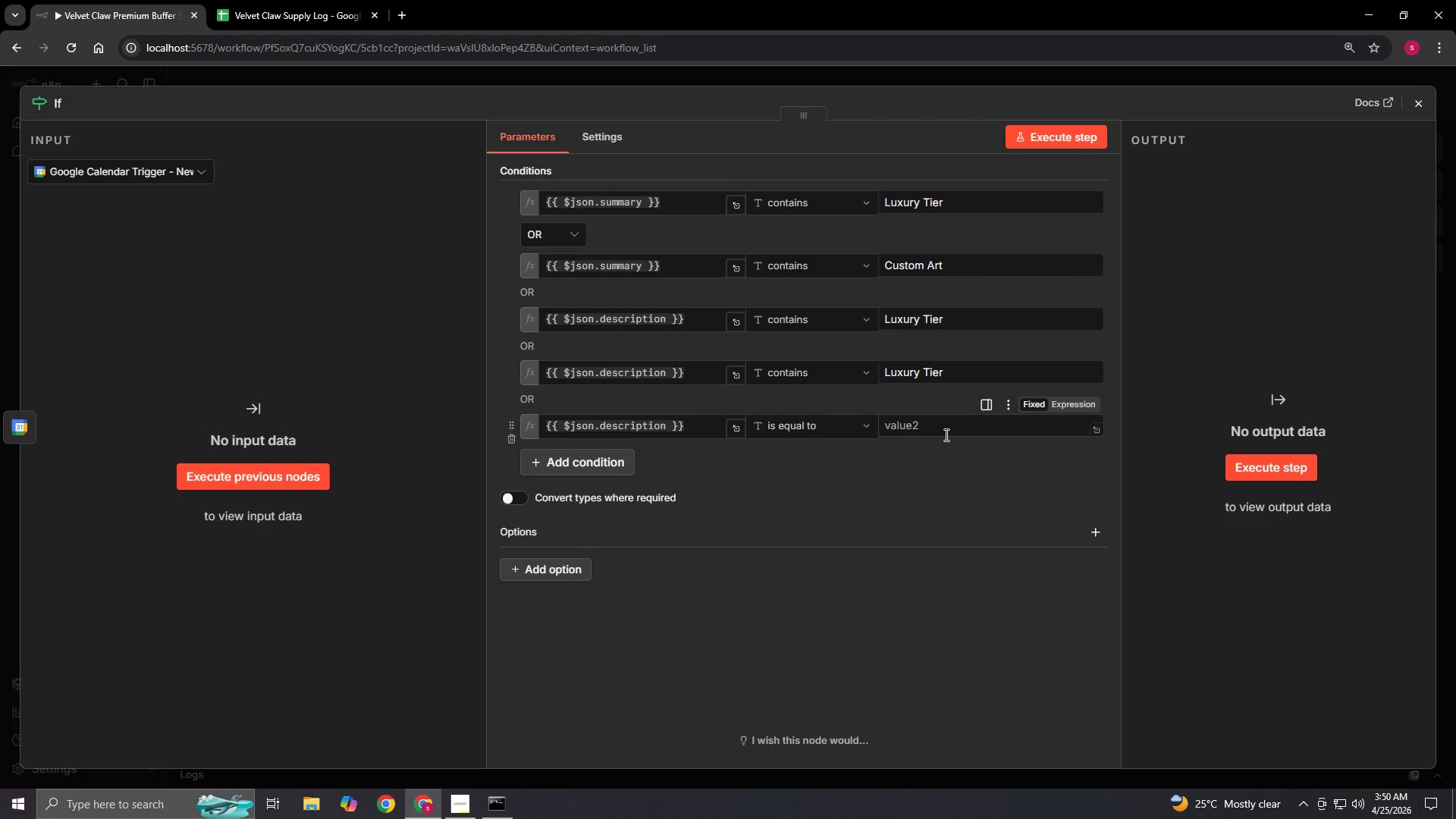 
left_click([945, 435])
 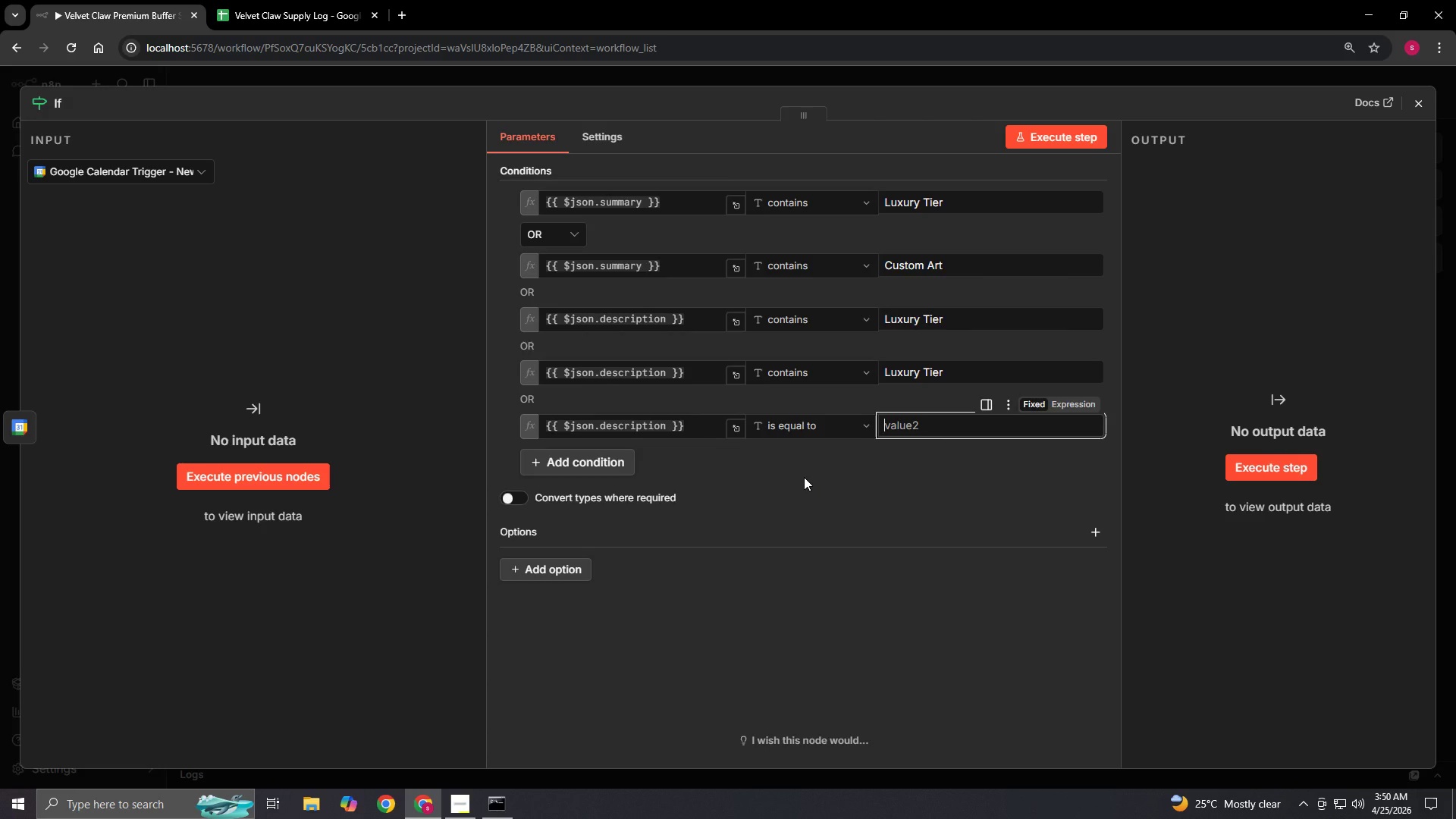 
type(Custom Art)
 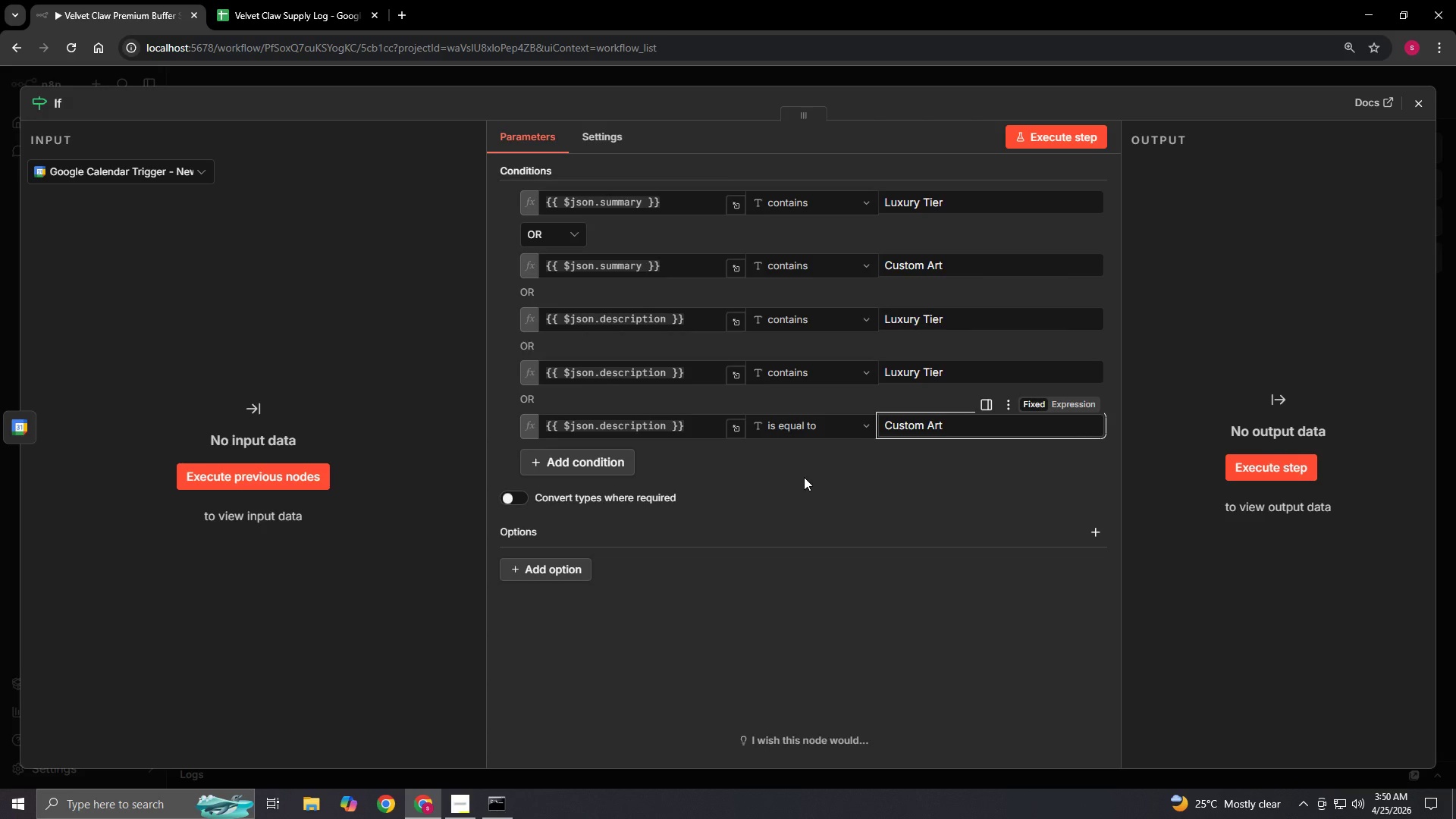 
left_click([804, 477])
 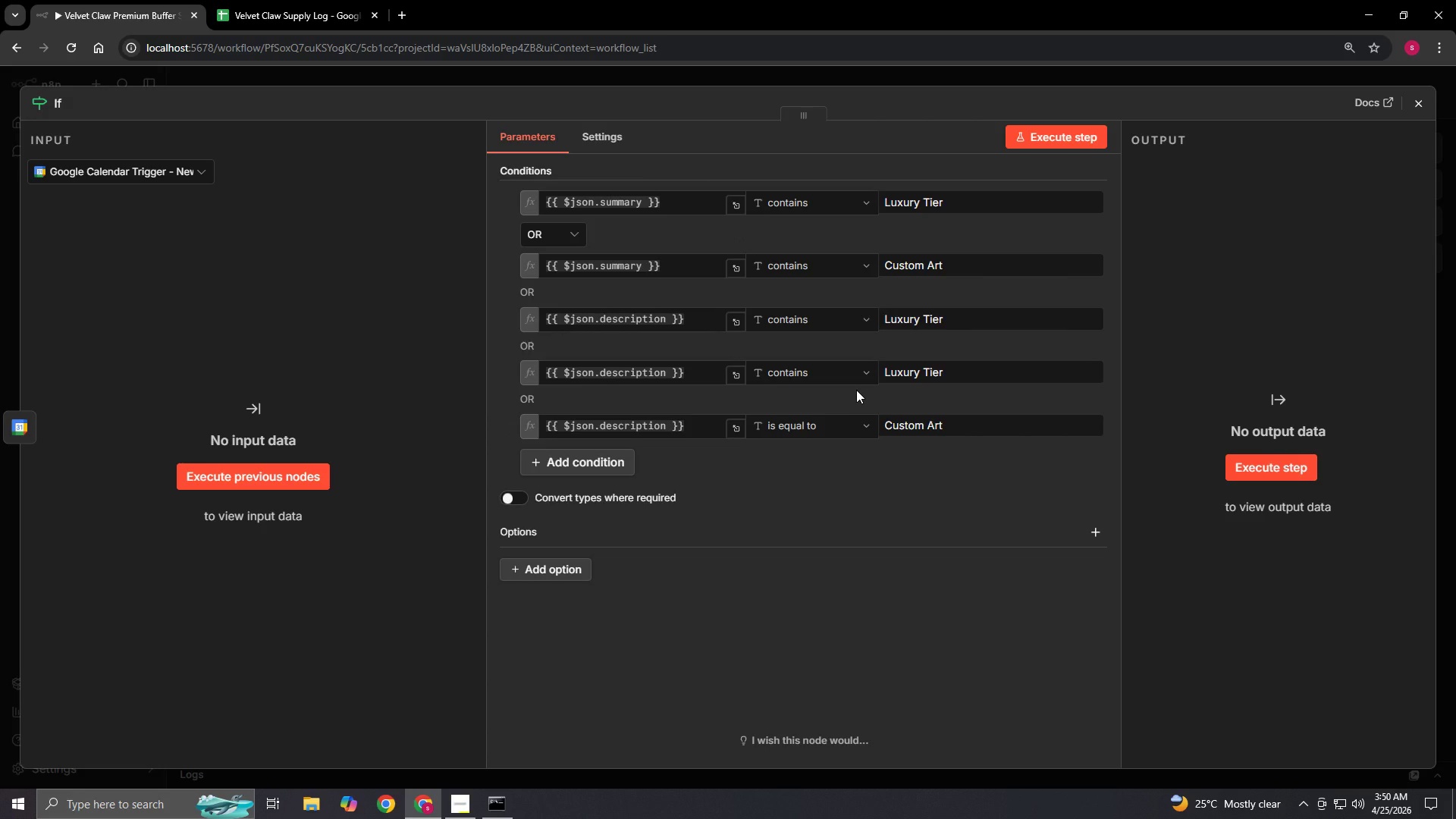 
wait(24.11)
 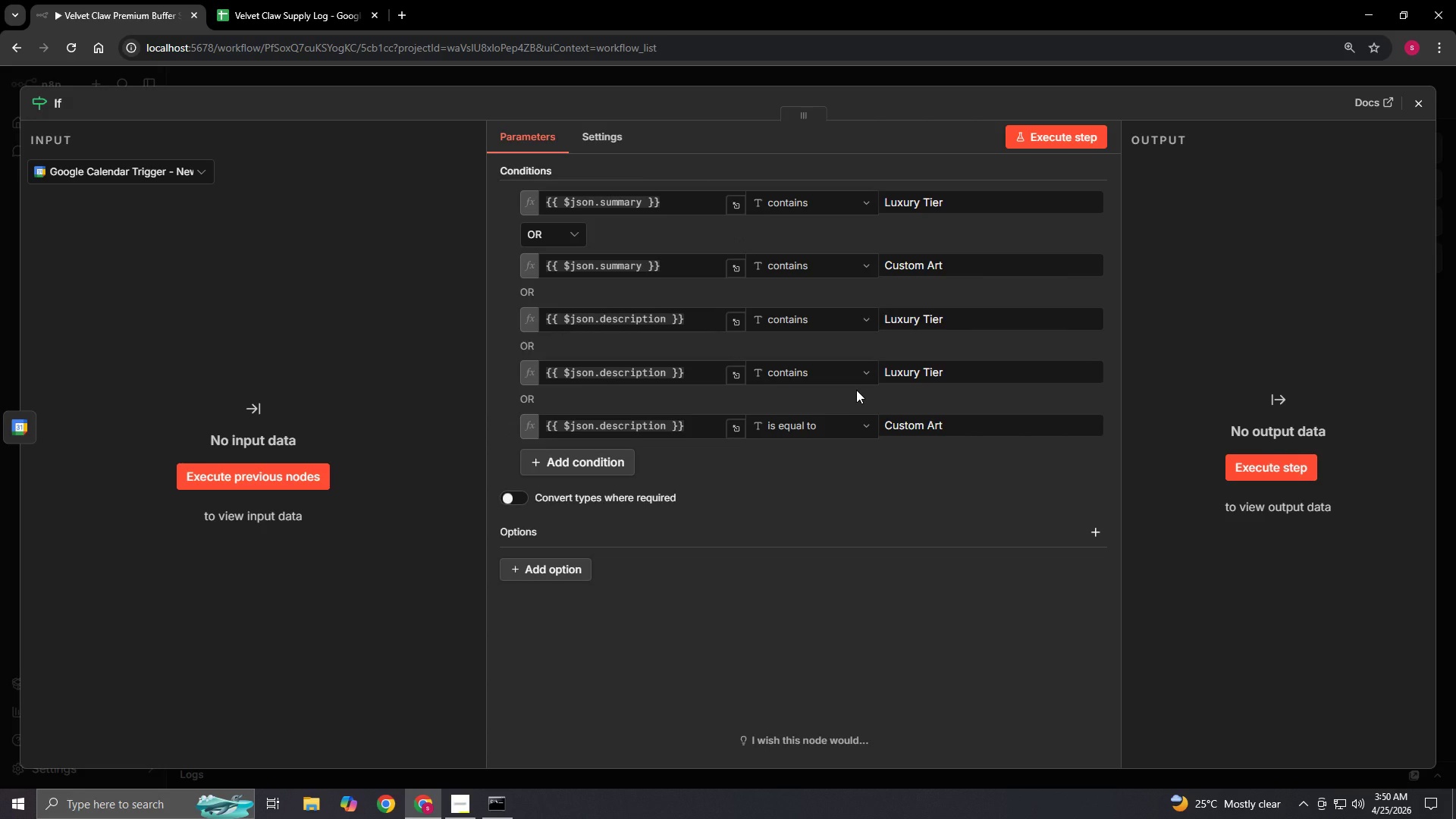 
left_click([507, 330])
 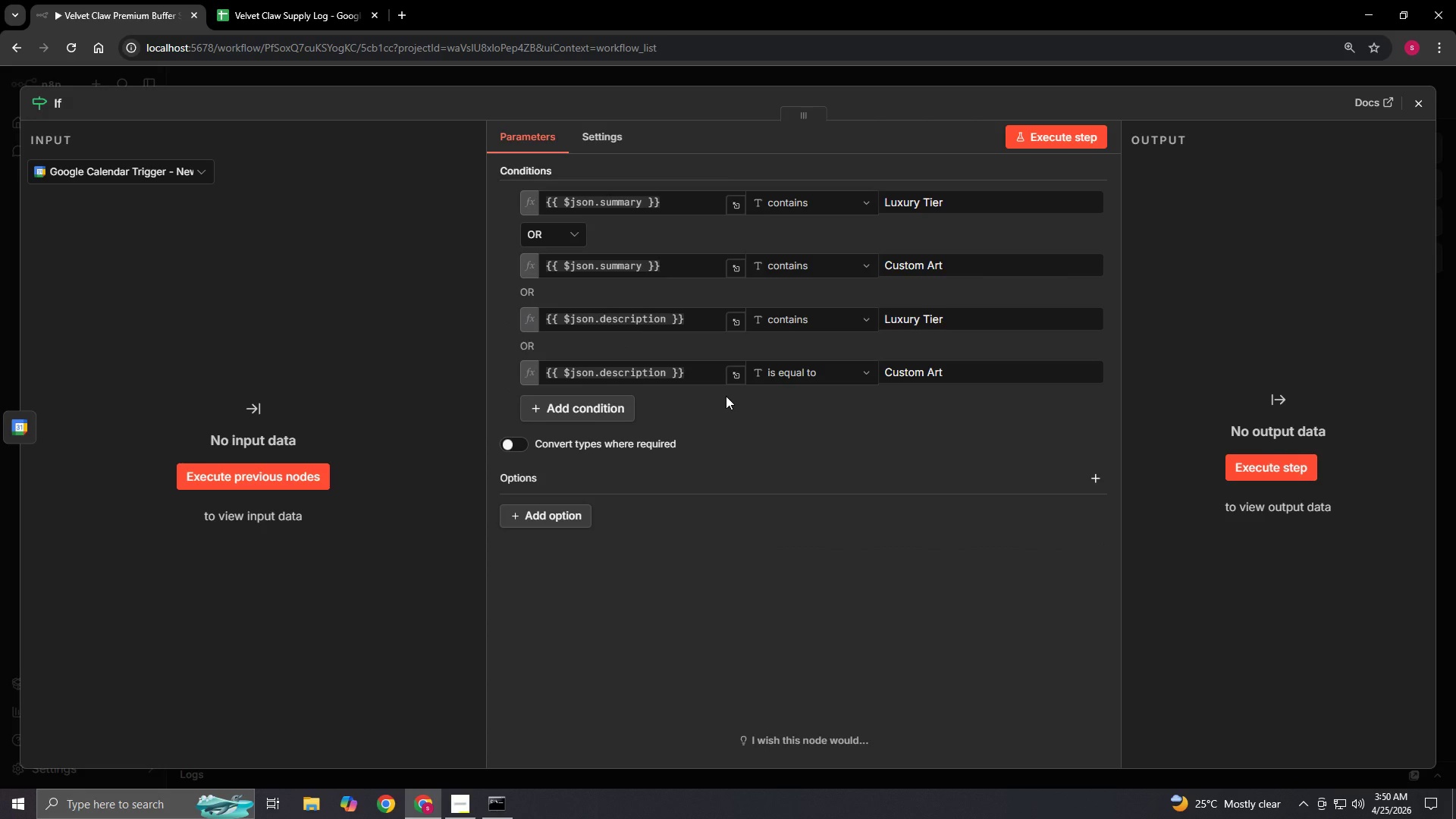 
left_click([825, 373])
 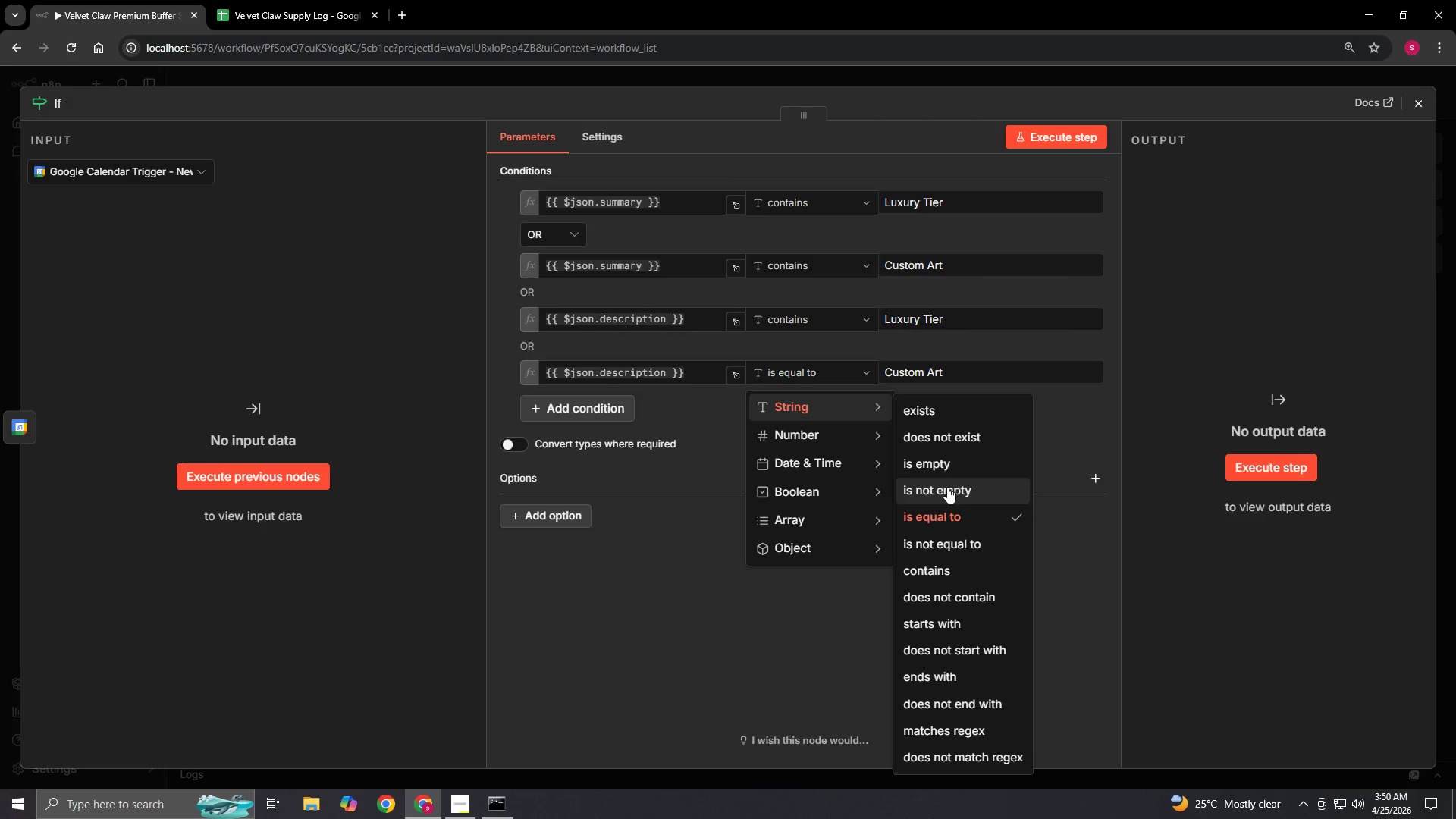 
left_click([949, 569])
 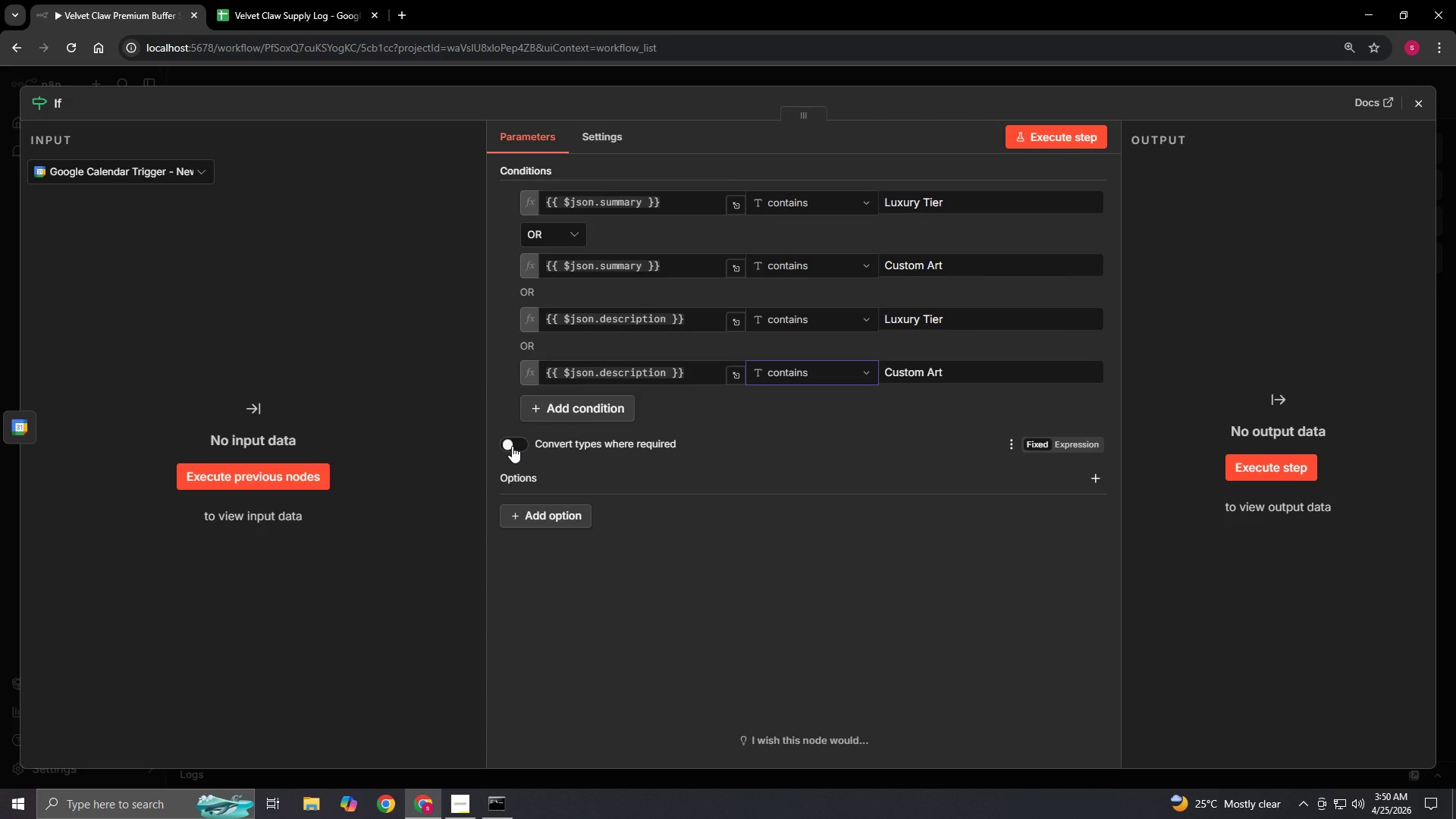 
left_click([512, 446])
 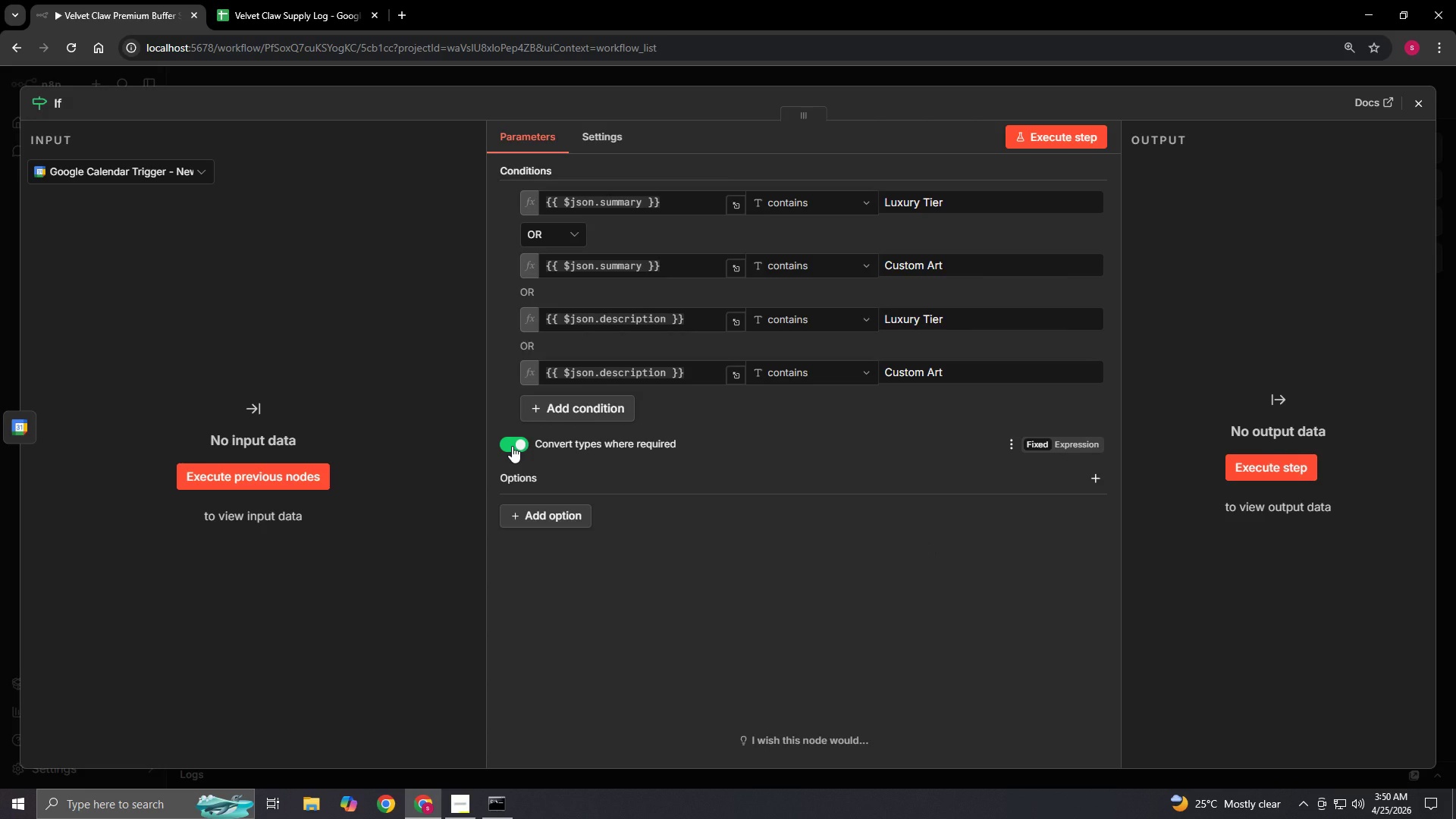 
left_click([512, 446])
 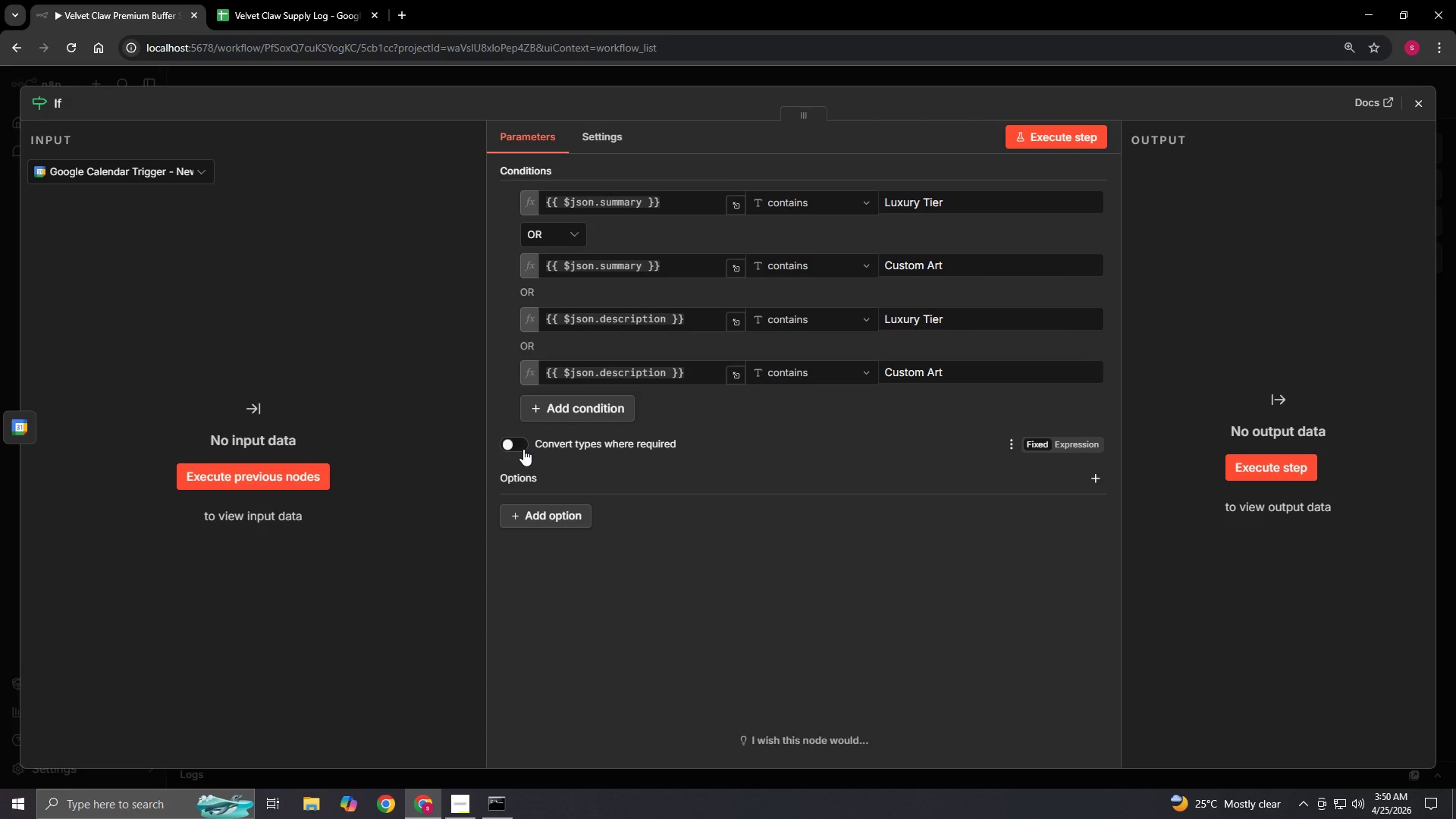 
left_click([523, 449])
 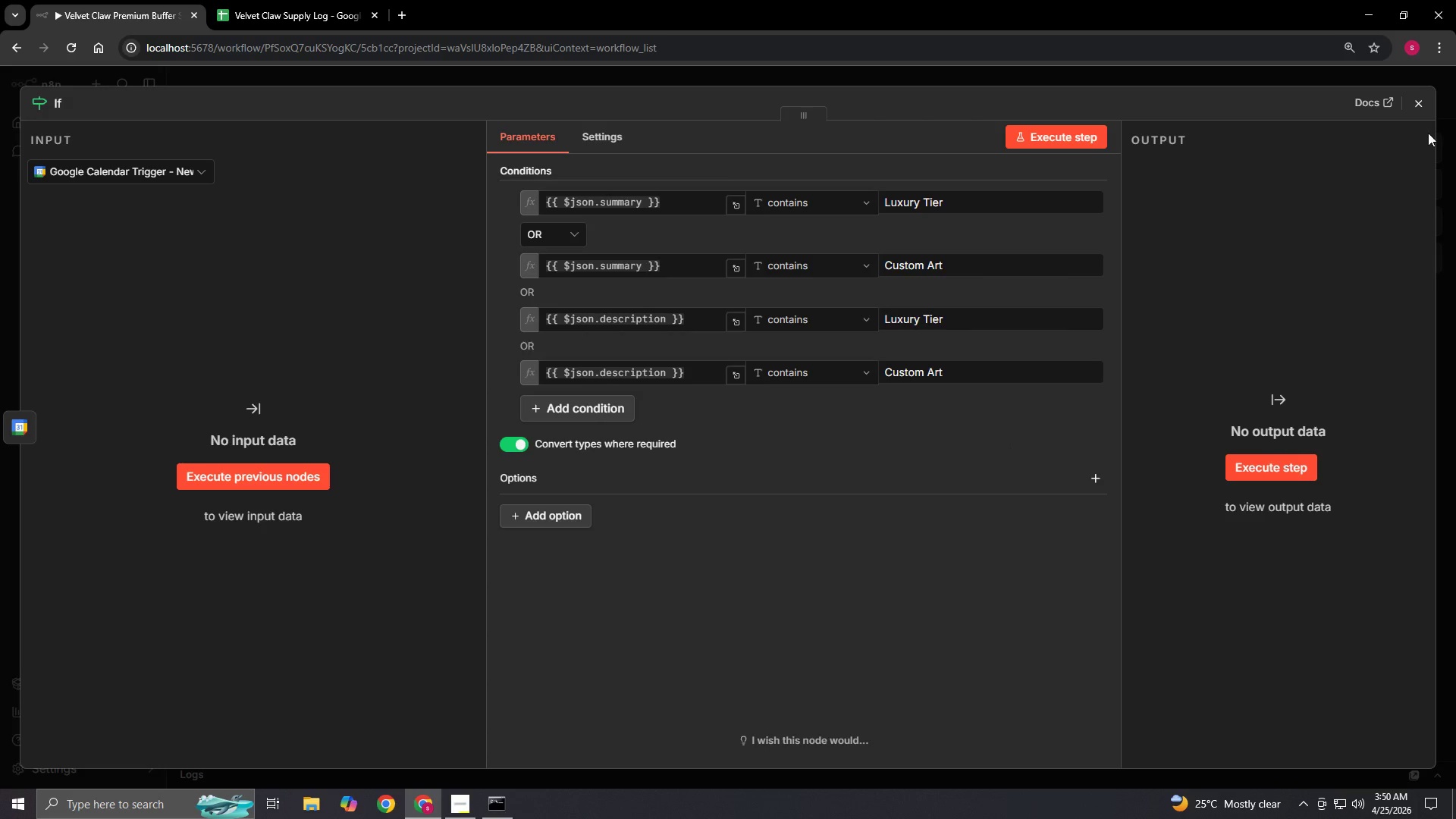 
left_click([1415, 96])
 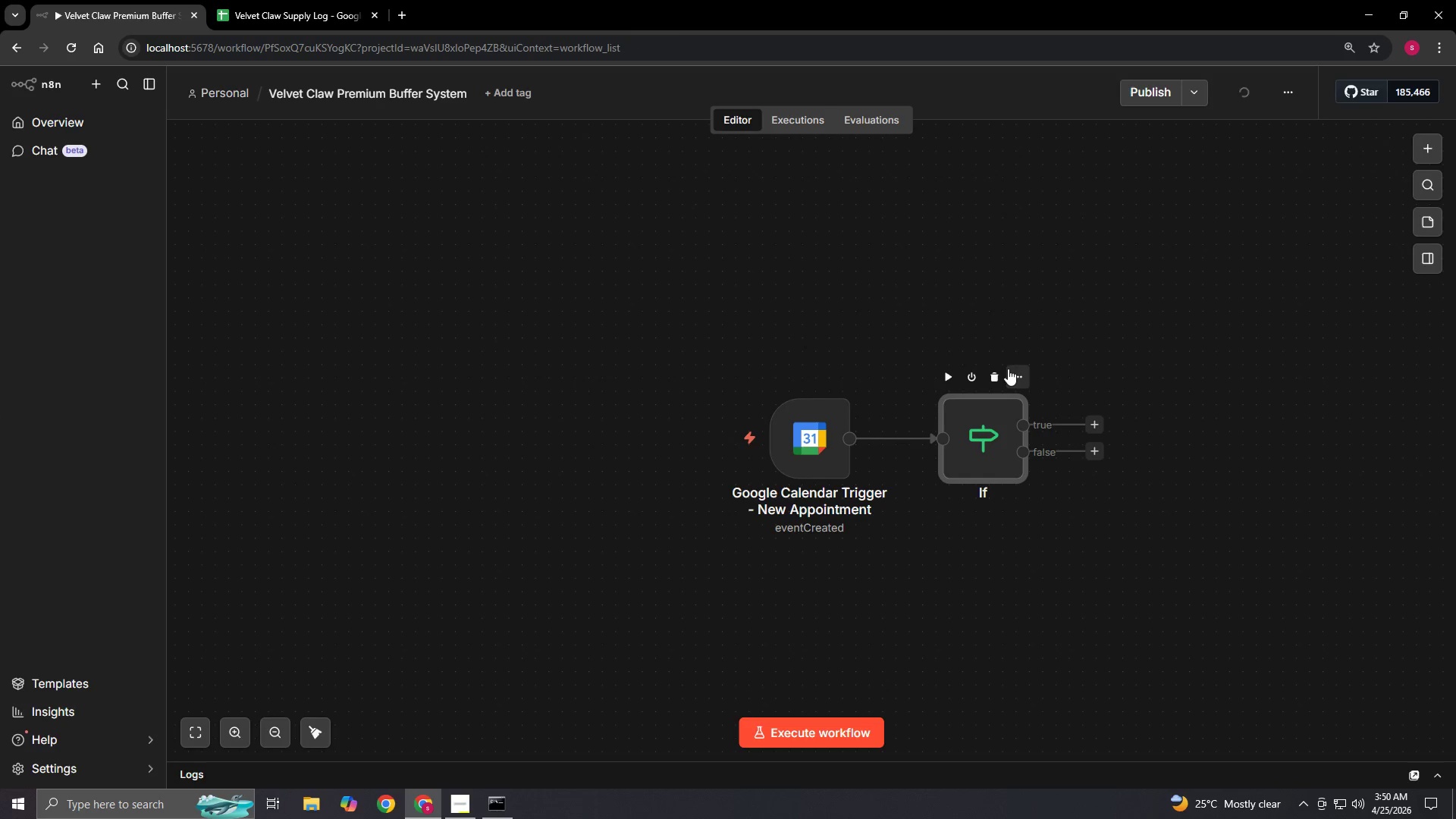 
left_click([1014, 368])
 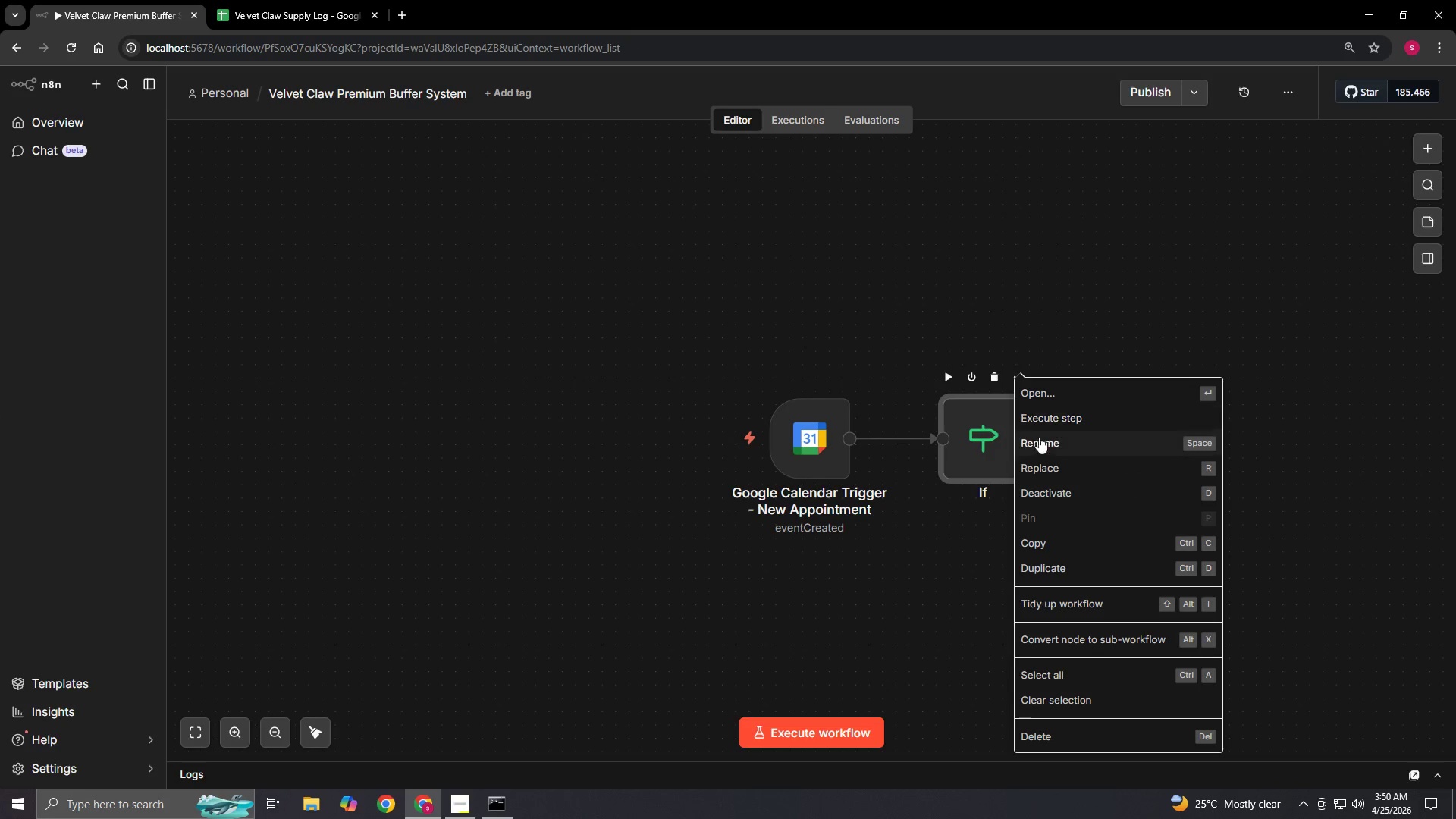 
left_click([1039, 441])
 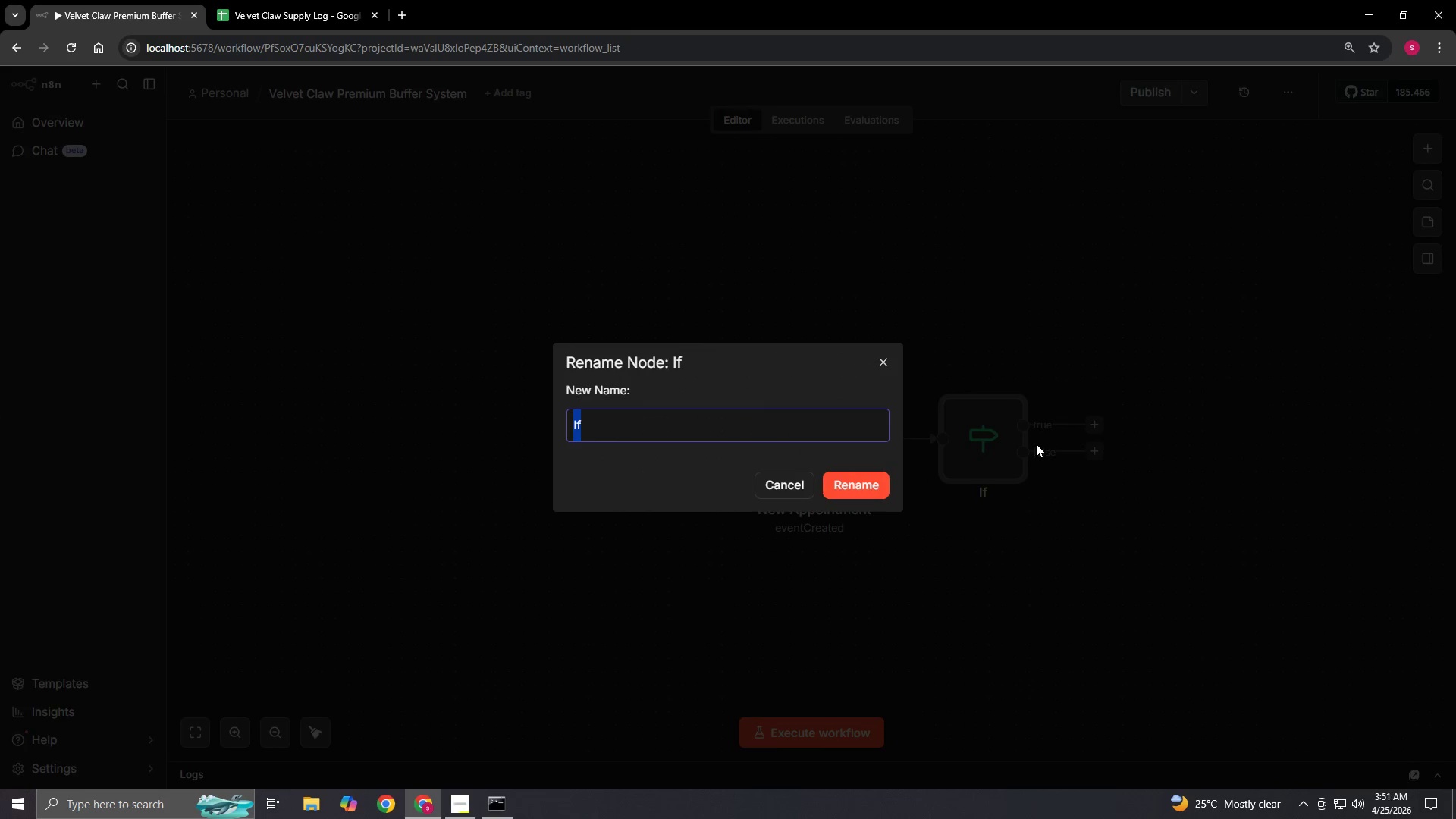 
key(Backspace)
type(IF - Luxury Tier or Custom Art)
 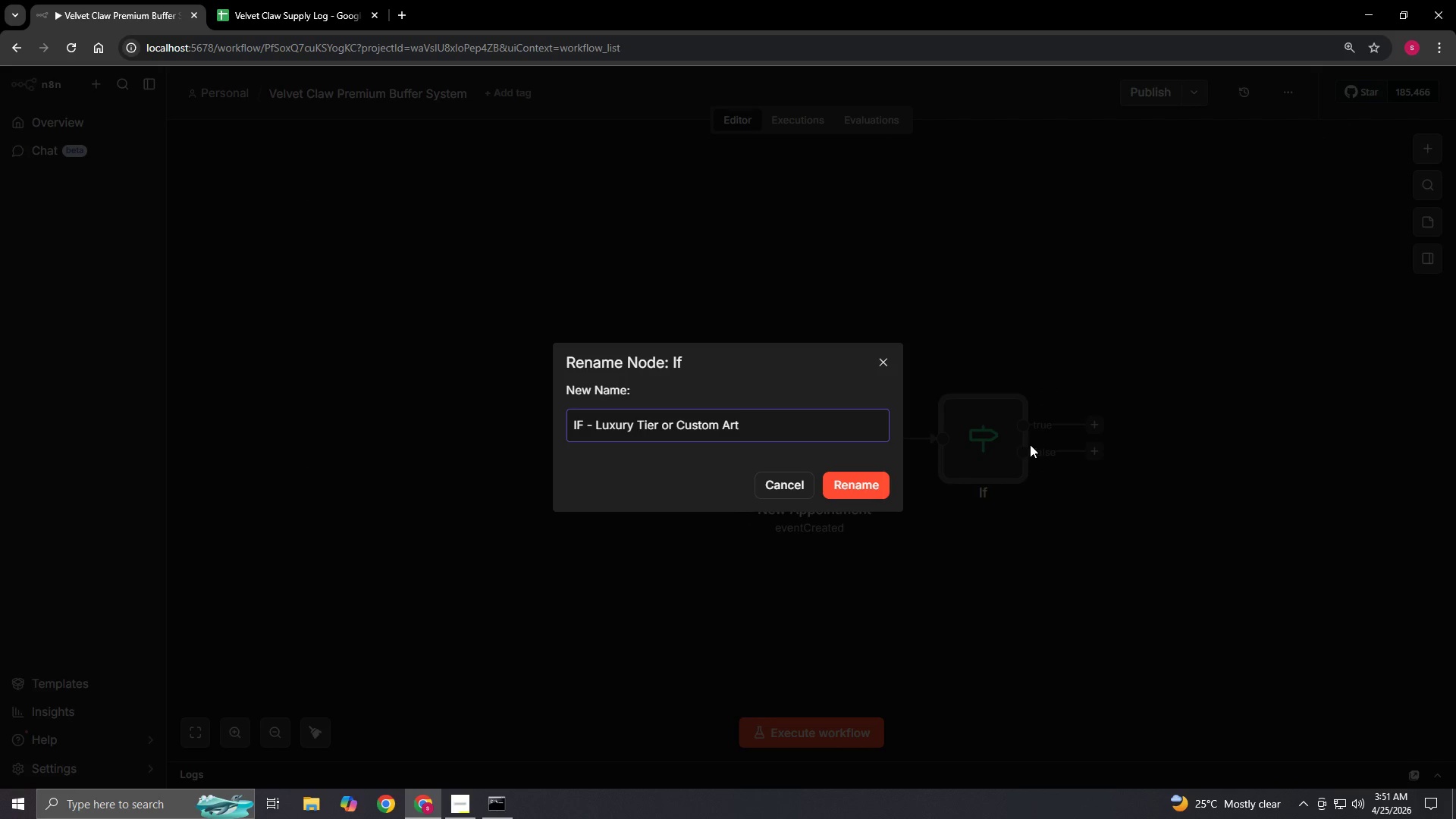 
left_click([864, 482])
 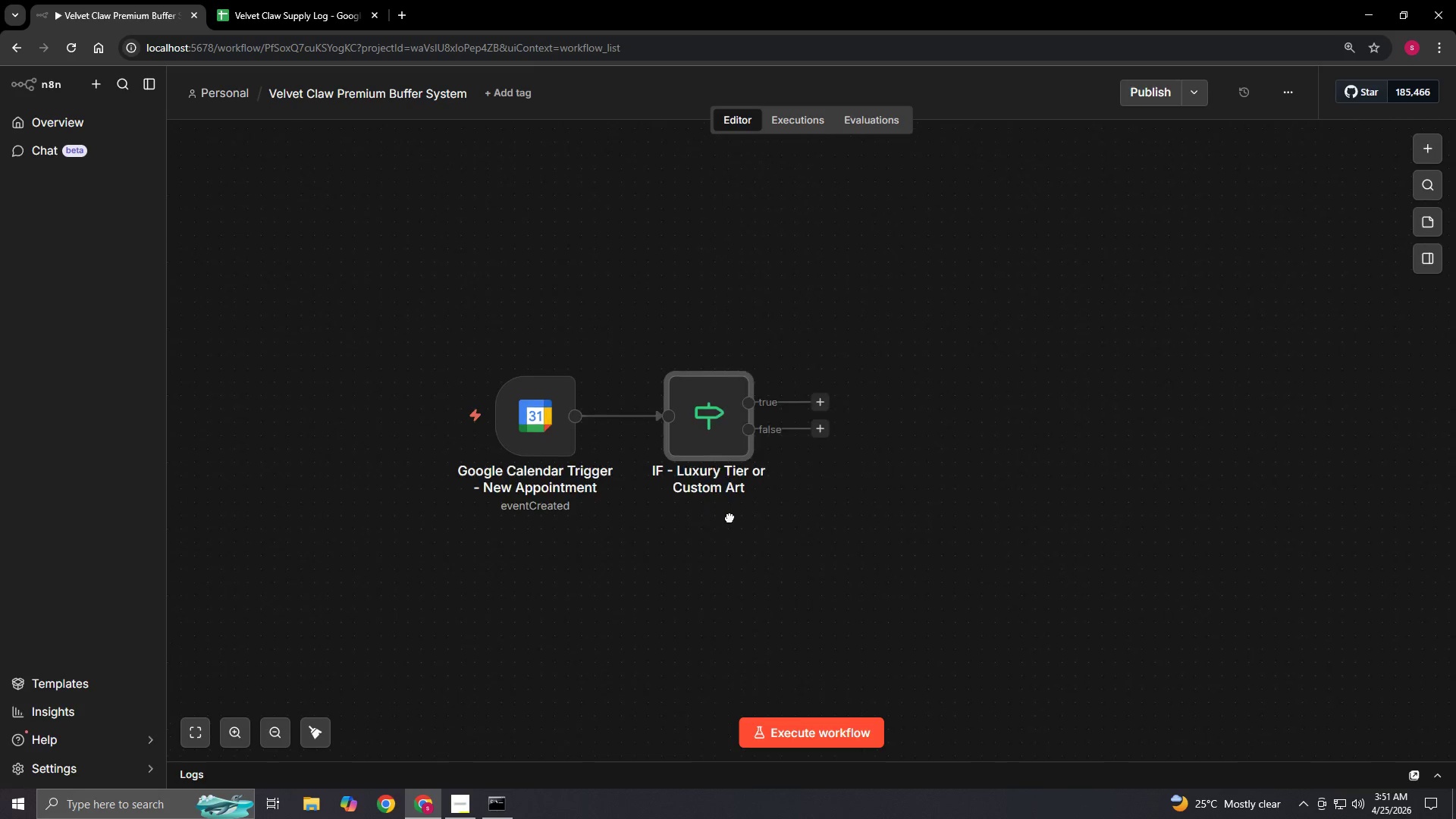 
hold_key(key=ControlLeft, duration=0.61)
scroll: coordinate [840, 554], scroll_direction: up, amount: 1.0
 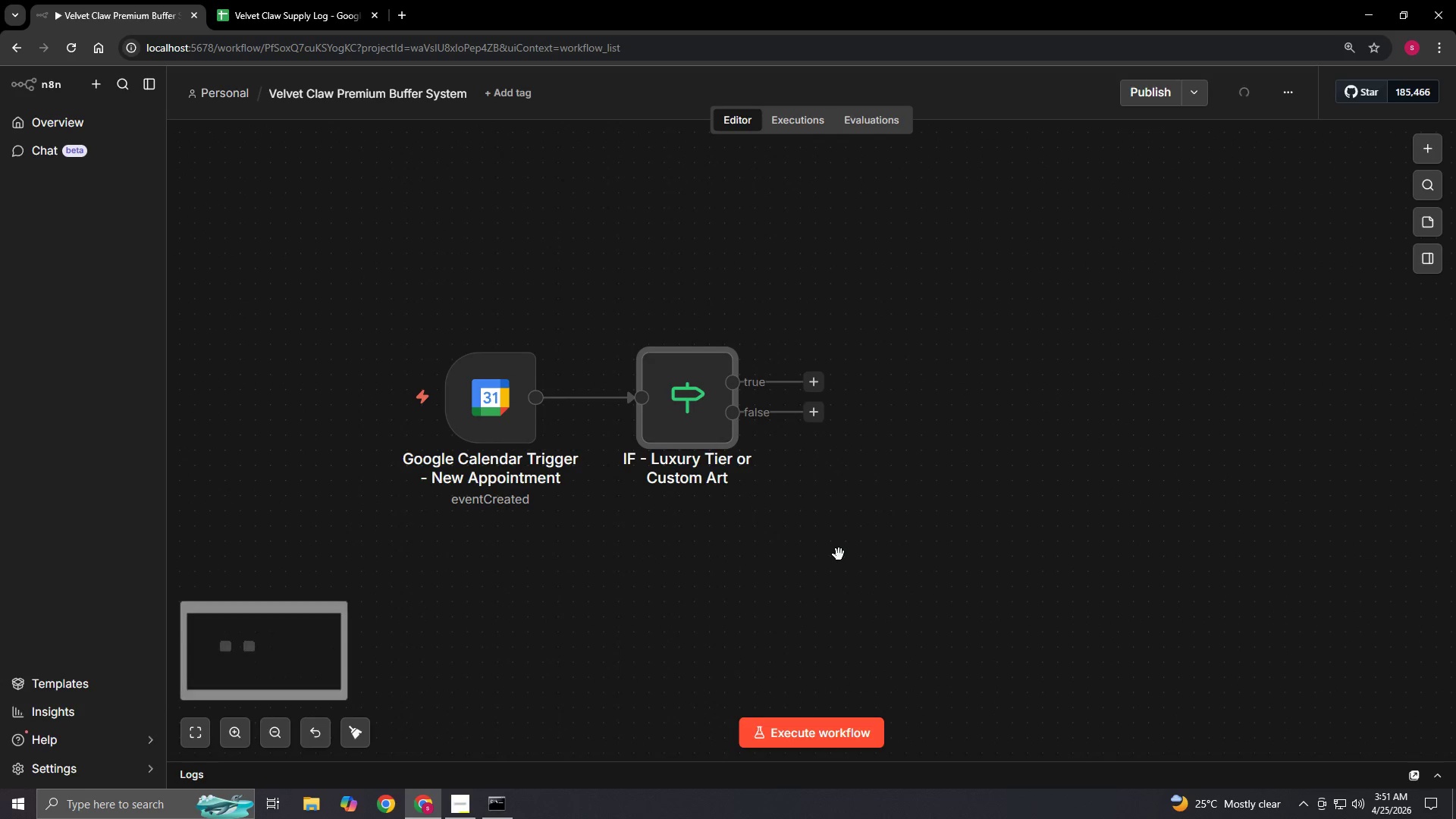 
left_click_drag(start_coordinate=[676, 399], to_coordinate=[711, 401])
 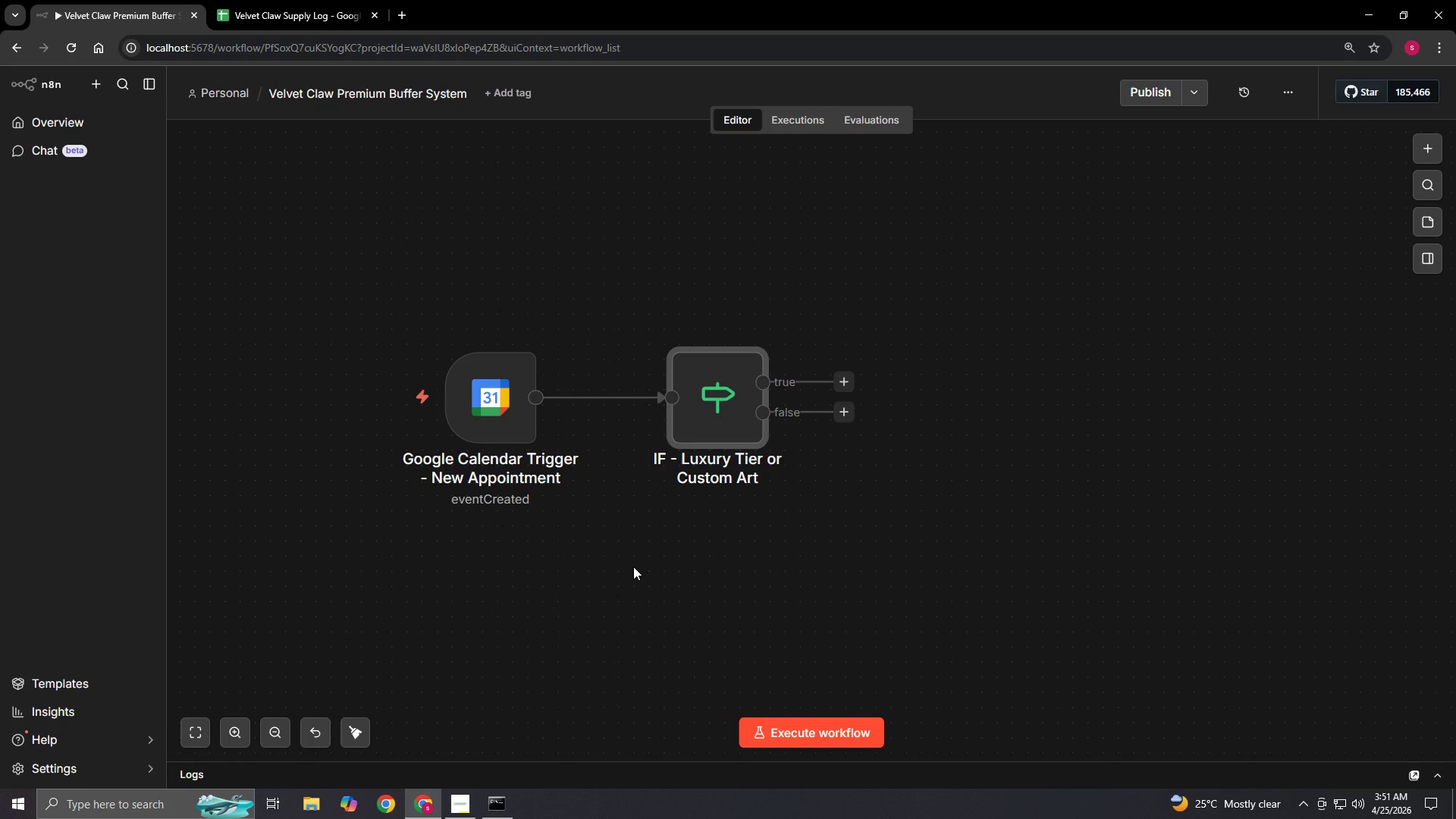 
wait(18.52)
 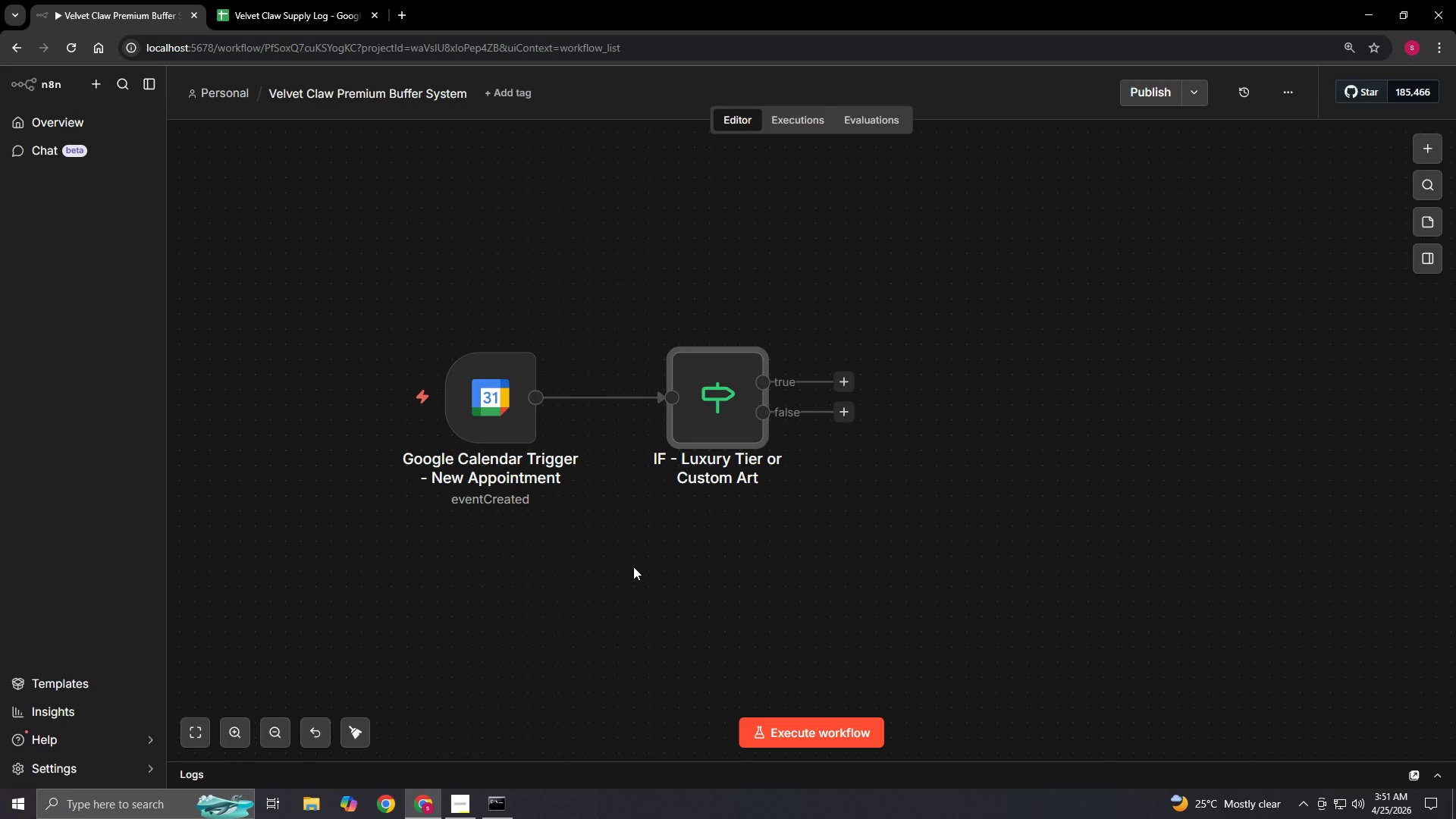 
left_click_drag(start_coordinate=[846, 414], to_coordinate=[887, 512])
 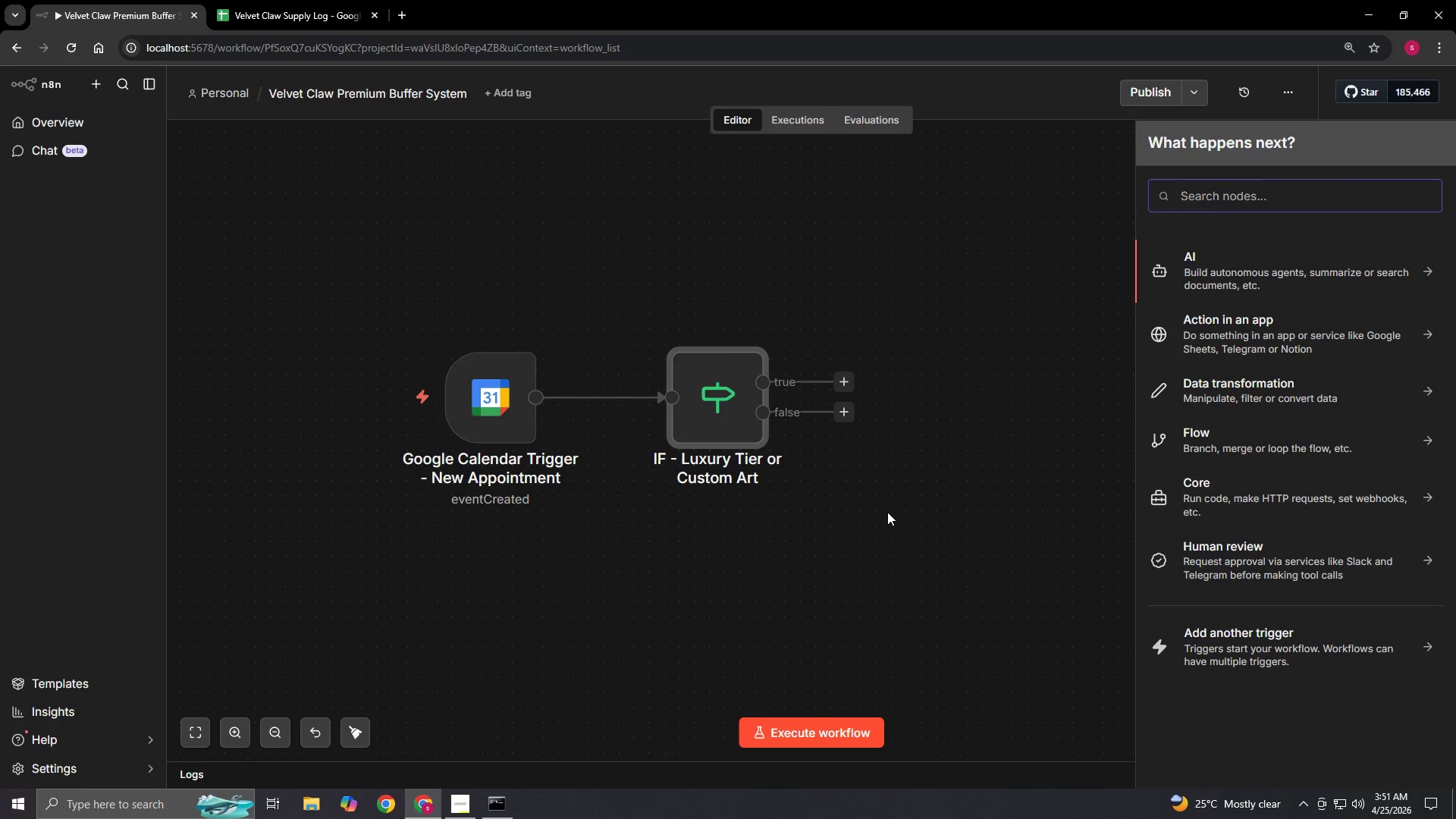 
type(NO oPERATION< DO NOTHINg)
 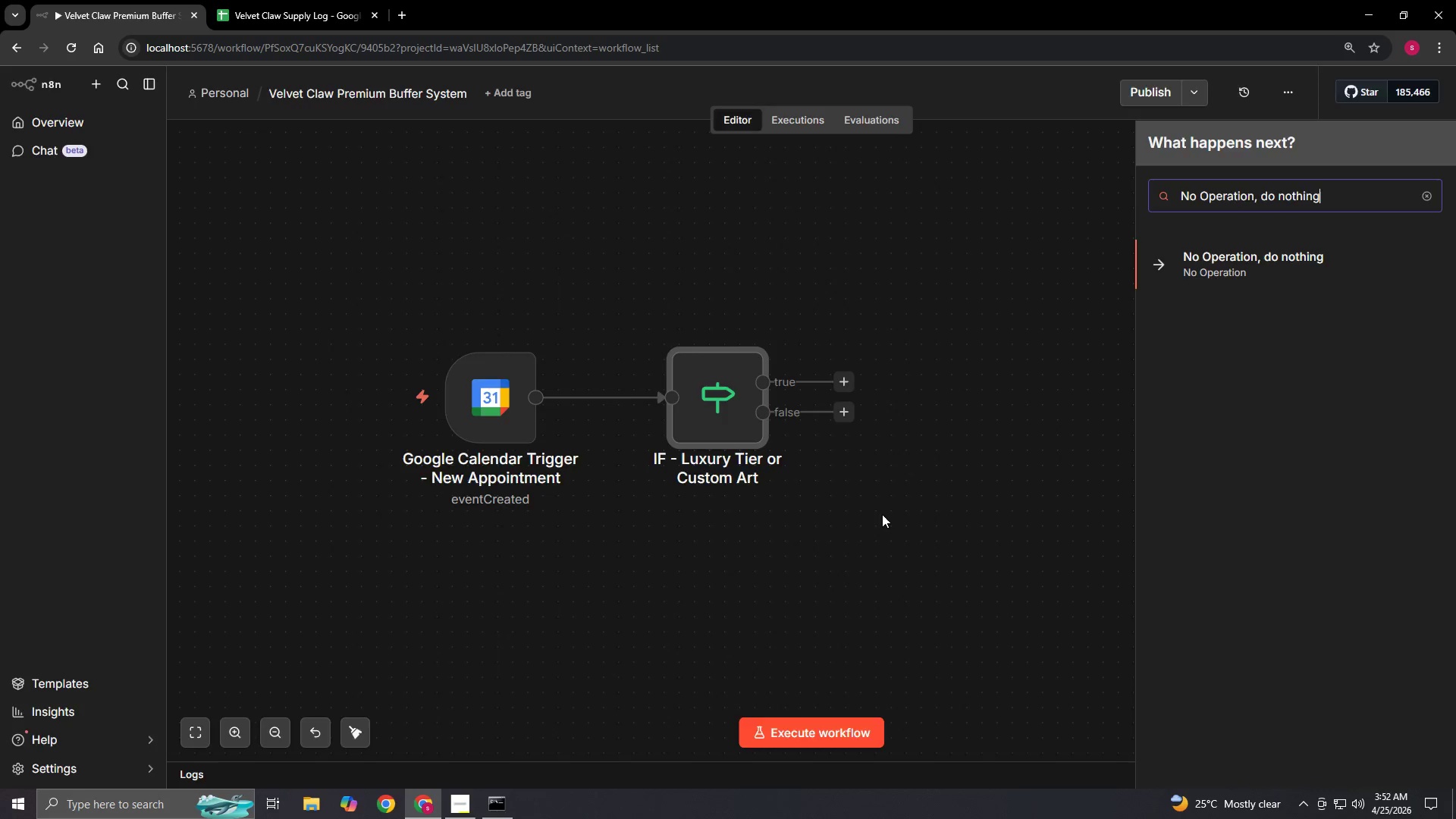 
 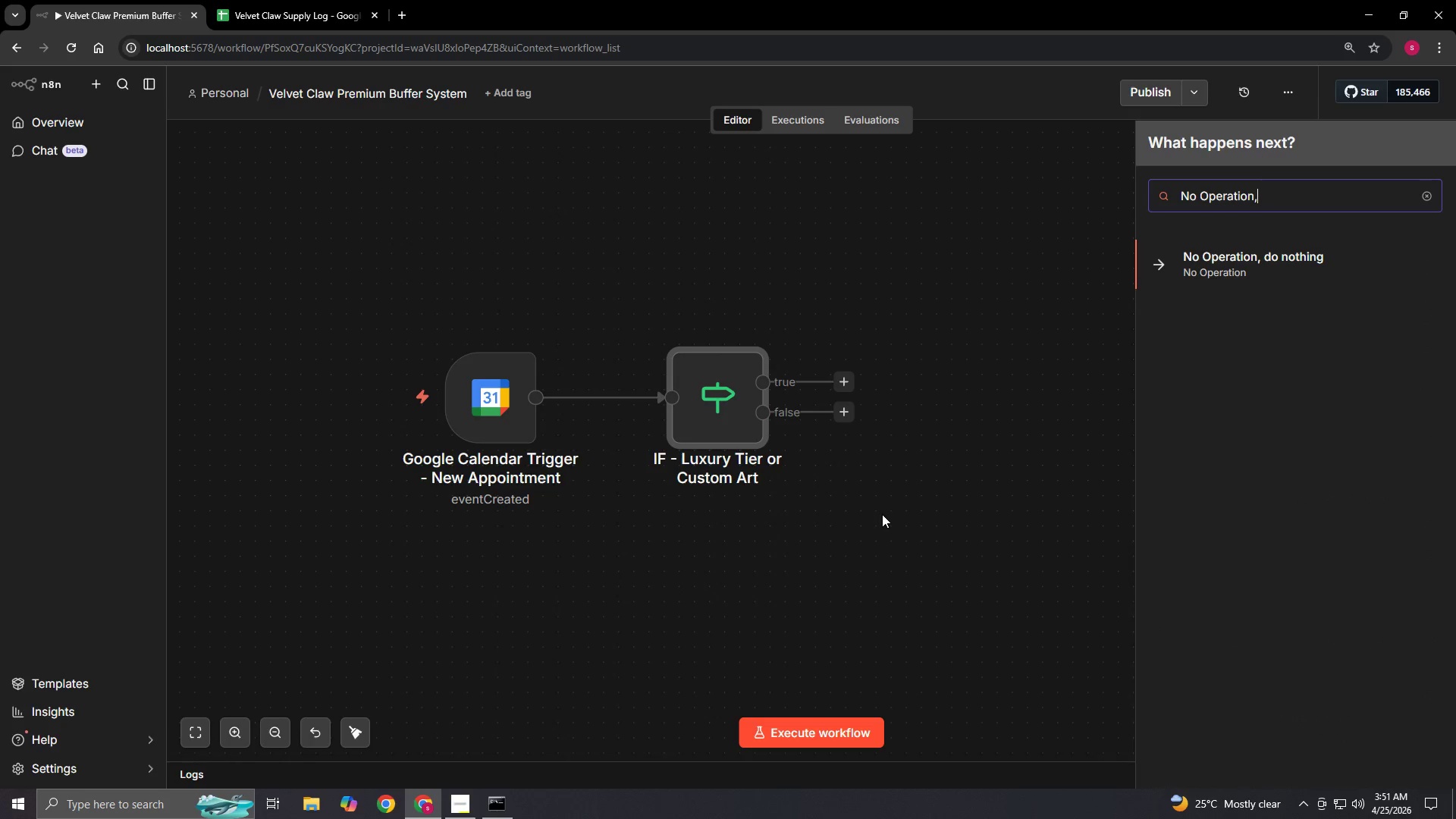 
key(Enter)
 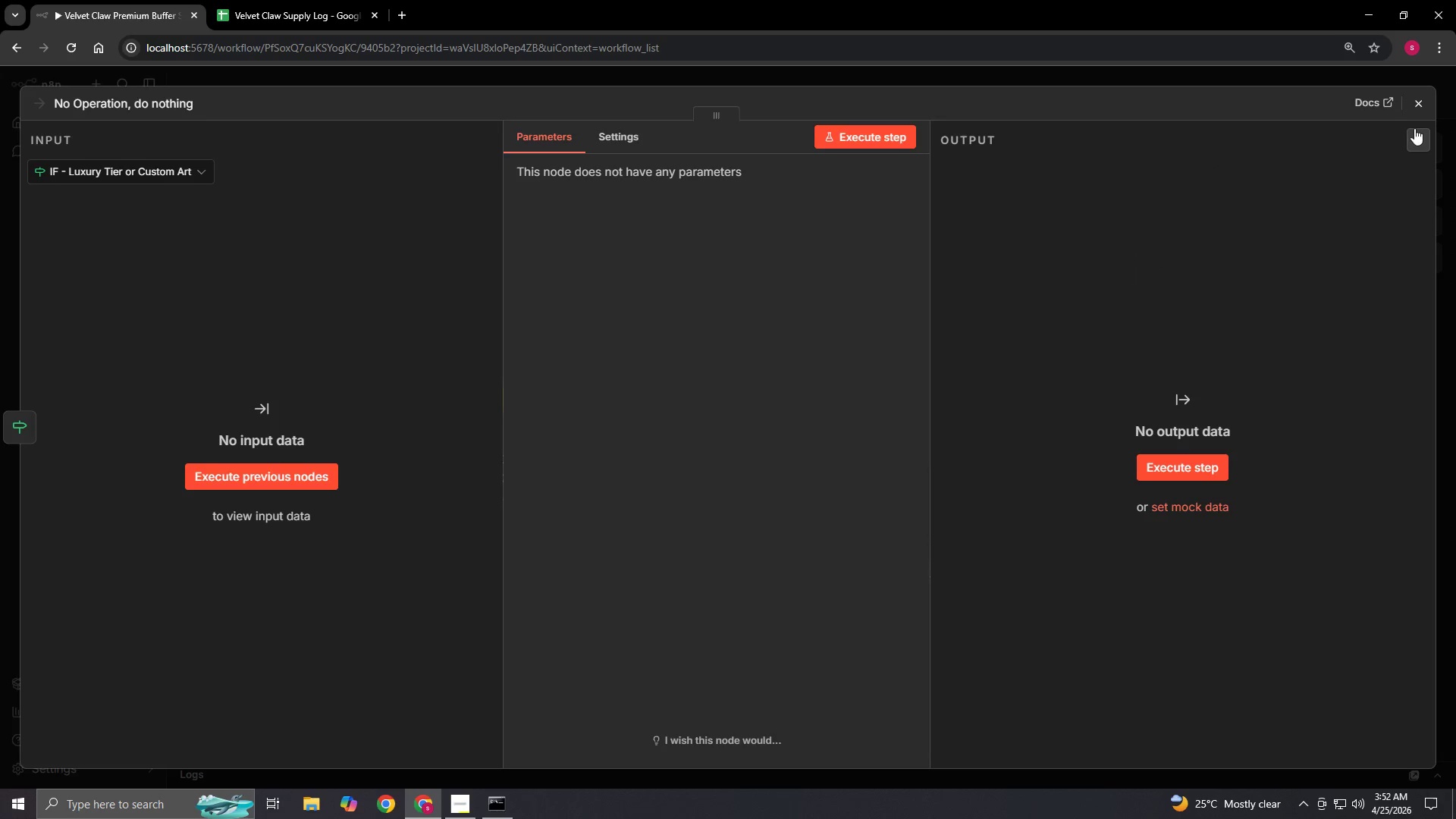 
left_click([1429, 103])
 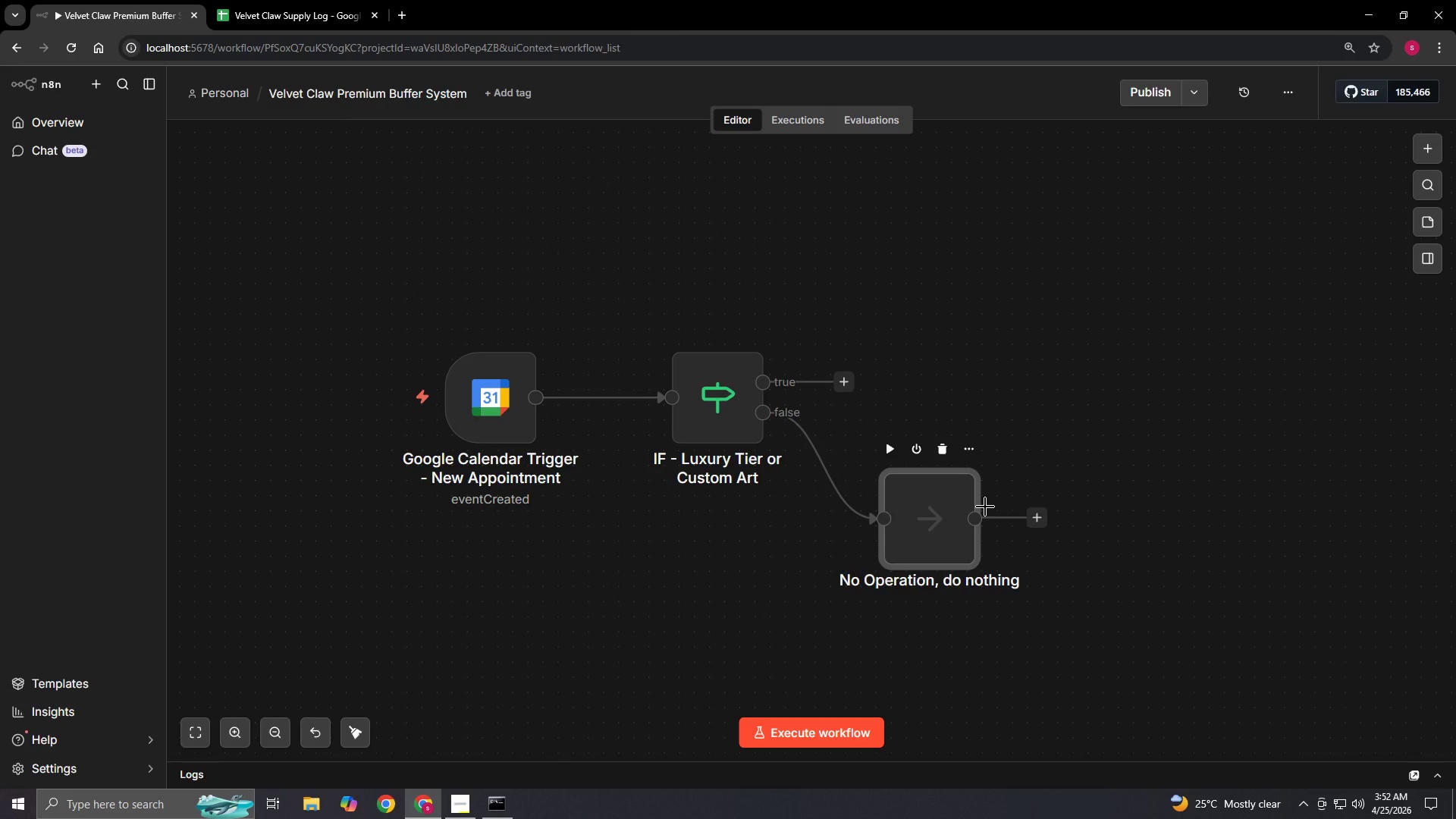 
wait(13.7)
 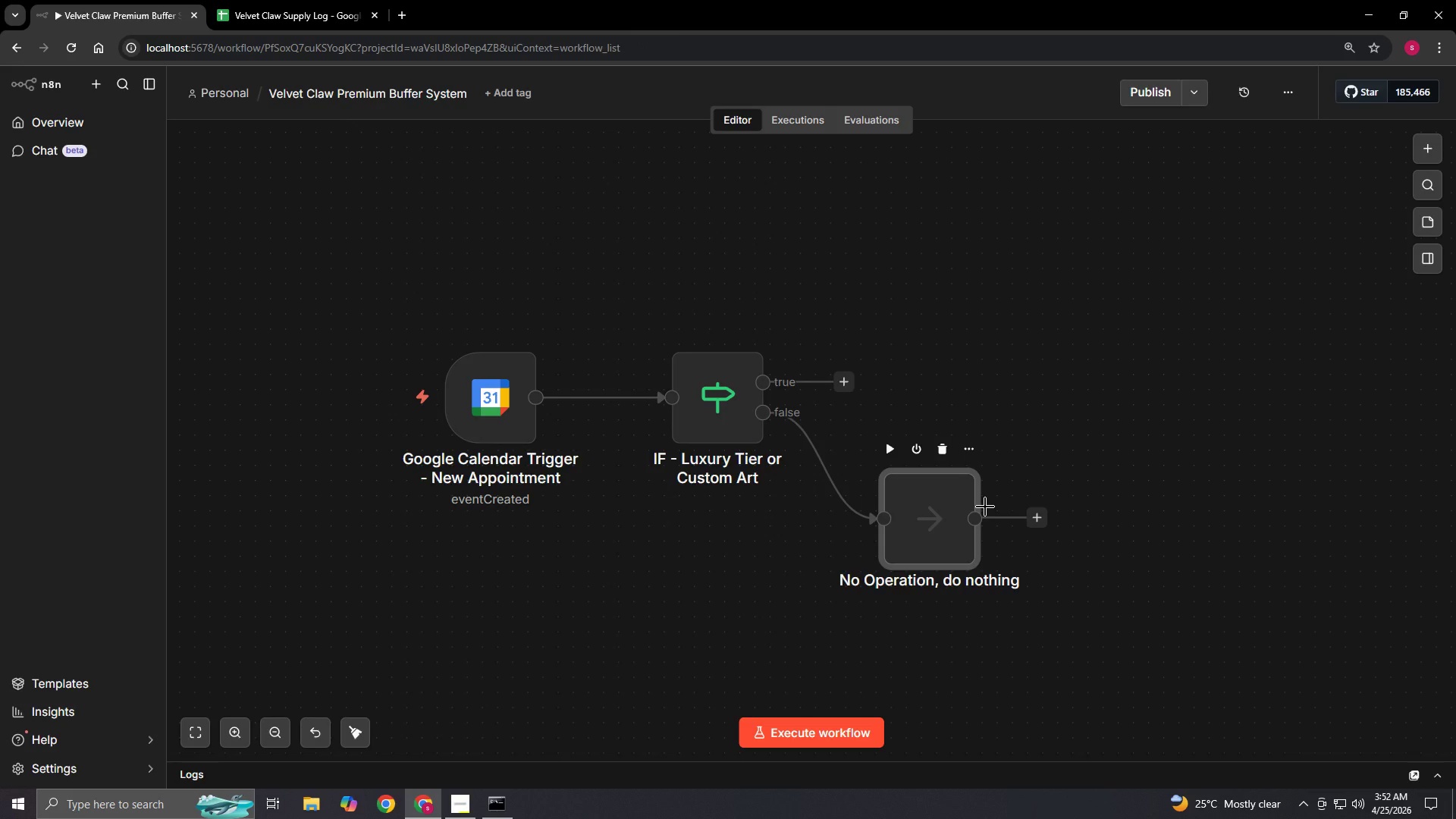 
left_click([965, 460])
 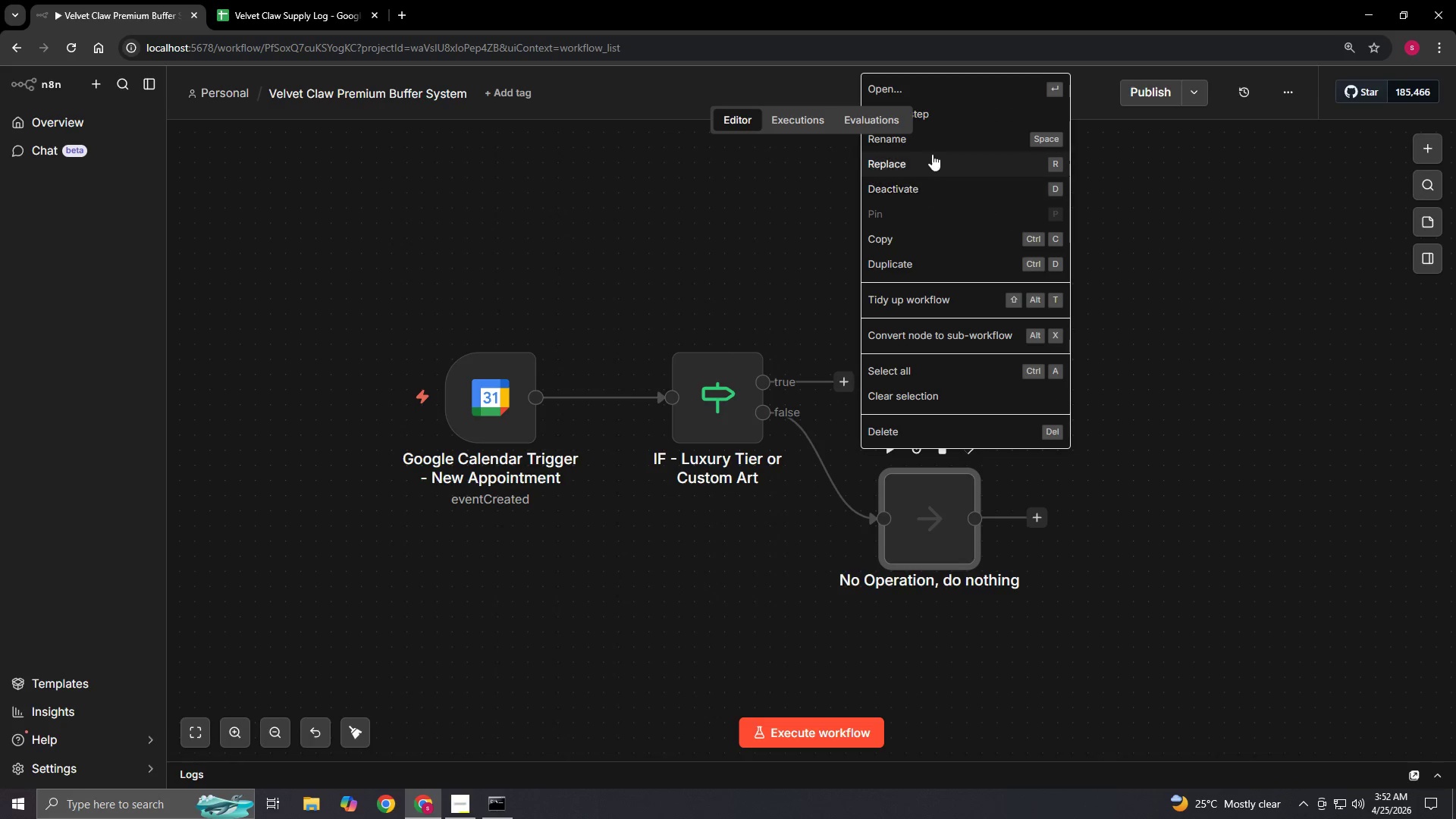 
left_click([937, 146])
 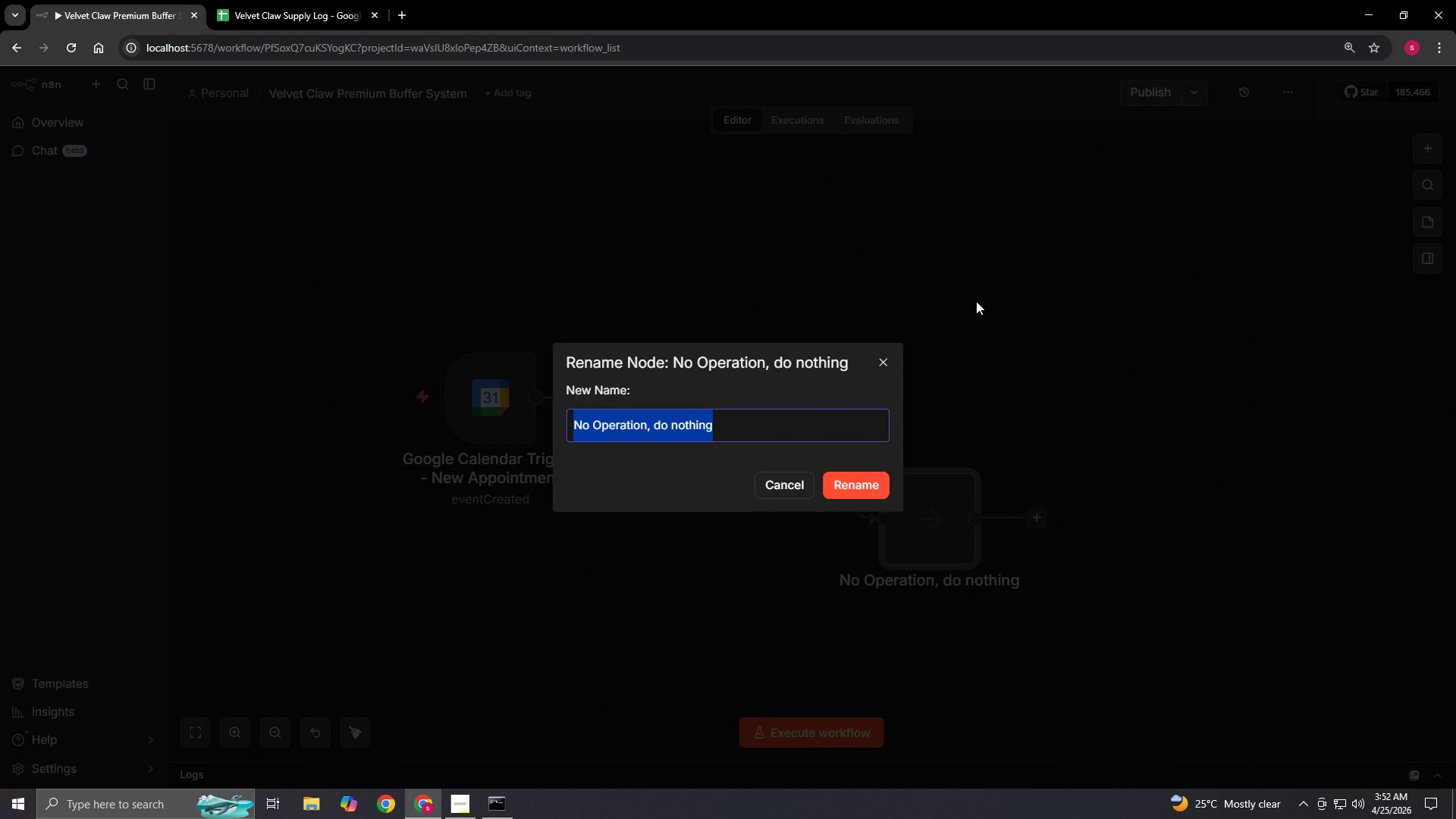 
key(Backspace)
 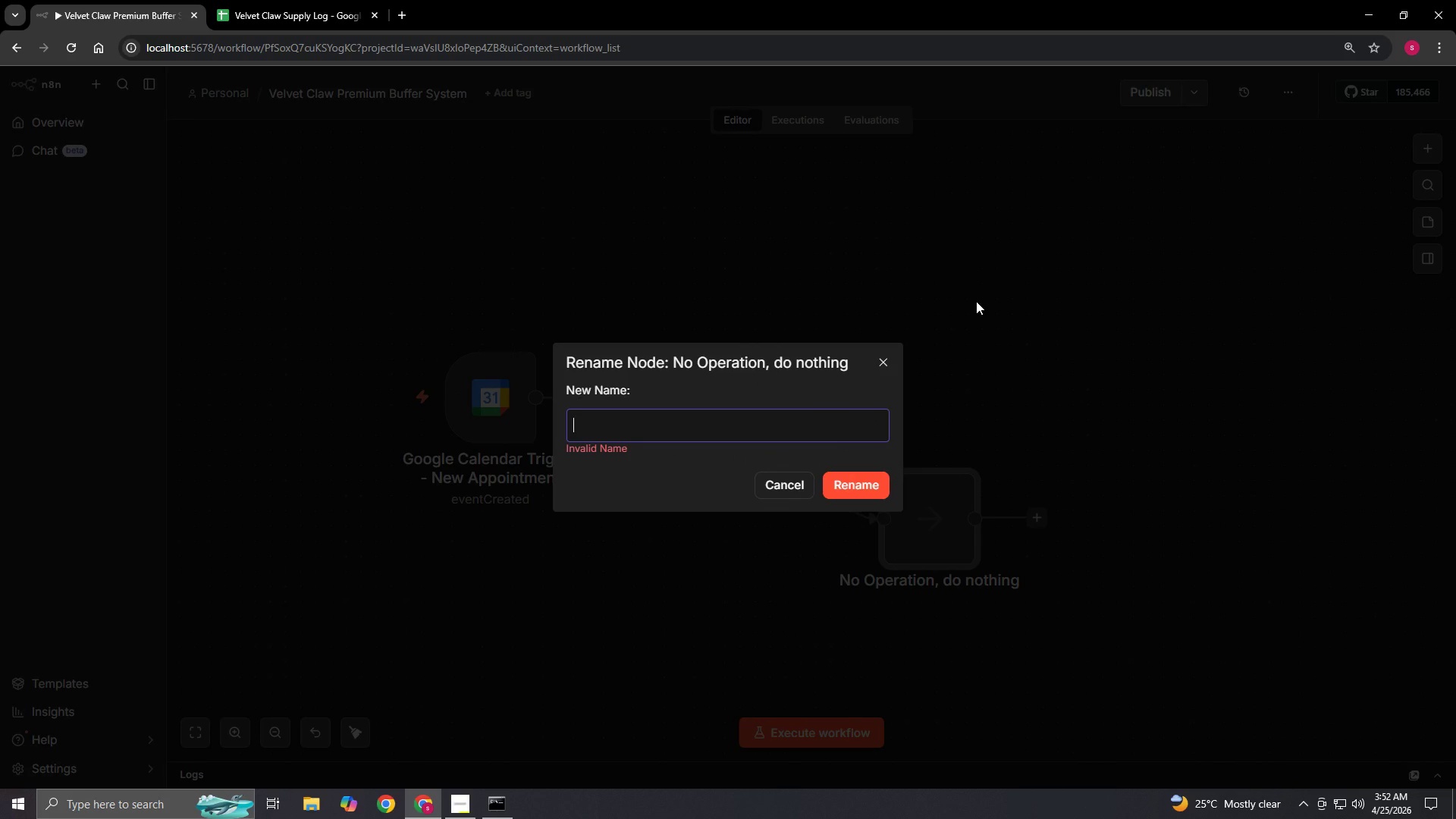 
key(Shift+I)
 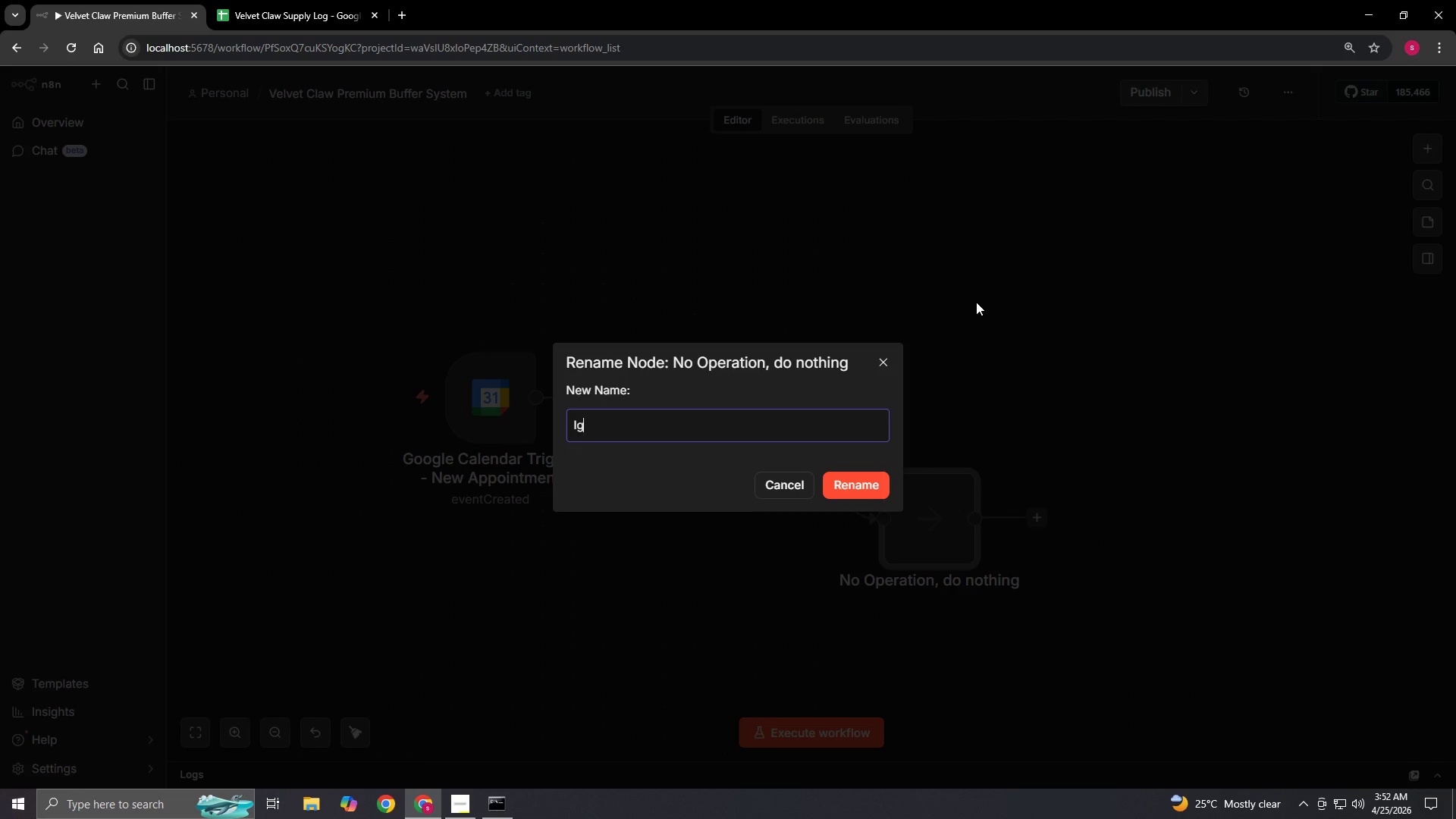 
type(gnore -)
 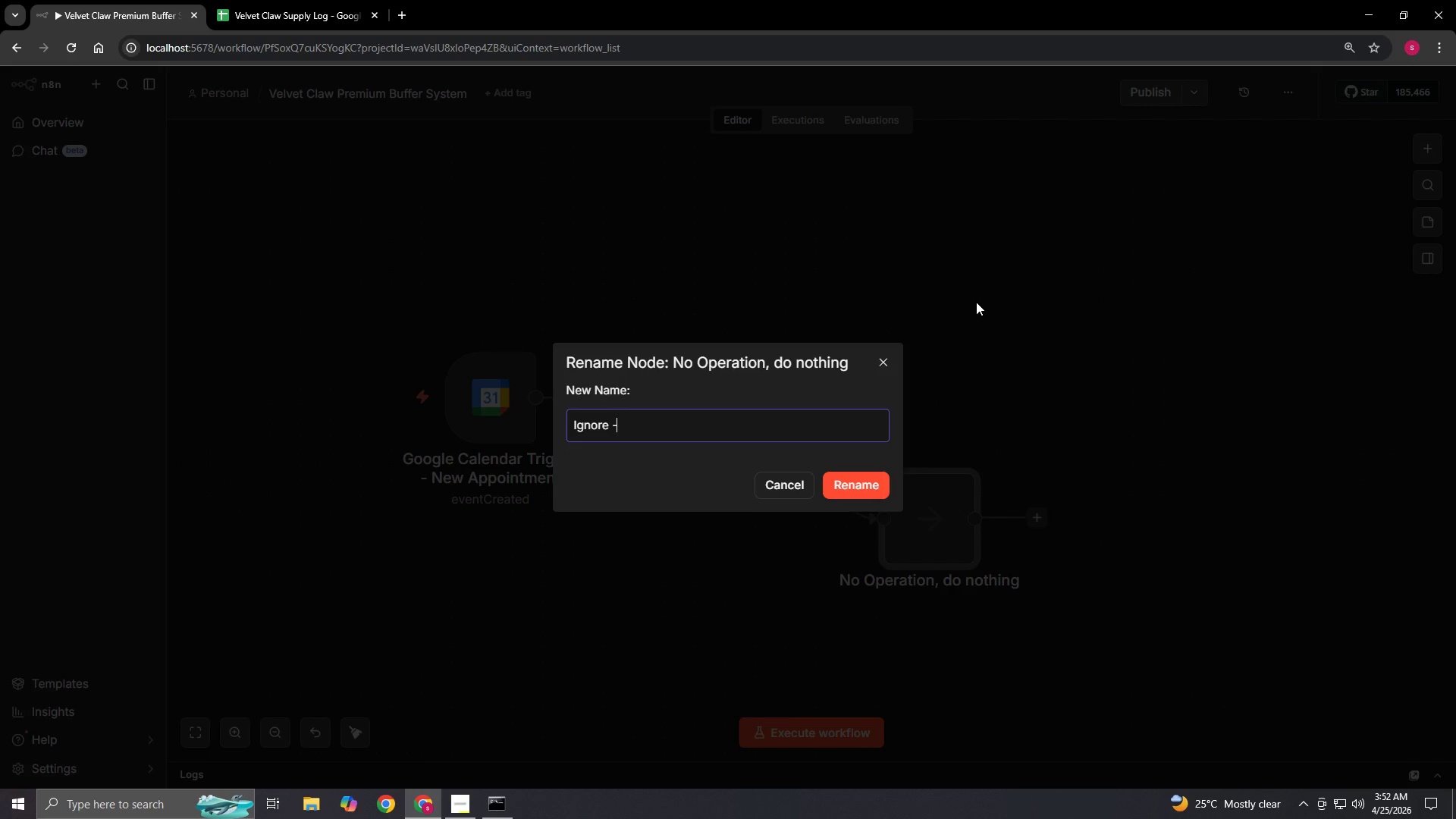 
wait(8.34)
 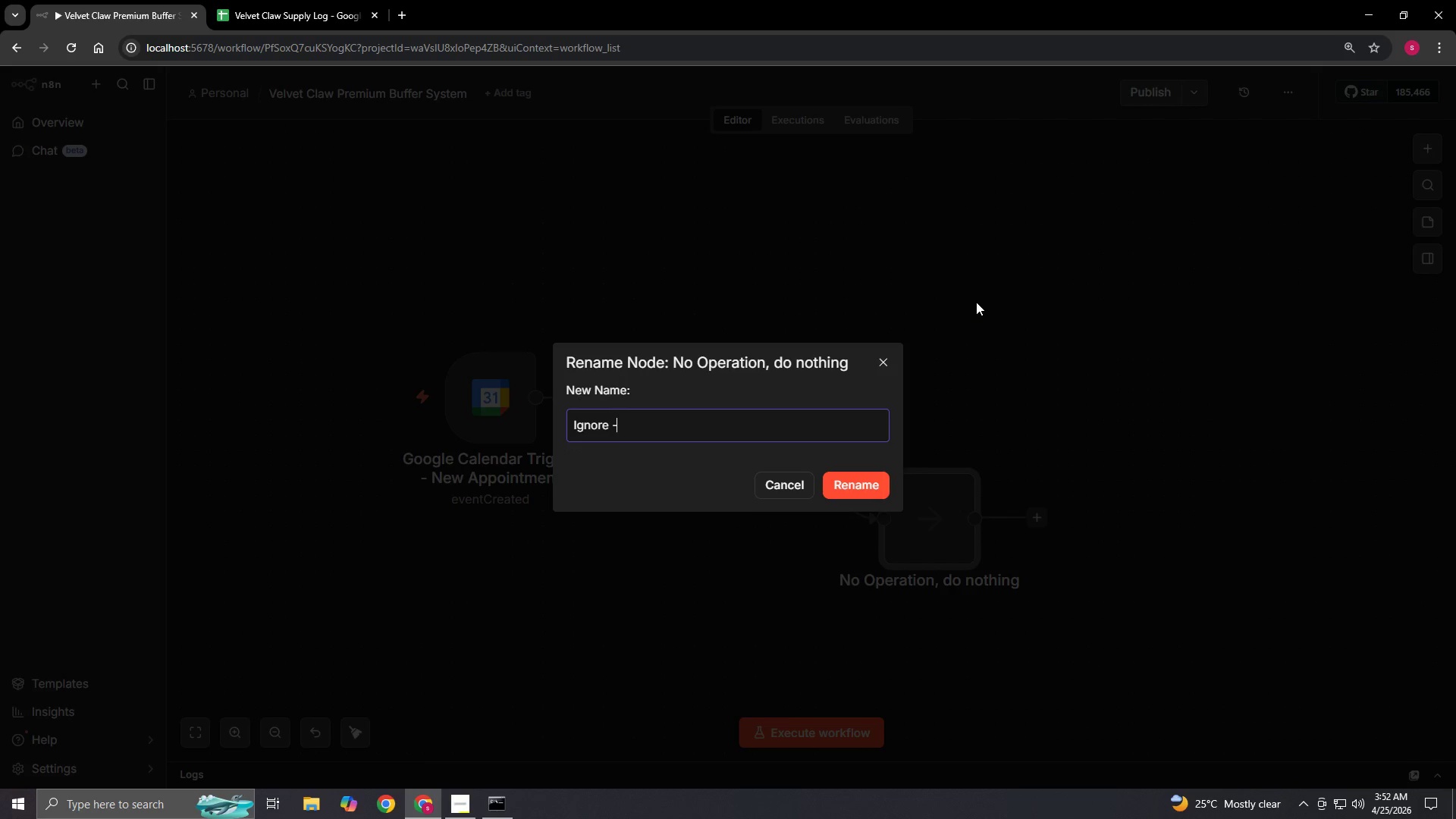 
type( Standard Appointment)
 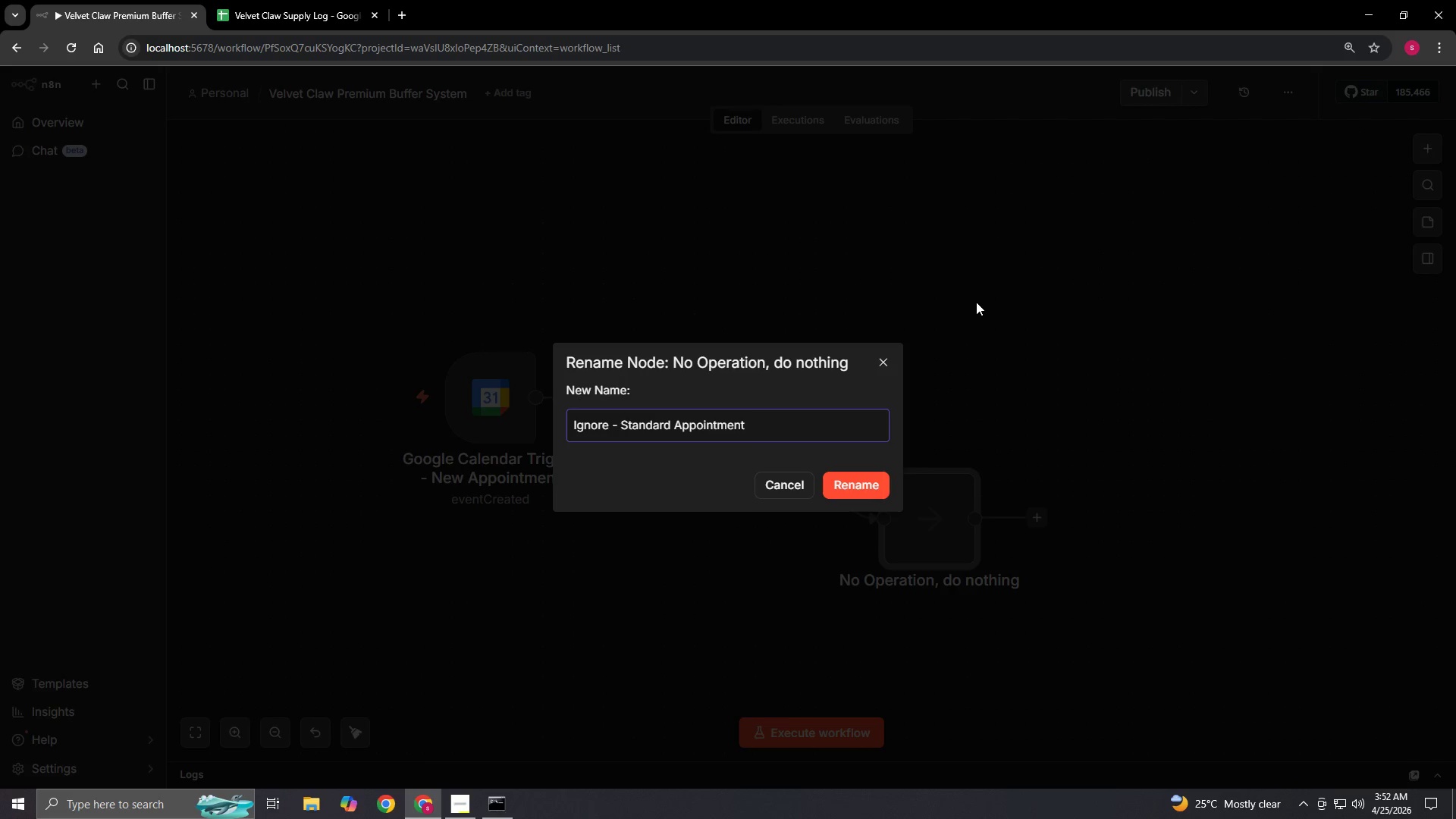 
left_click([847, 479])
 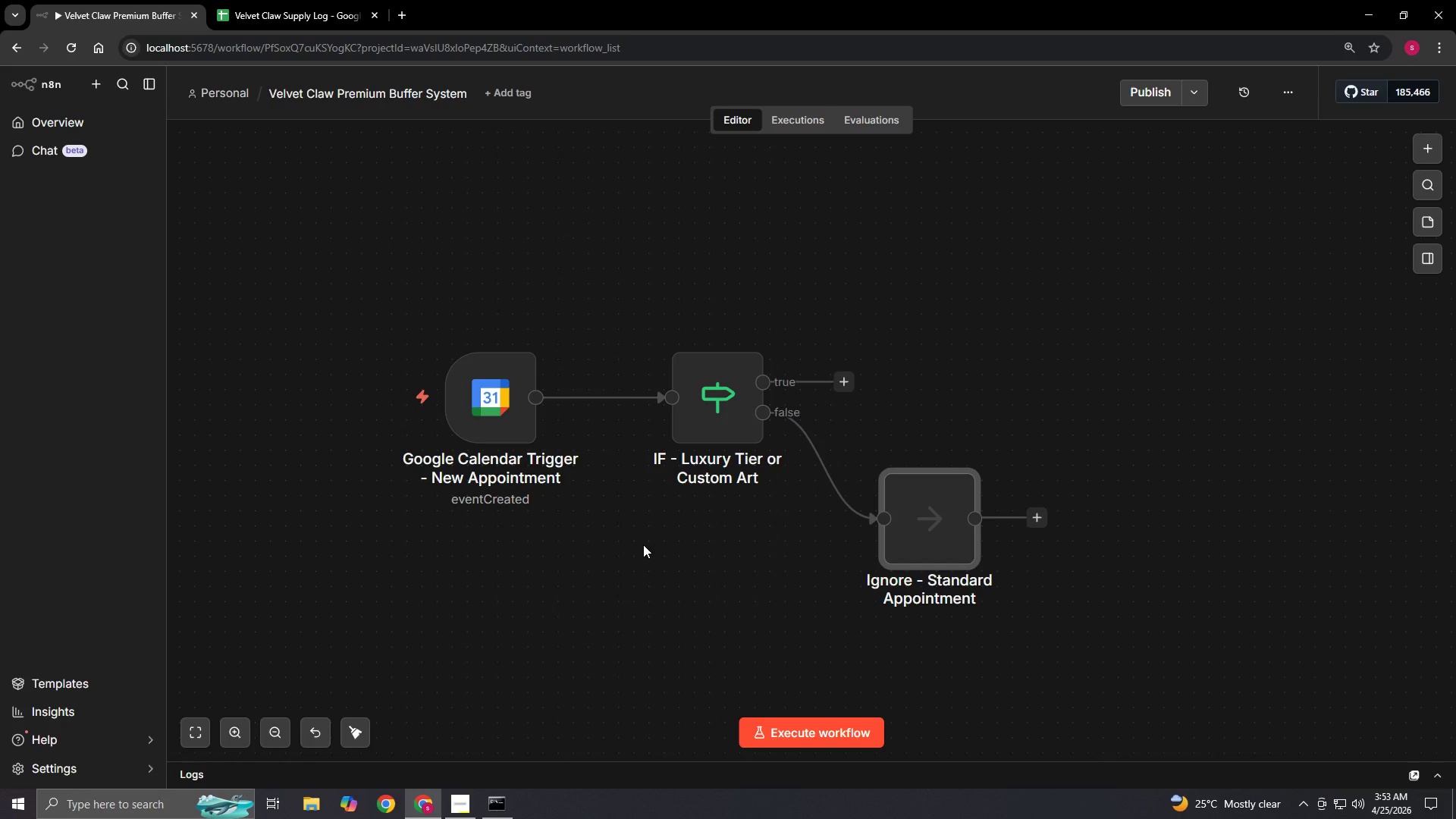 
wait(25.88)
 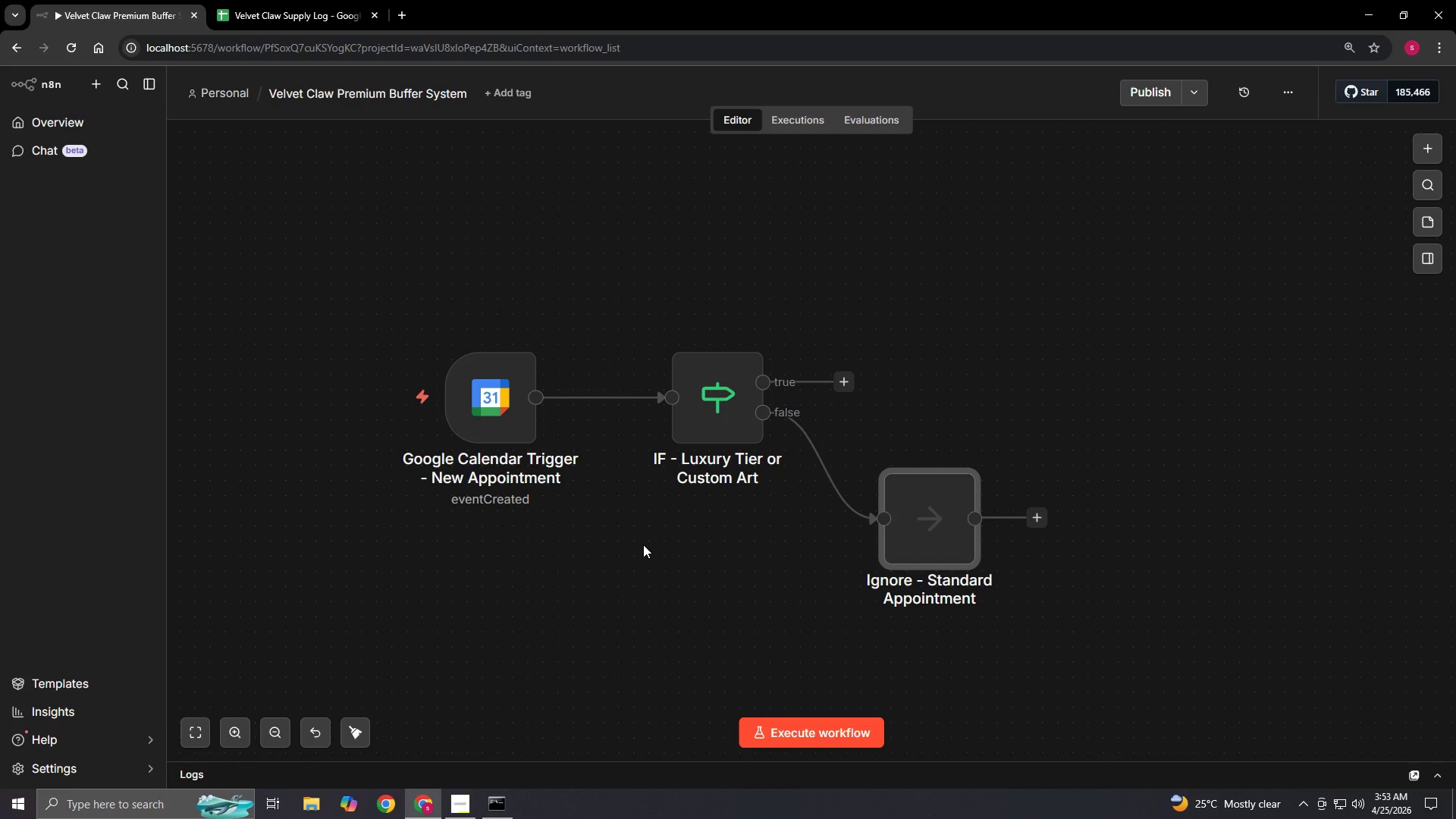 
left_click_drag(start_coordinate=[842, 387], to_coordinate=[874, 383])
 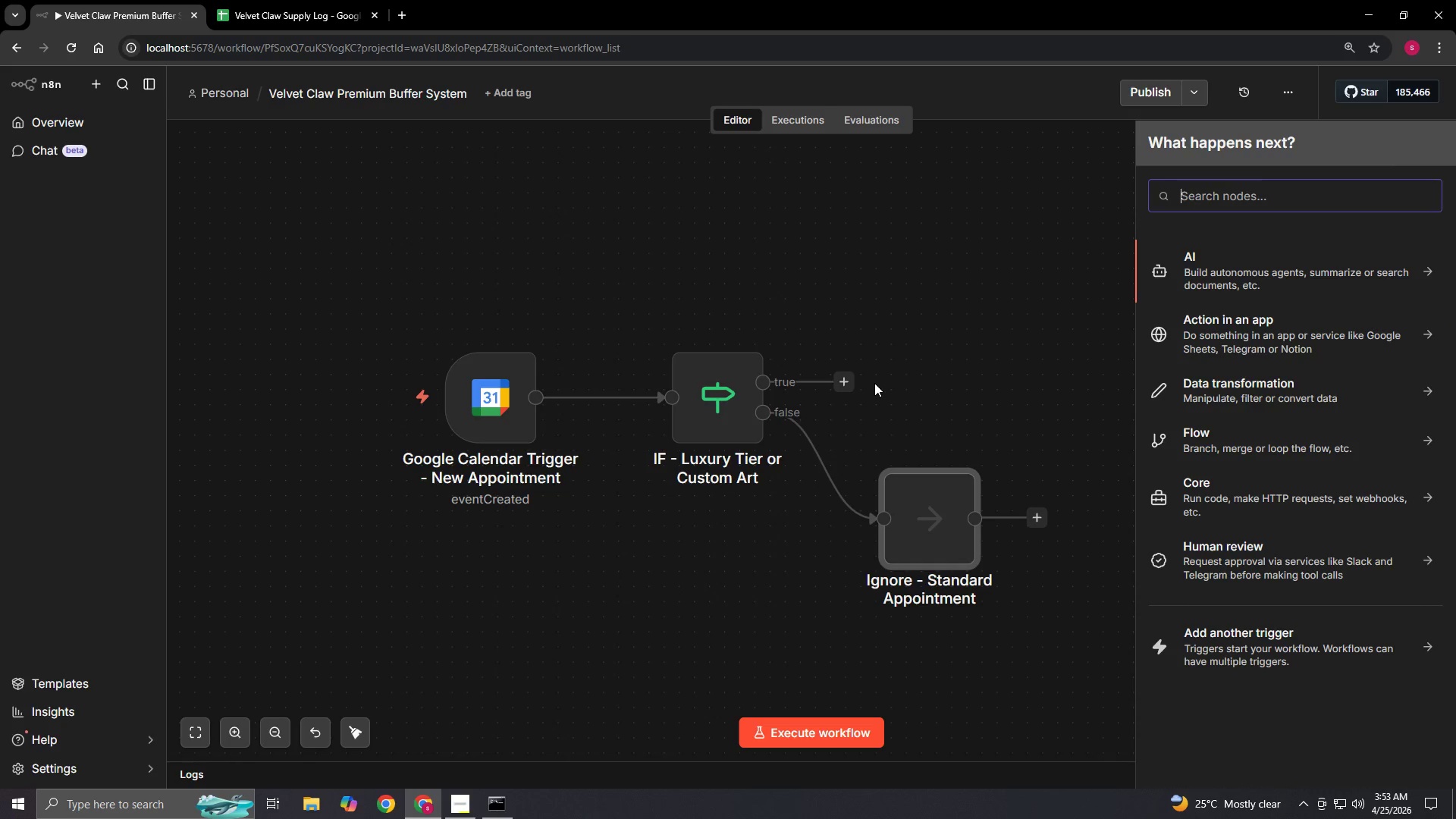 
wait(9.62)
 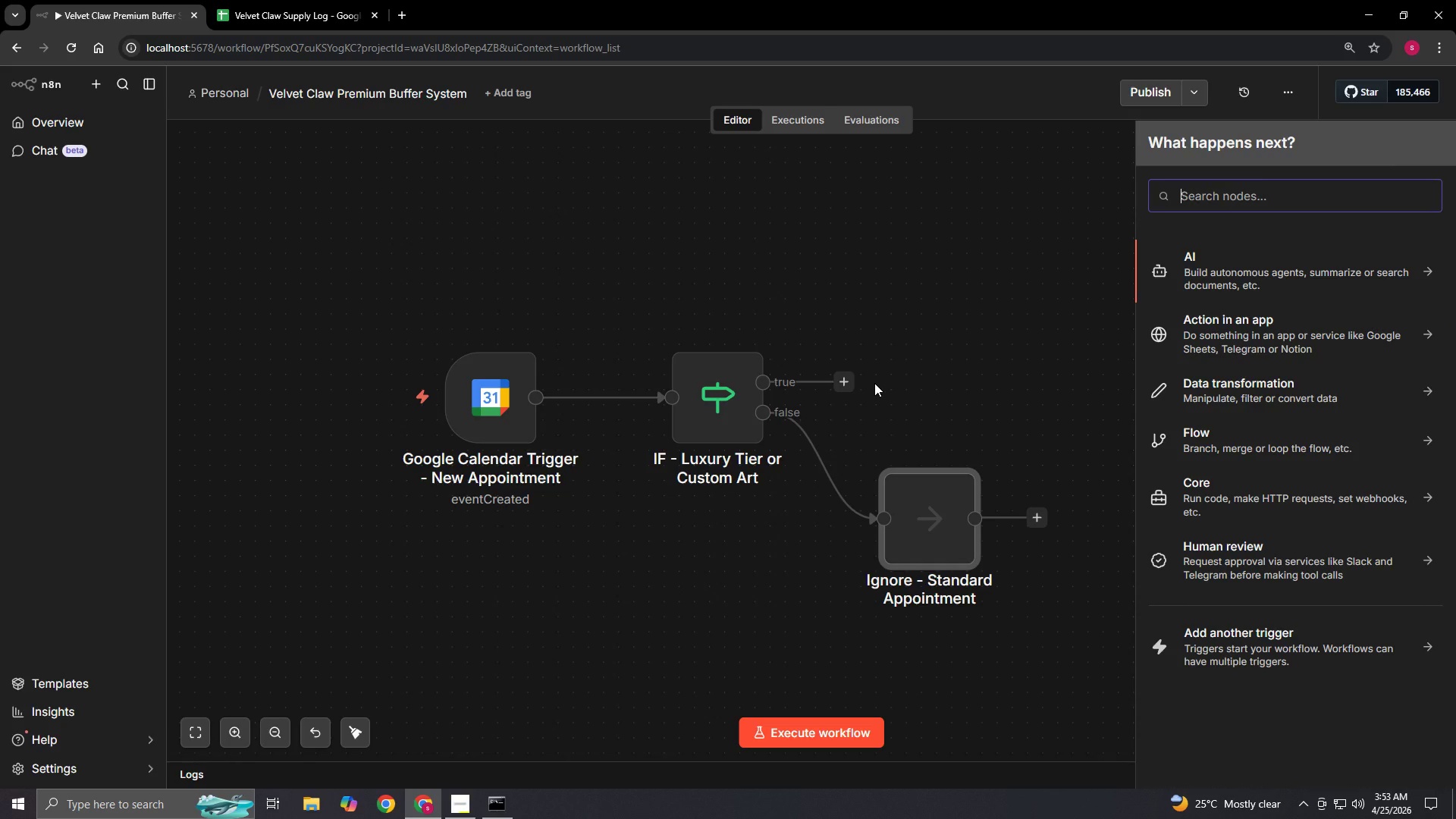 
type(Google Sheets)
 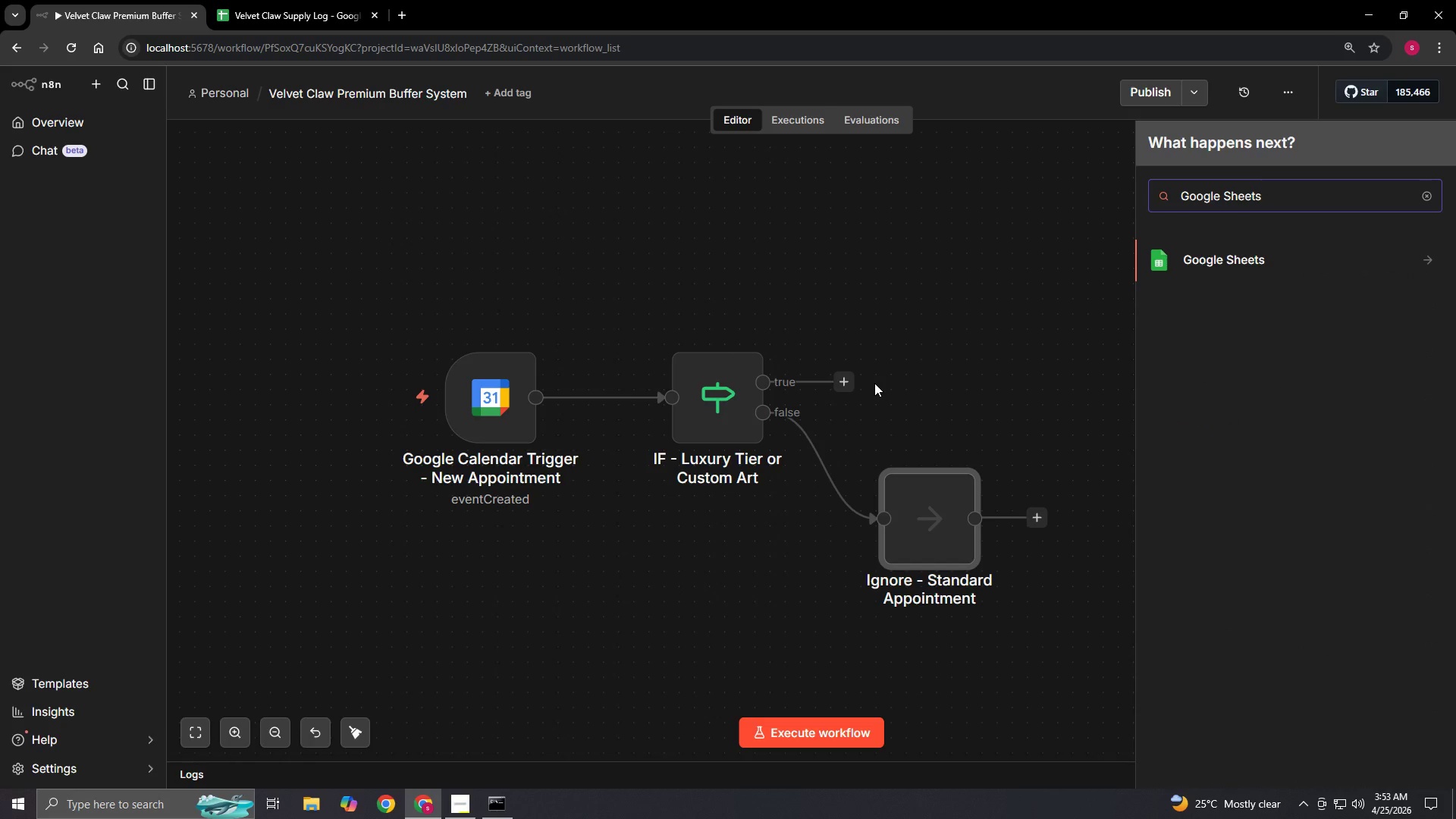 
left_click([1426, 259])
 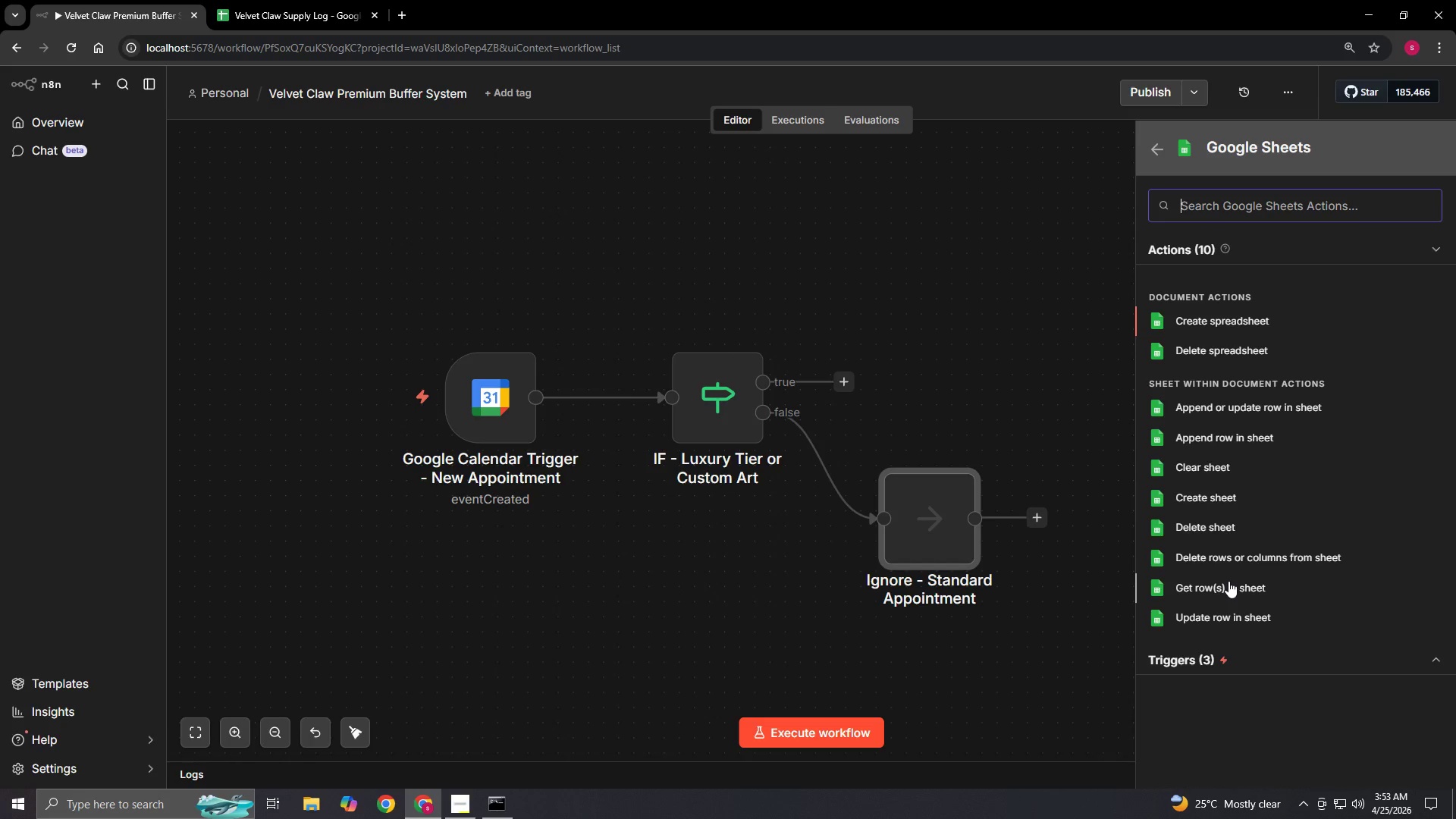 
wait(16.11)
 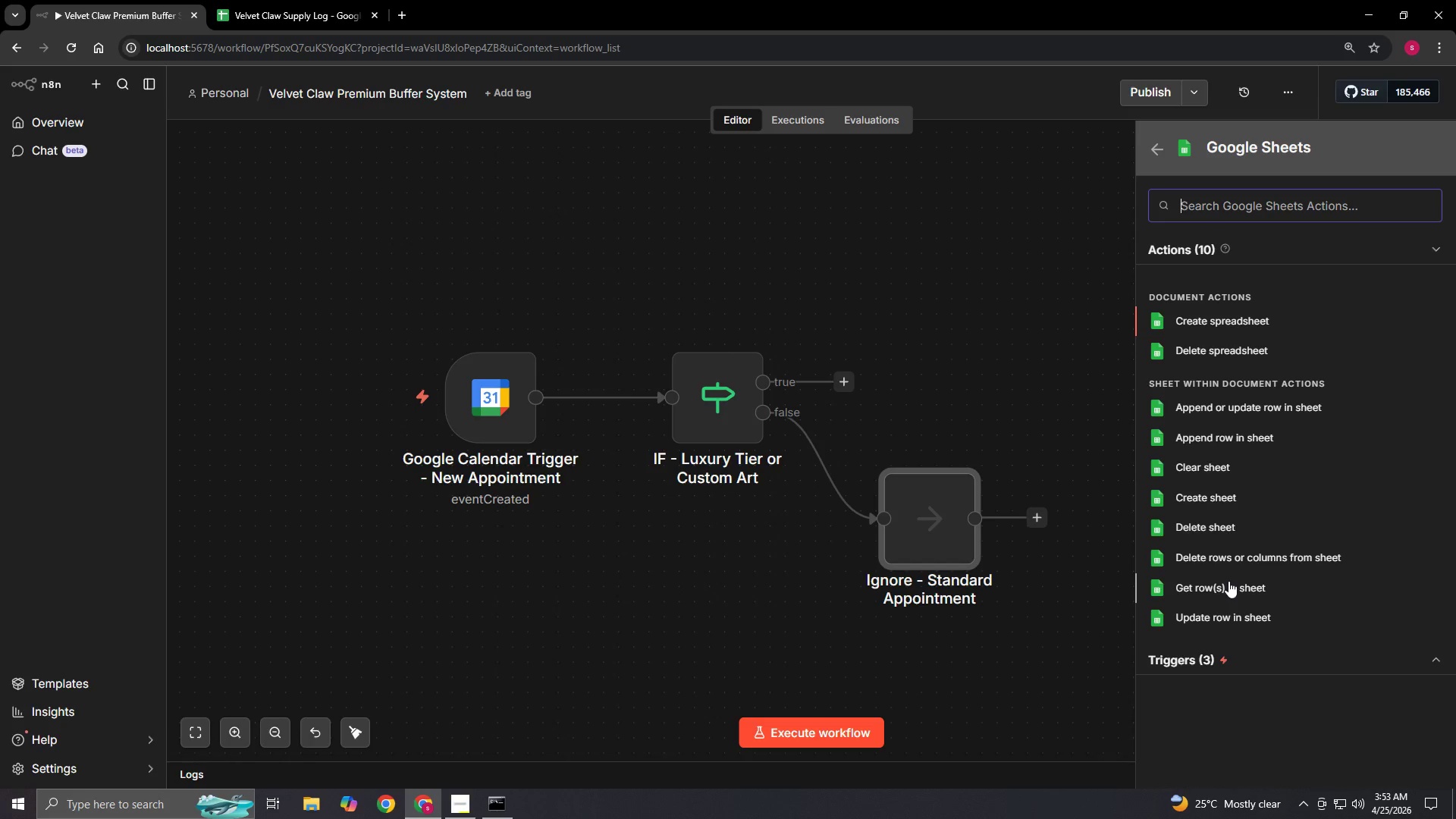 
left_click([1228, 581])
 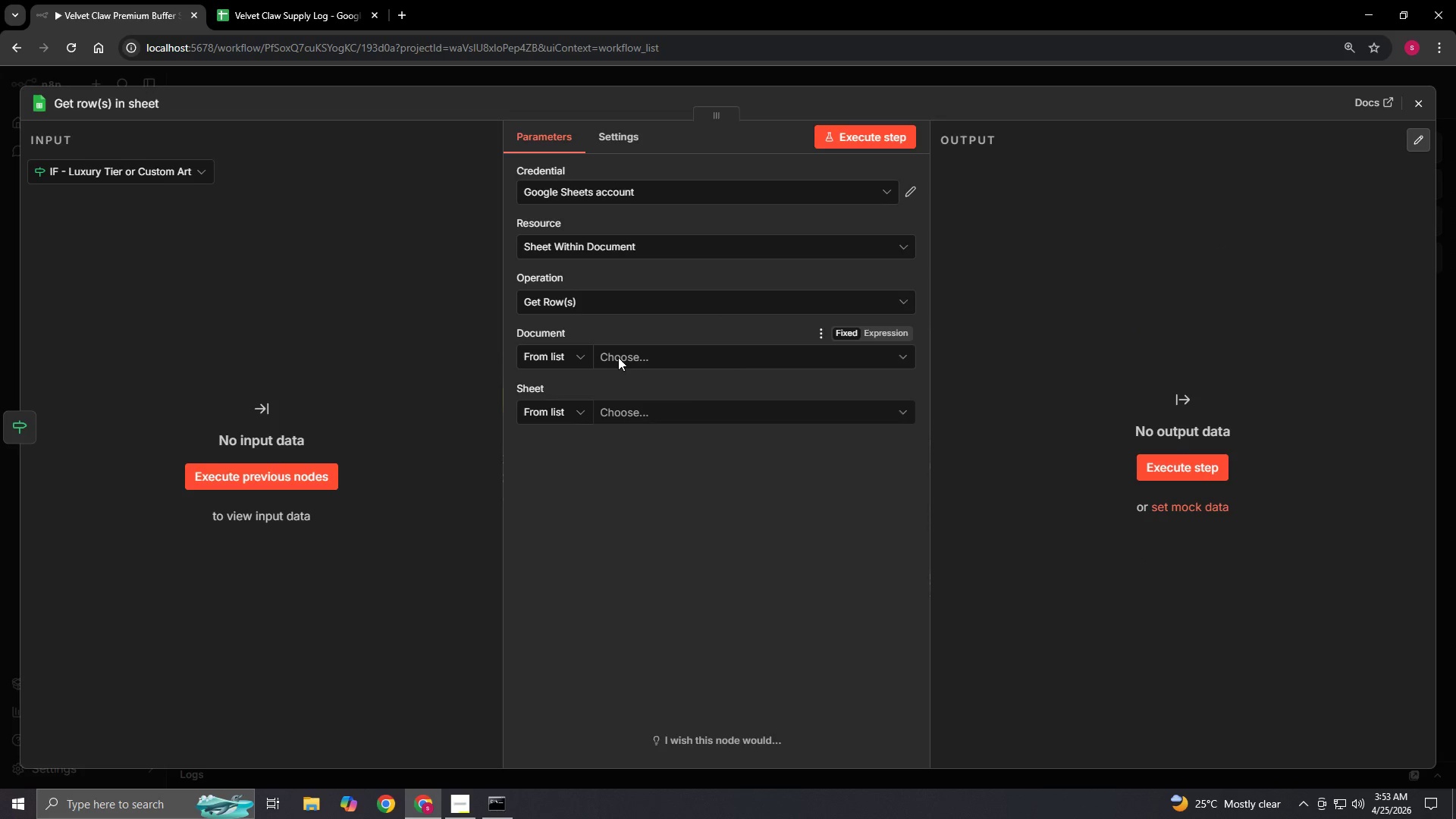 
wait(5.48)
 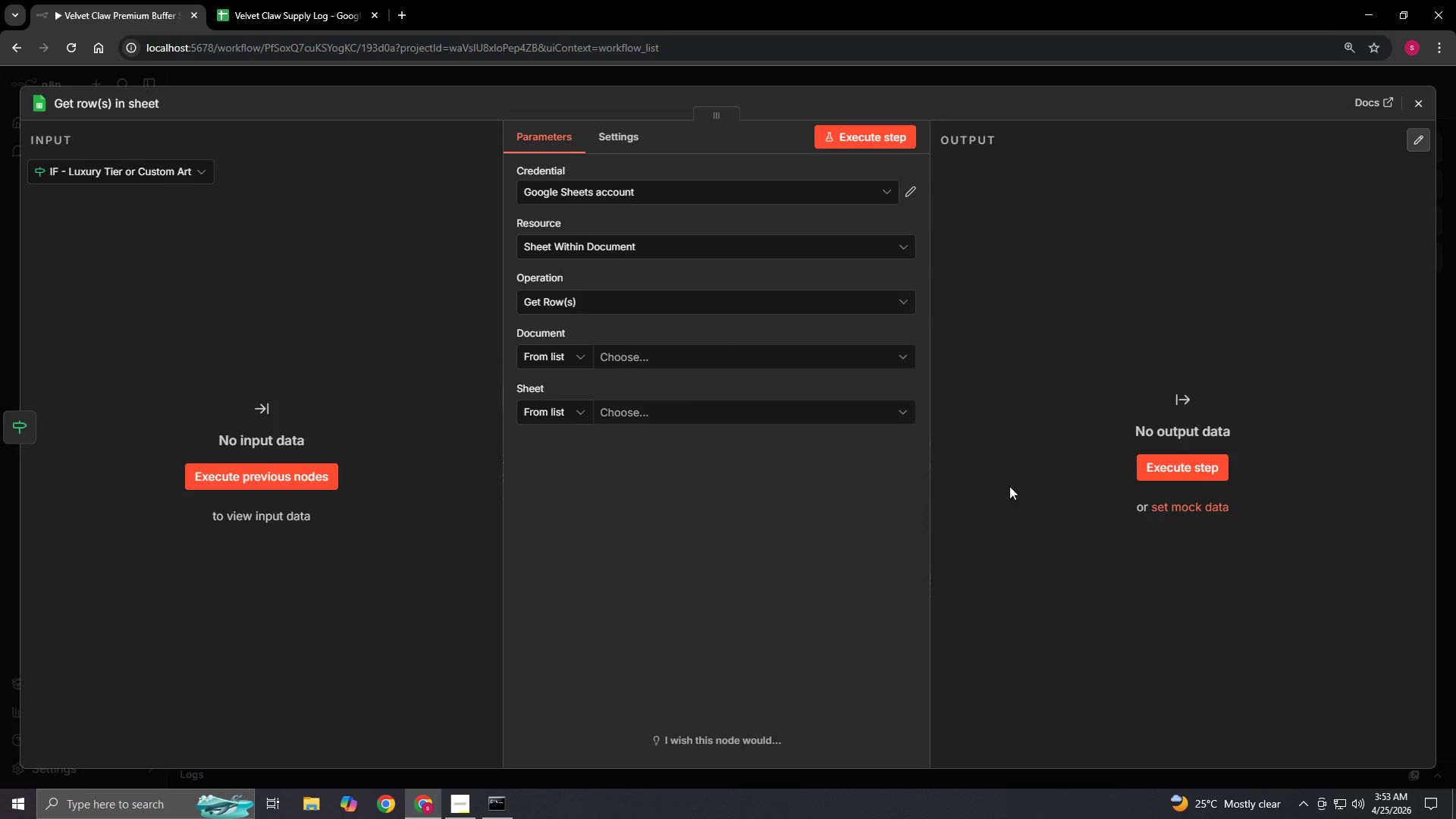 
left_click([618, 357])
 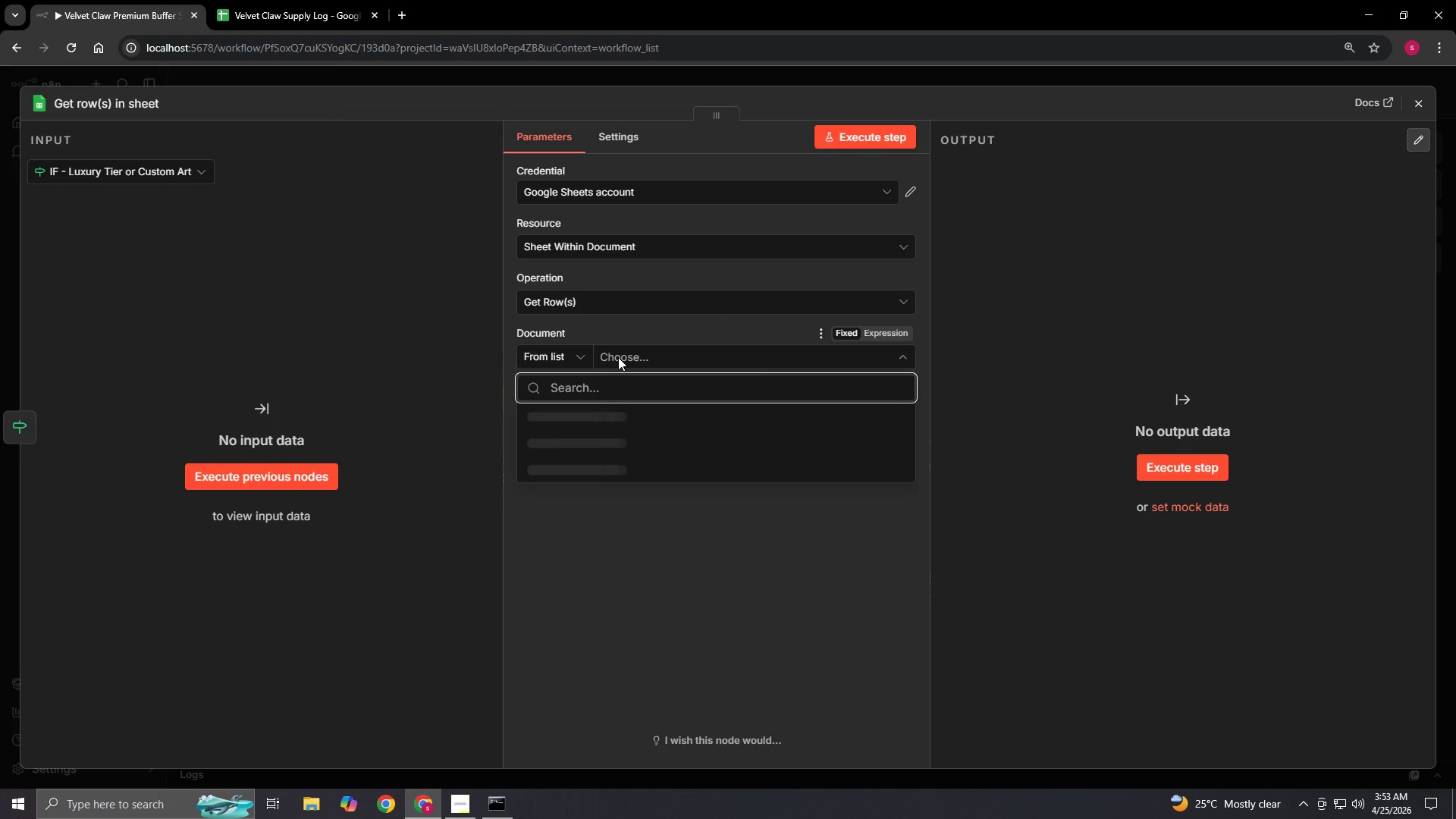 
left_click([618, 357])
 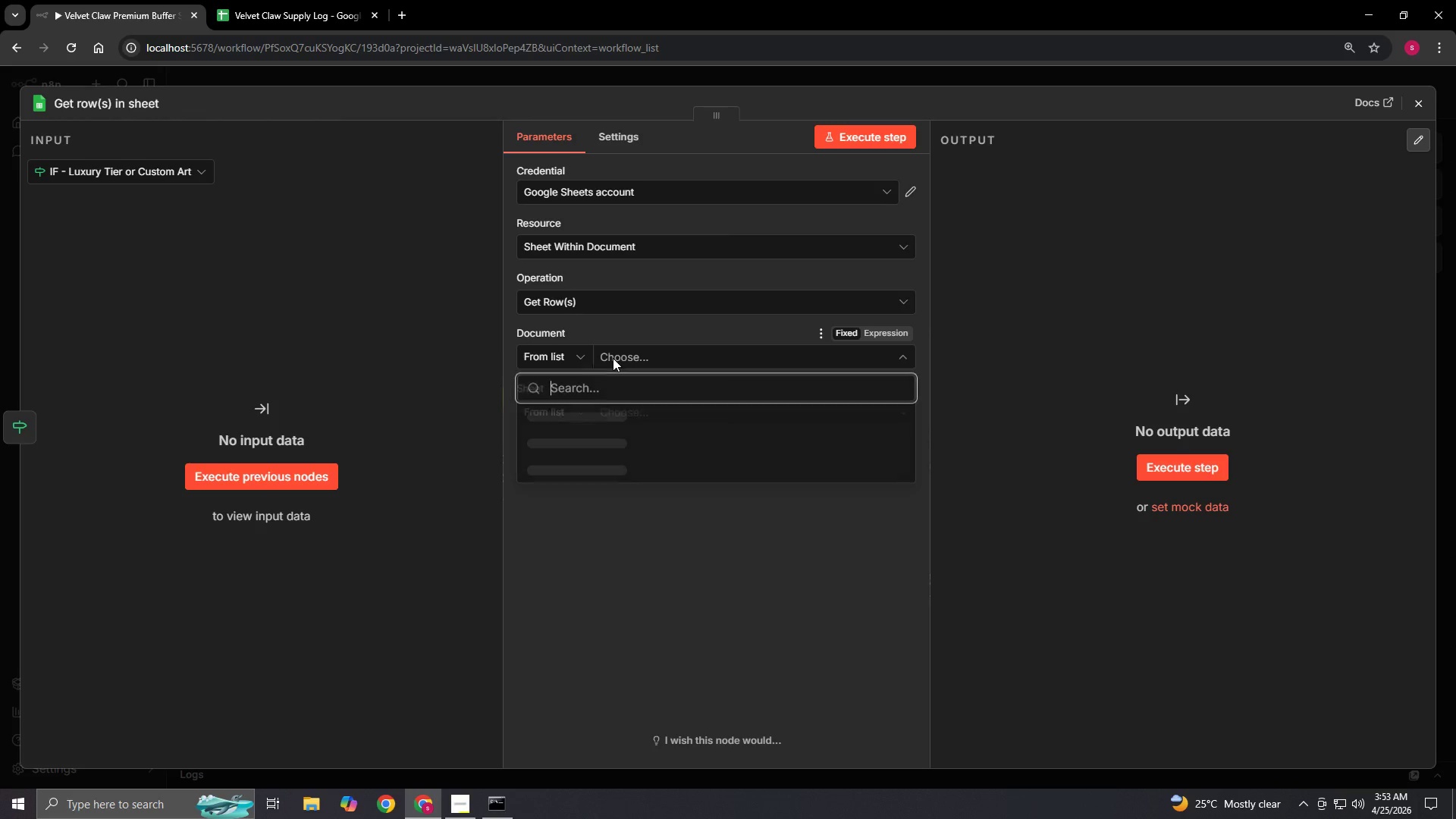 
mouse_move([617, 356])
 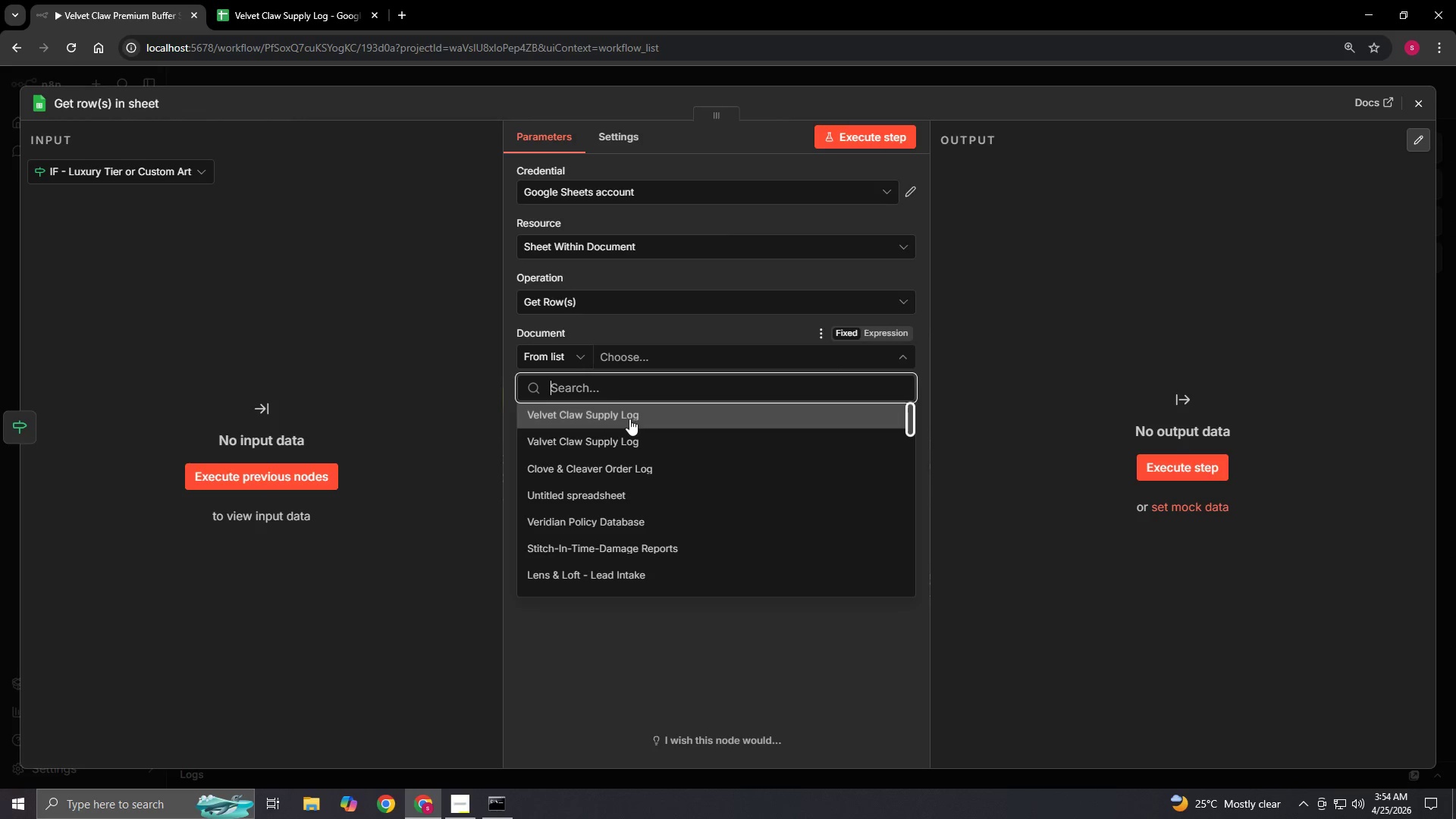 
wait(5.44)
 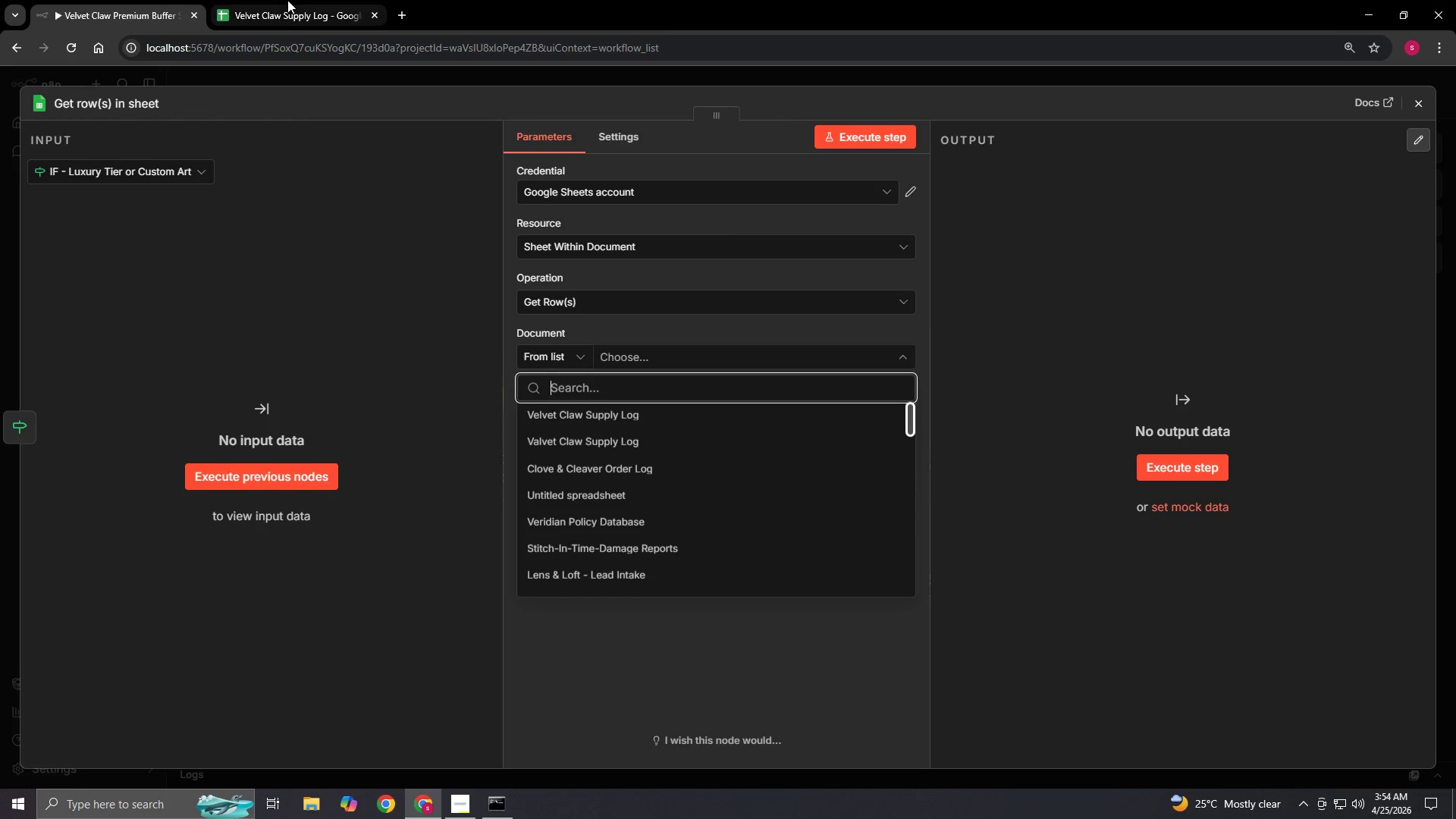 
left_click([629, 418])
 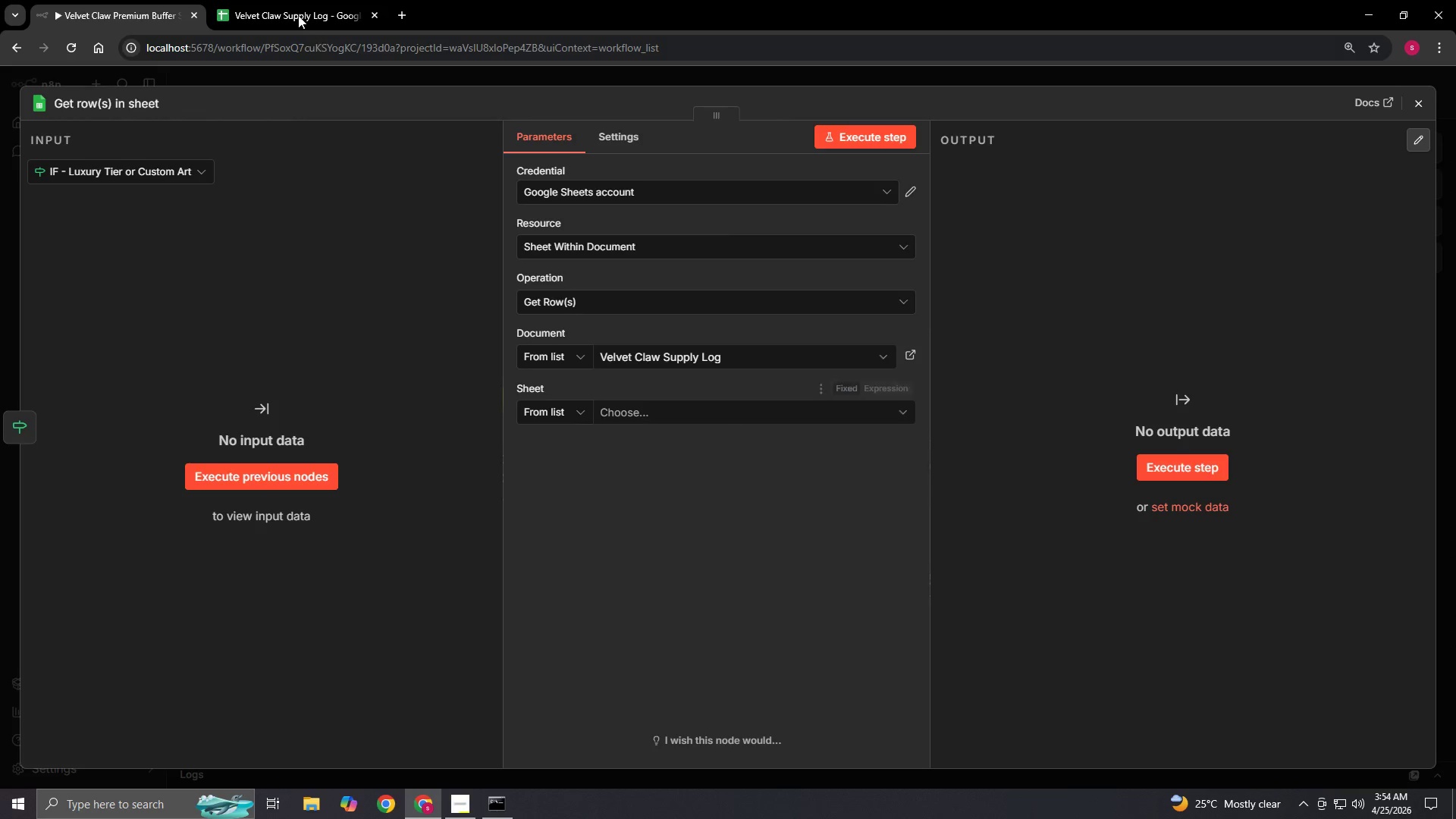 
left_click([286, 0])
 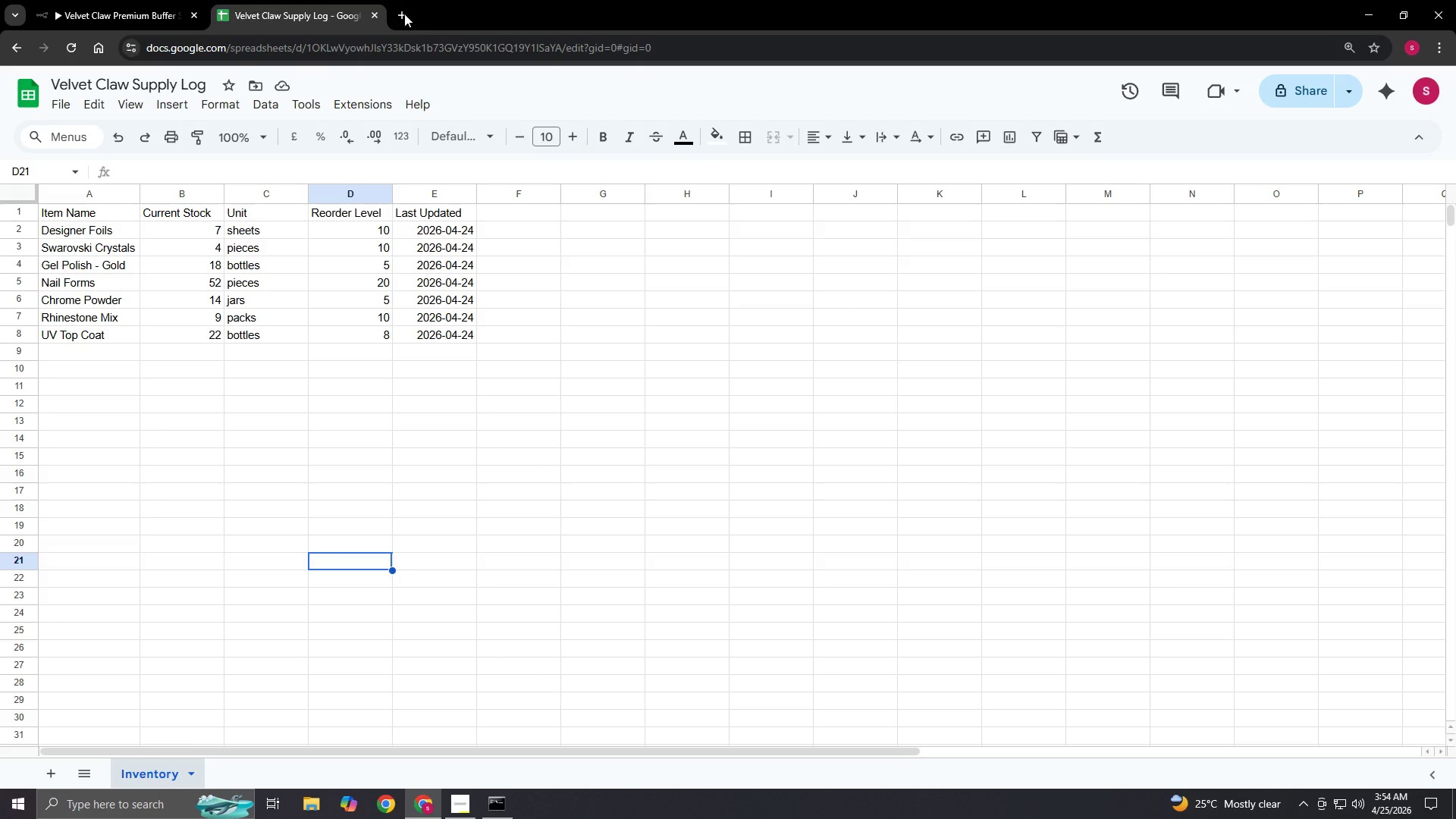 
double_click([404, 37])
 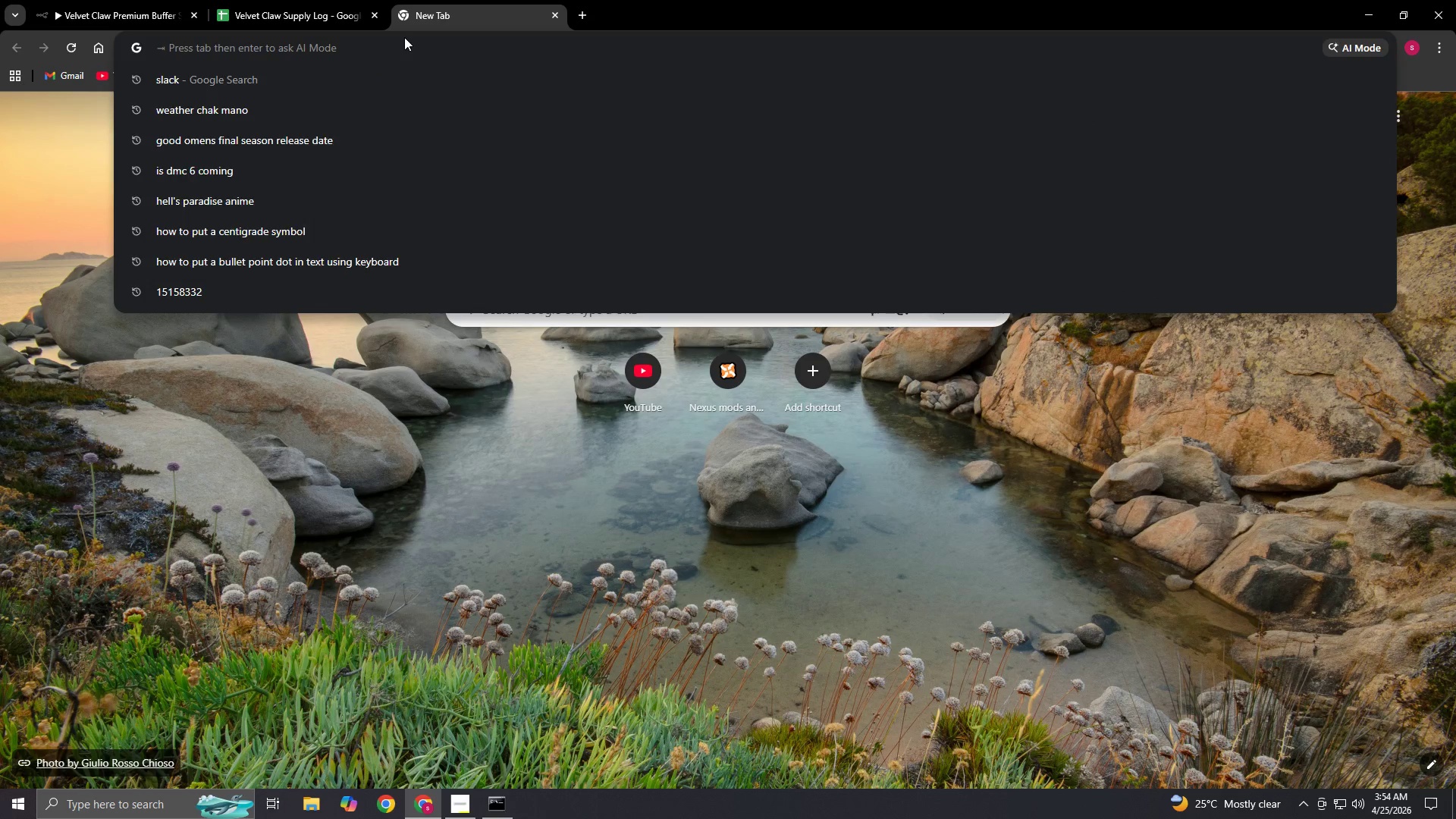 
type(do)
 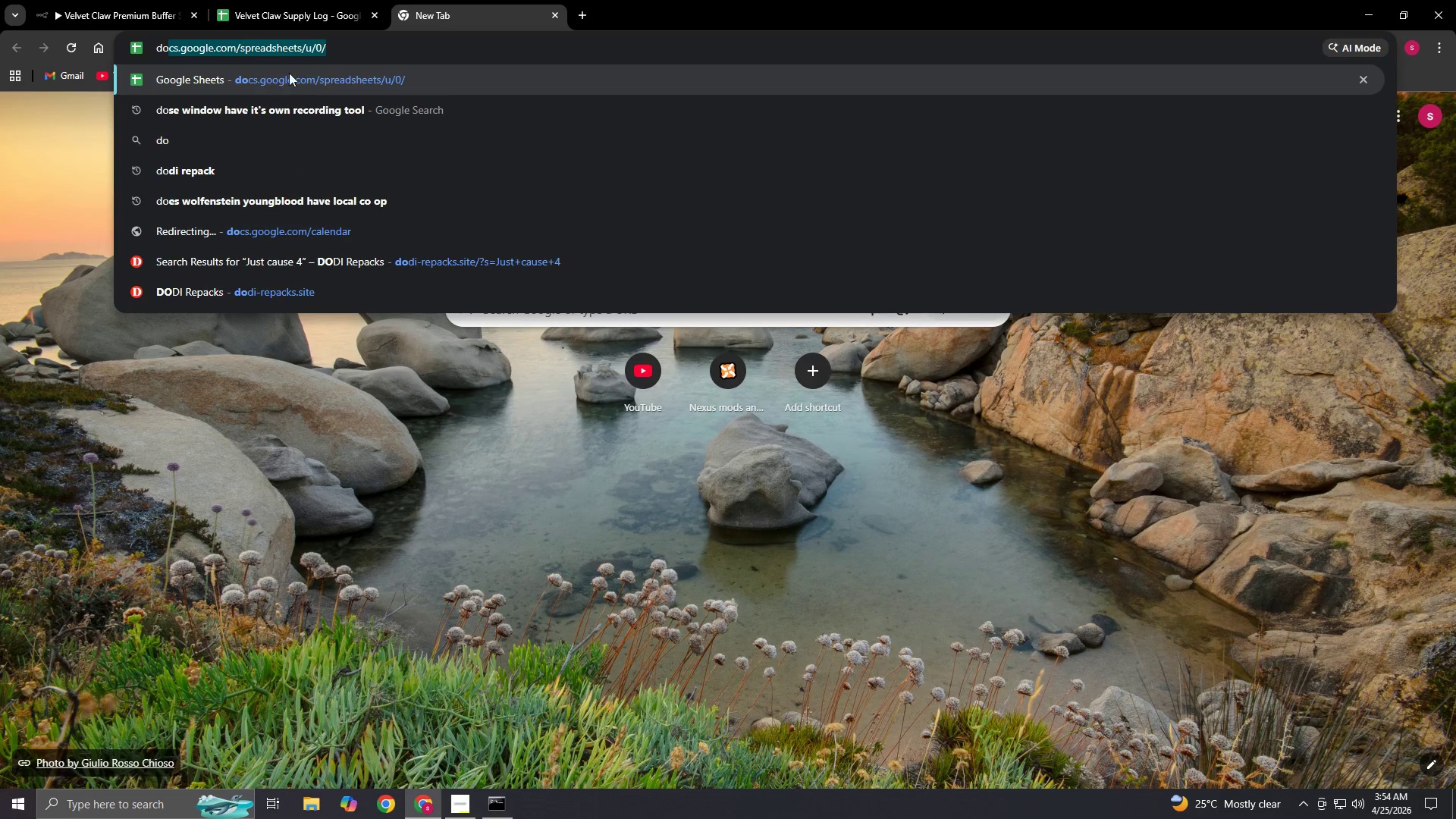 
left_click([284, 75])
 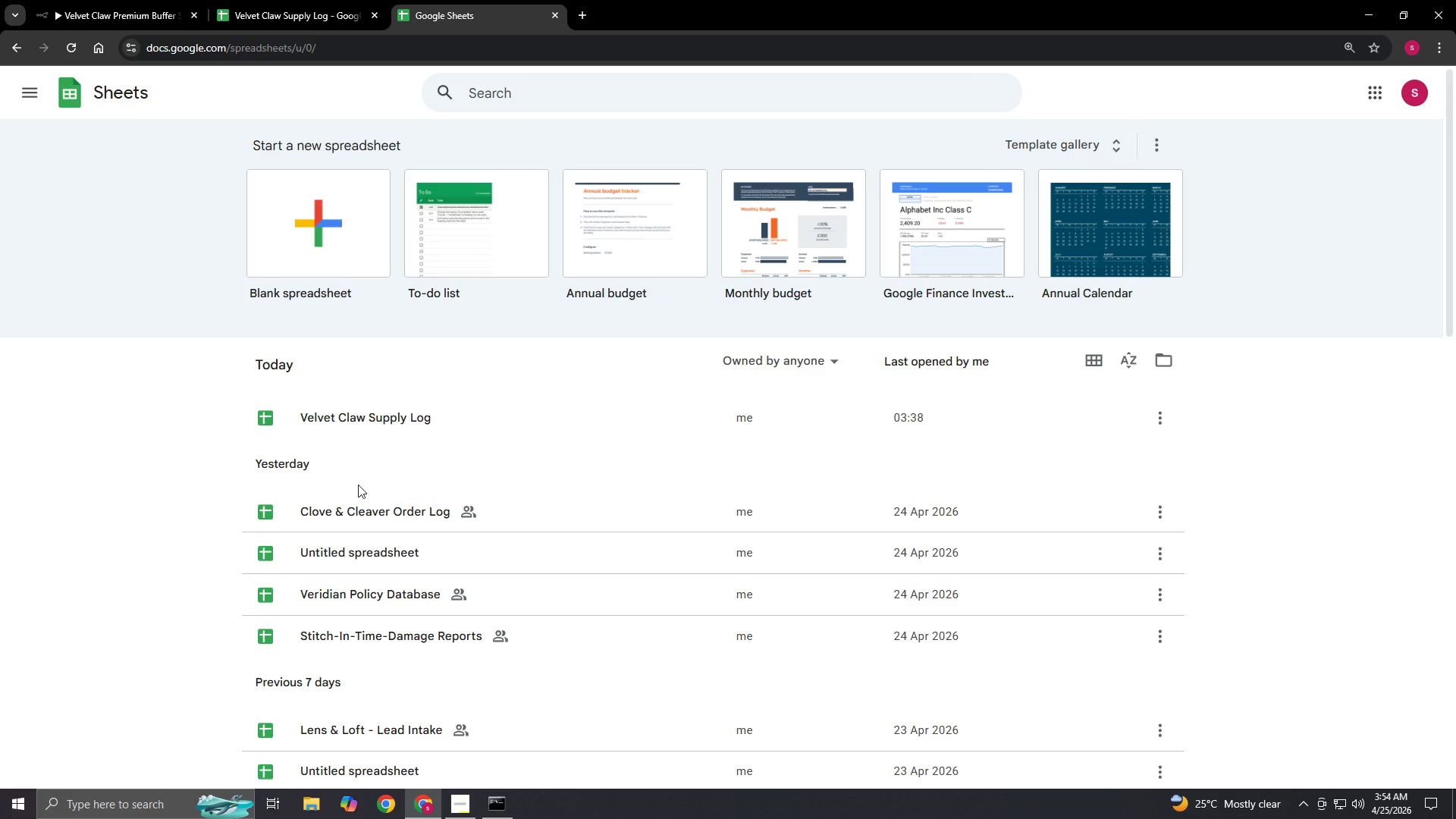 
scroll: coordinate [373, 523], scroll_direction: down, amount: 1.0
 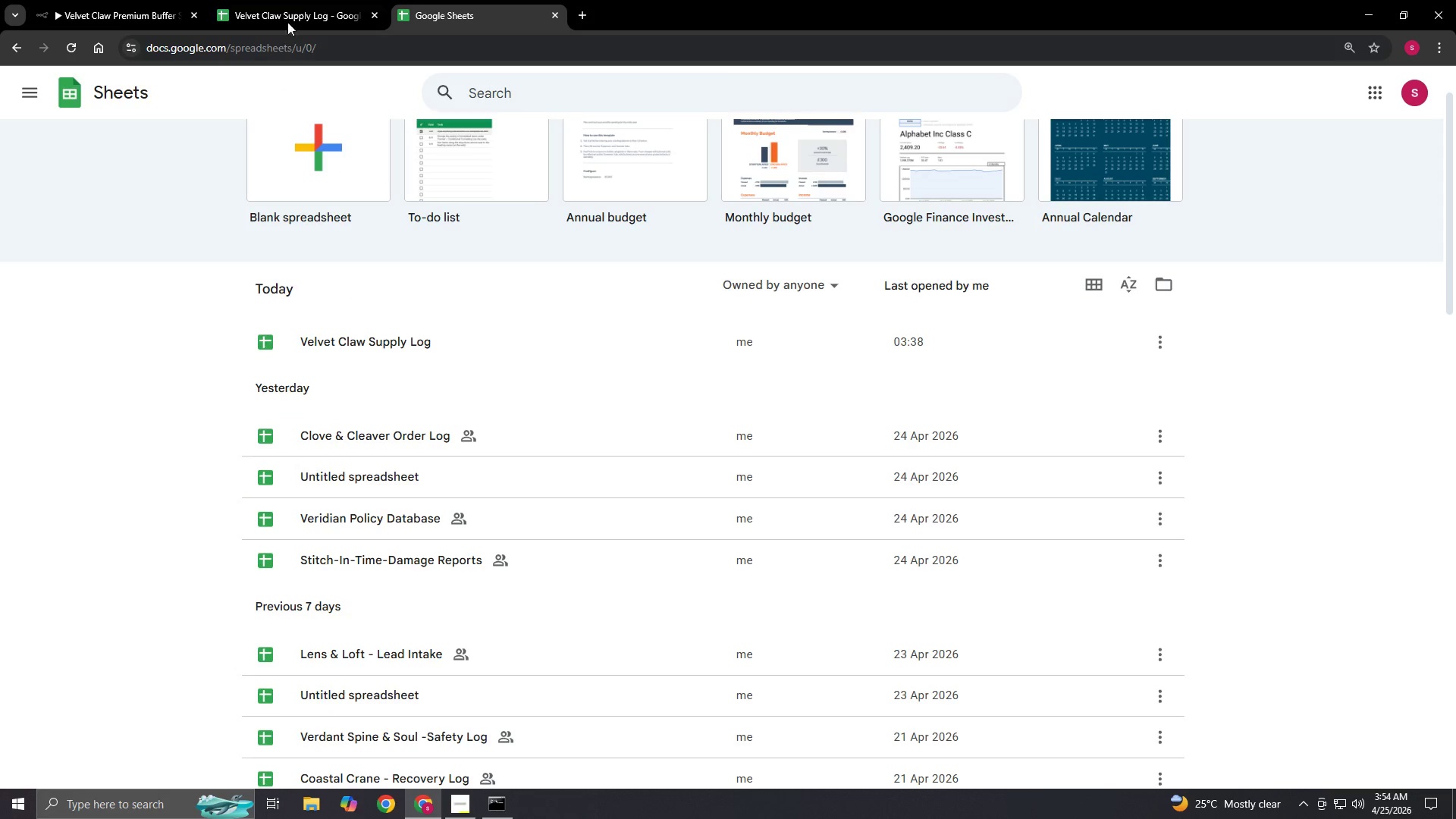 
left_click([303, 0])
 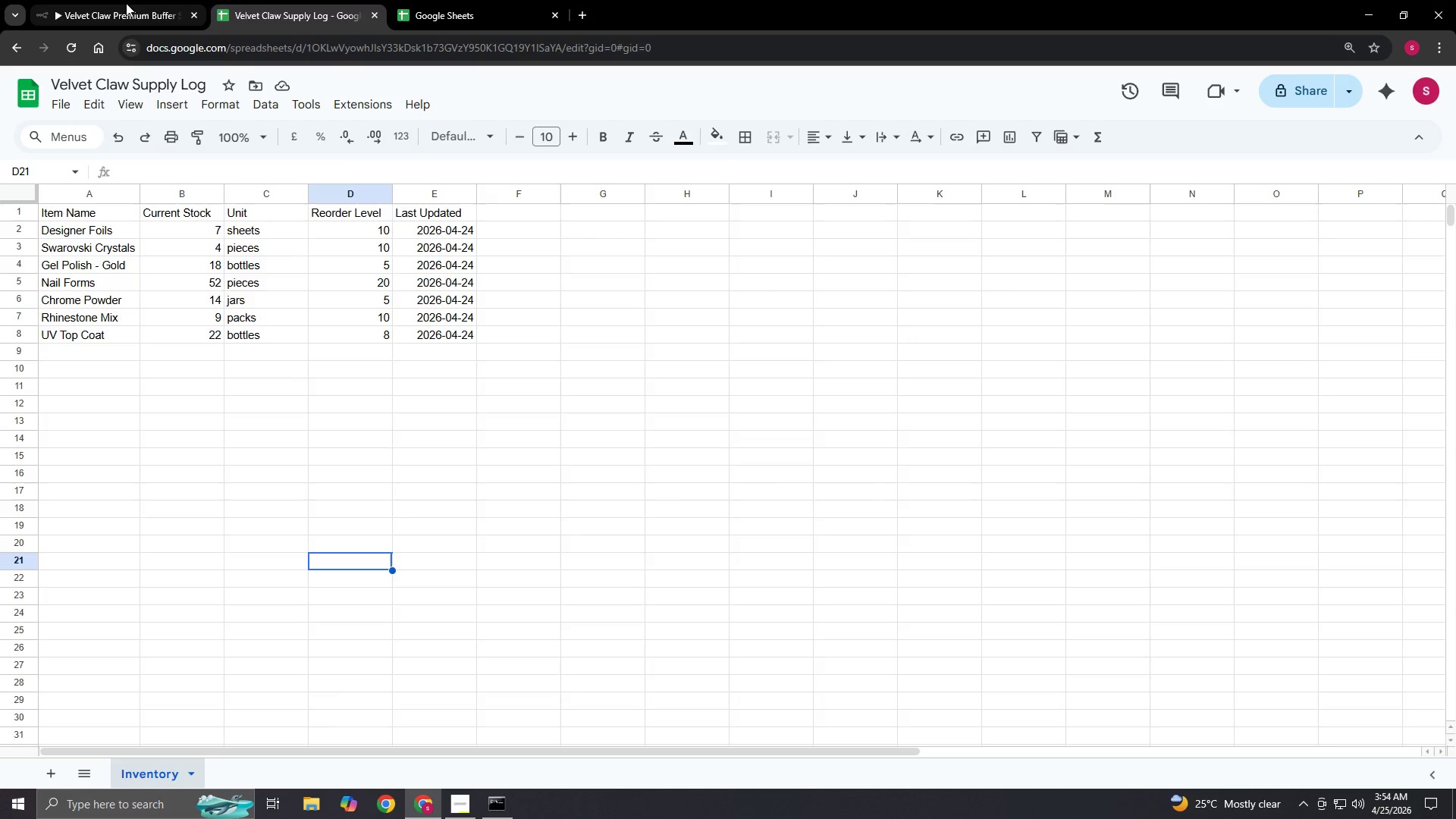 
left_click([123, 3])
 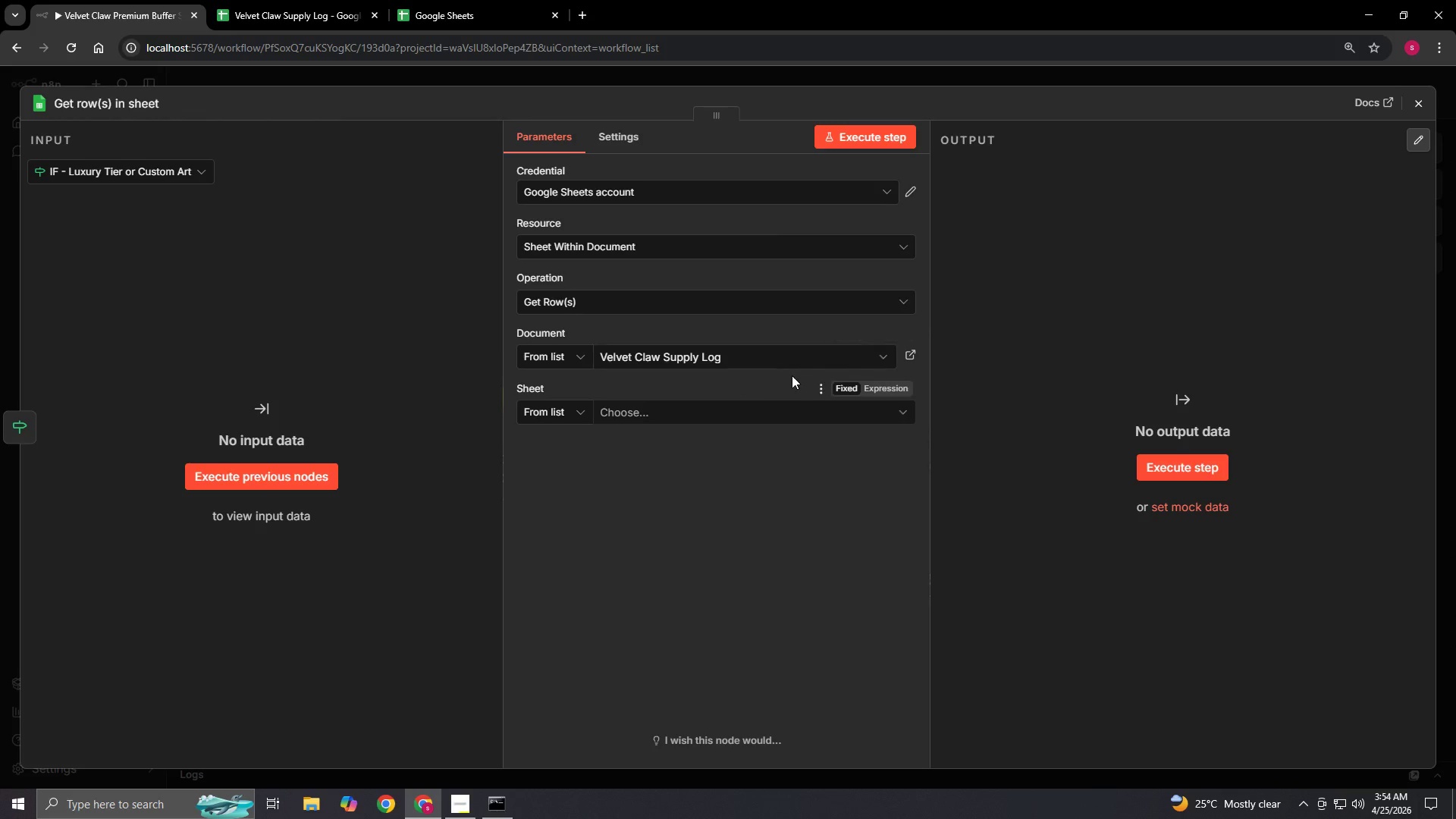 
left_click([802, 353])
 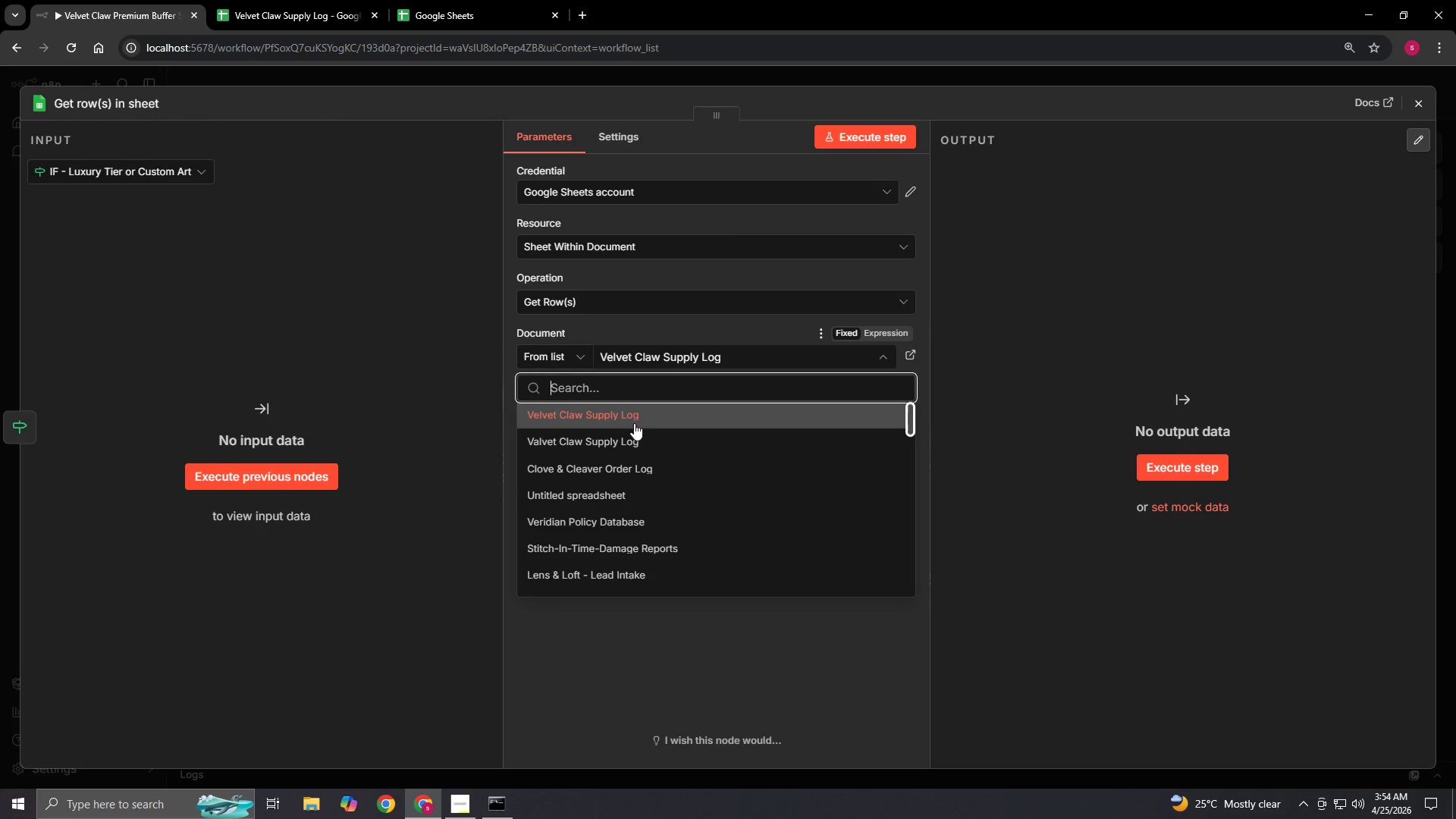 
left_click([625, 428])
 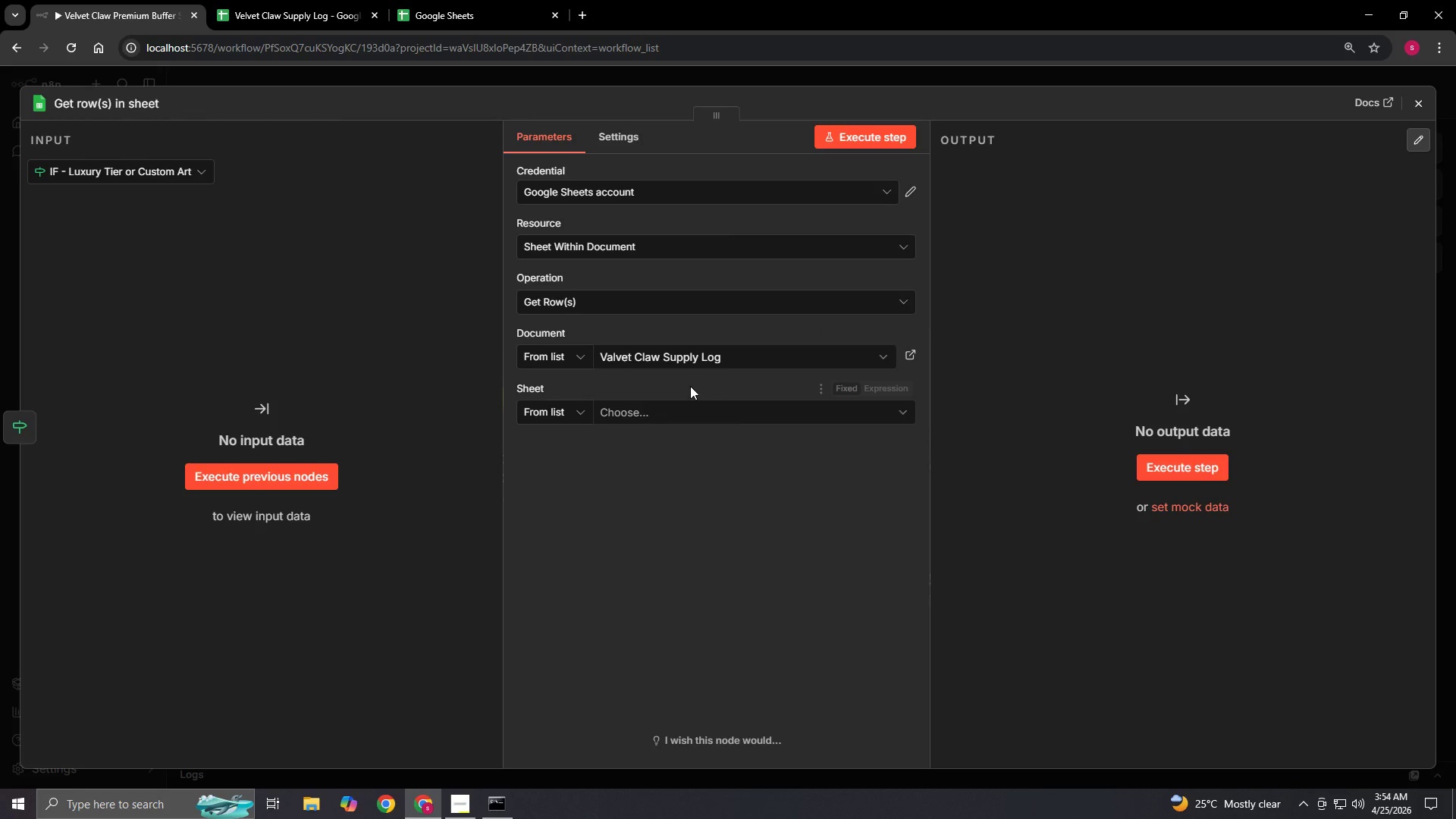 
left_click([749, 354])
 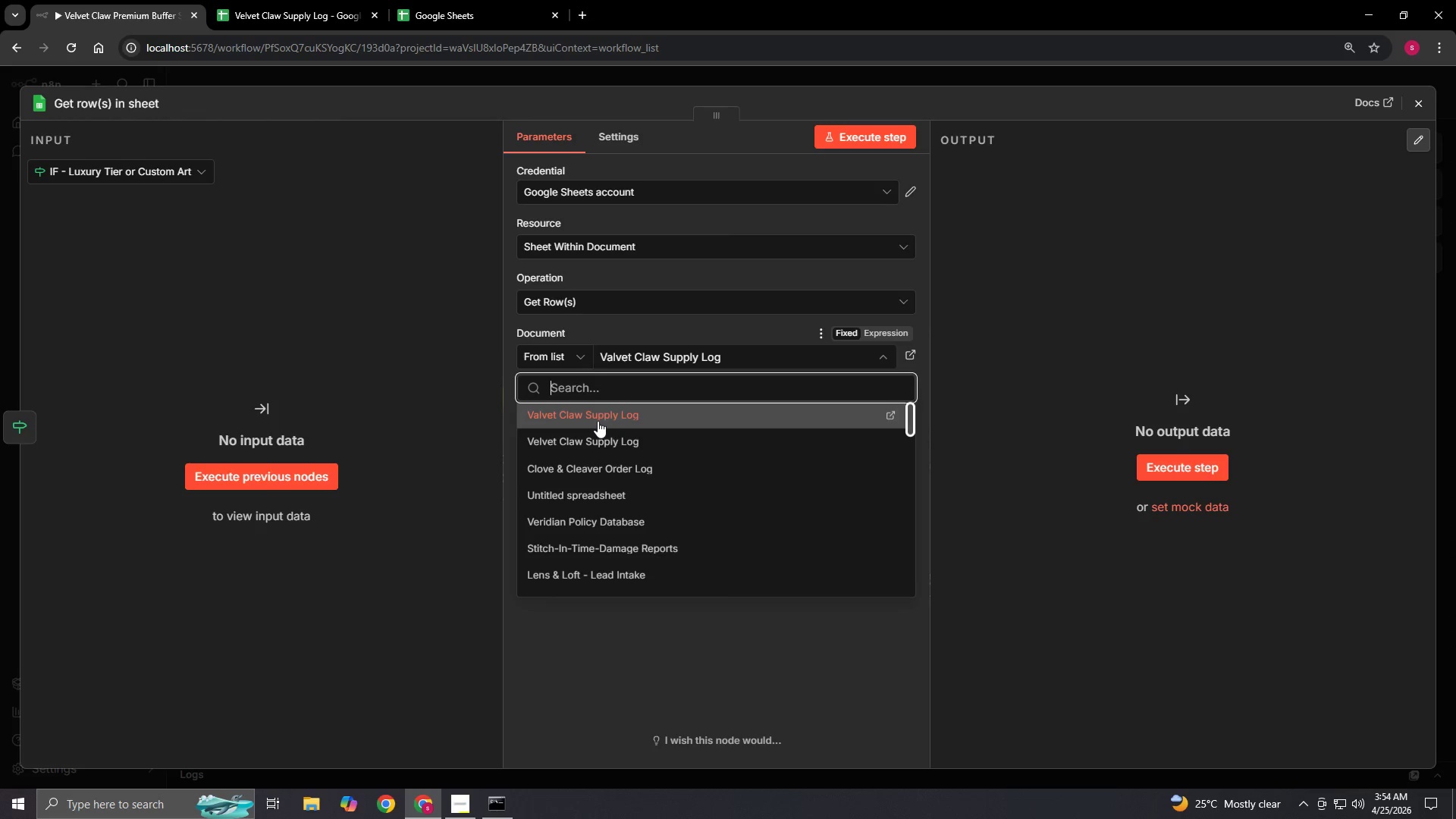 
left_click([596, 419])
 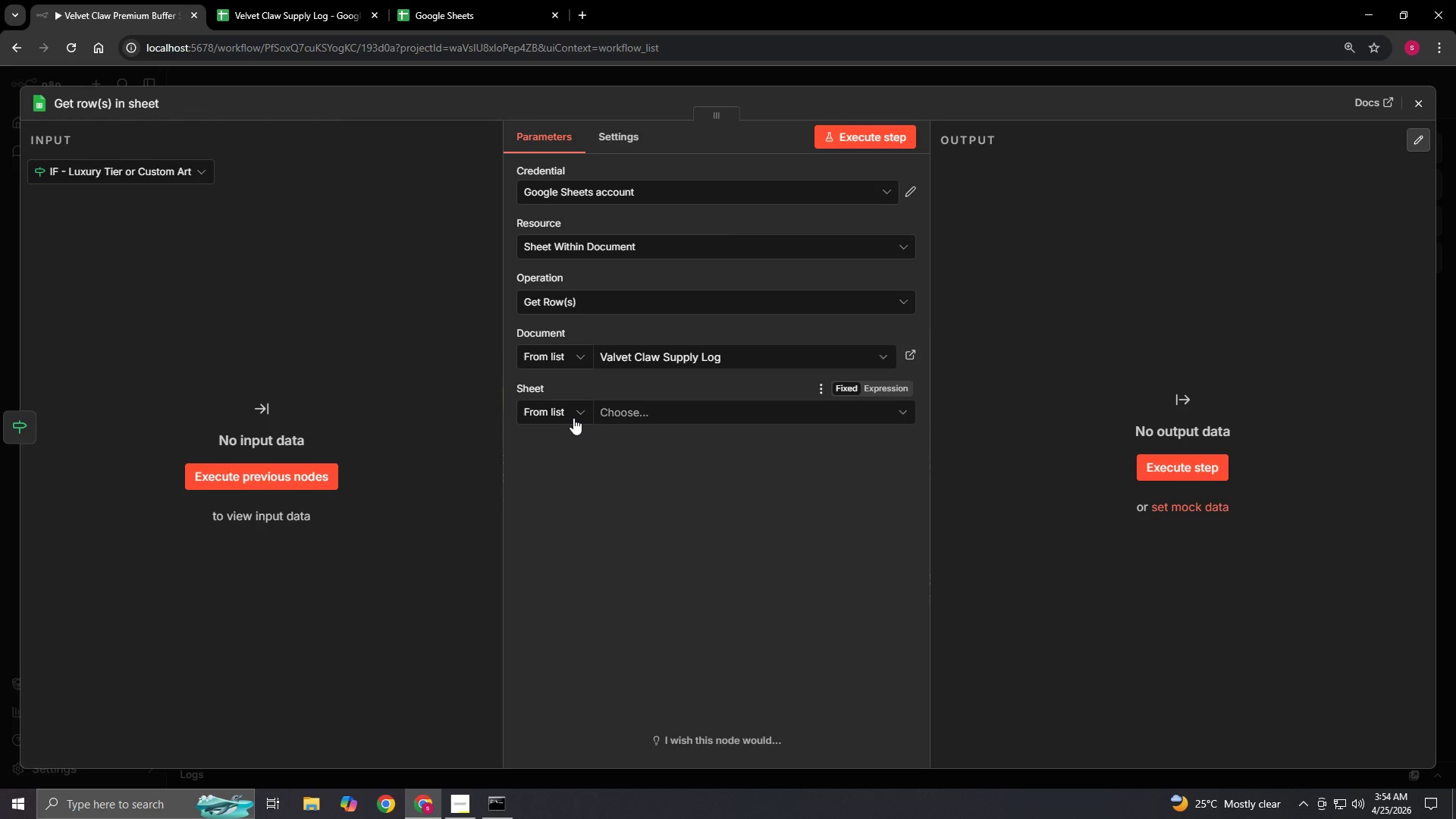 
left_click([573, 418])
 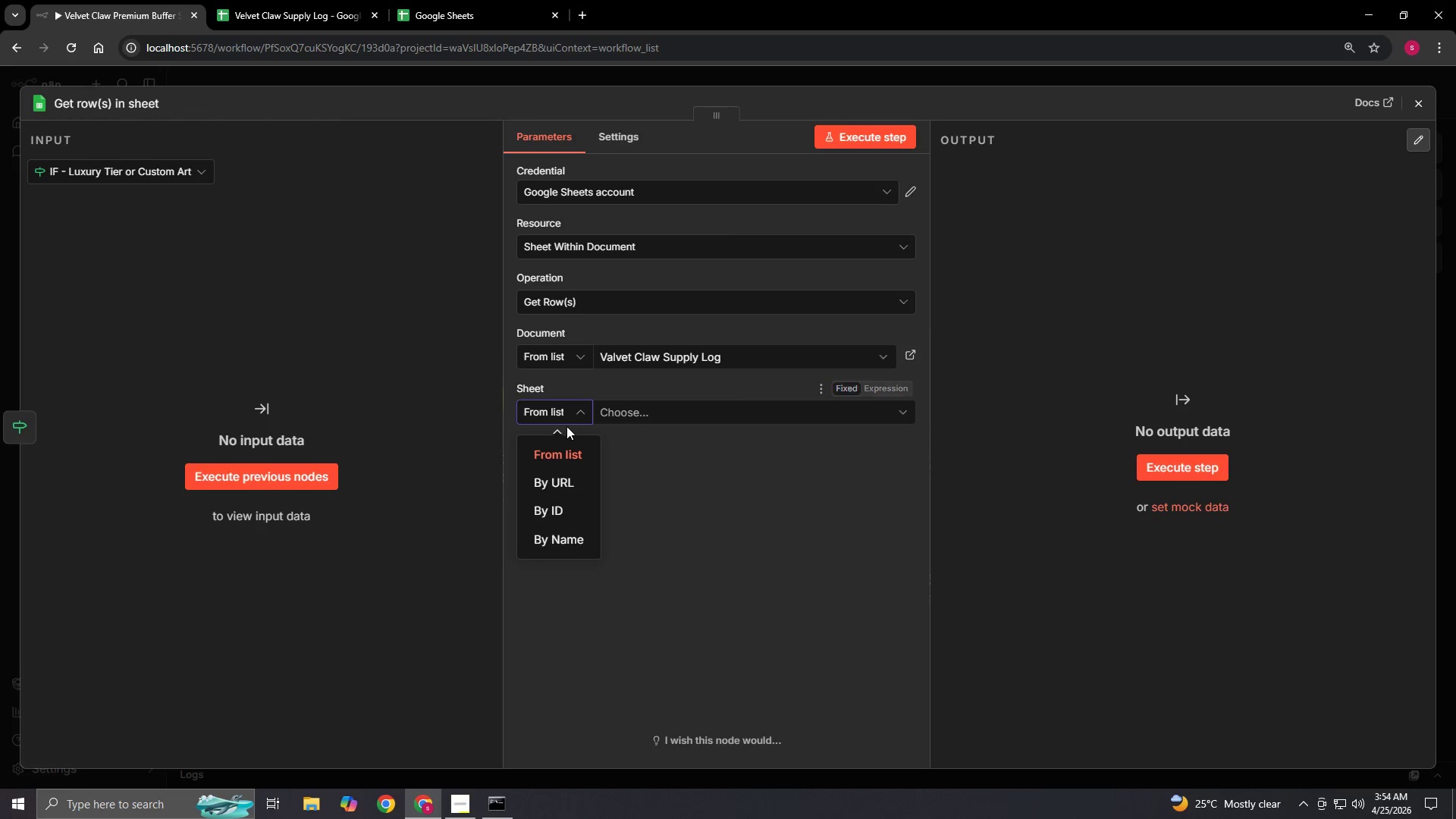 
left_click([577, 421])
 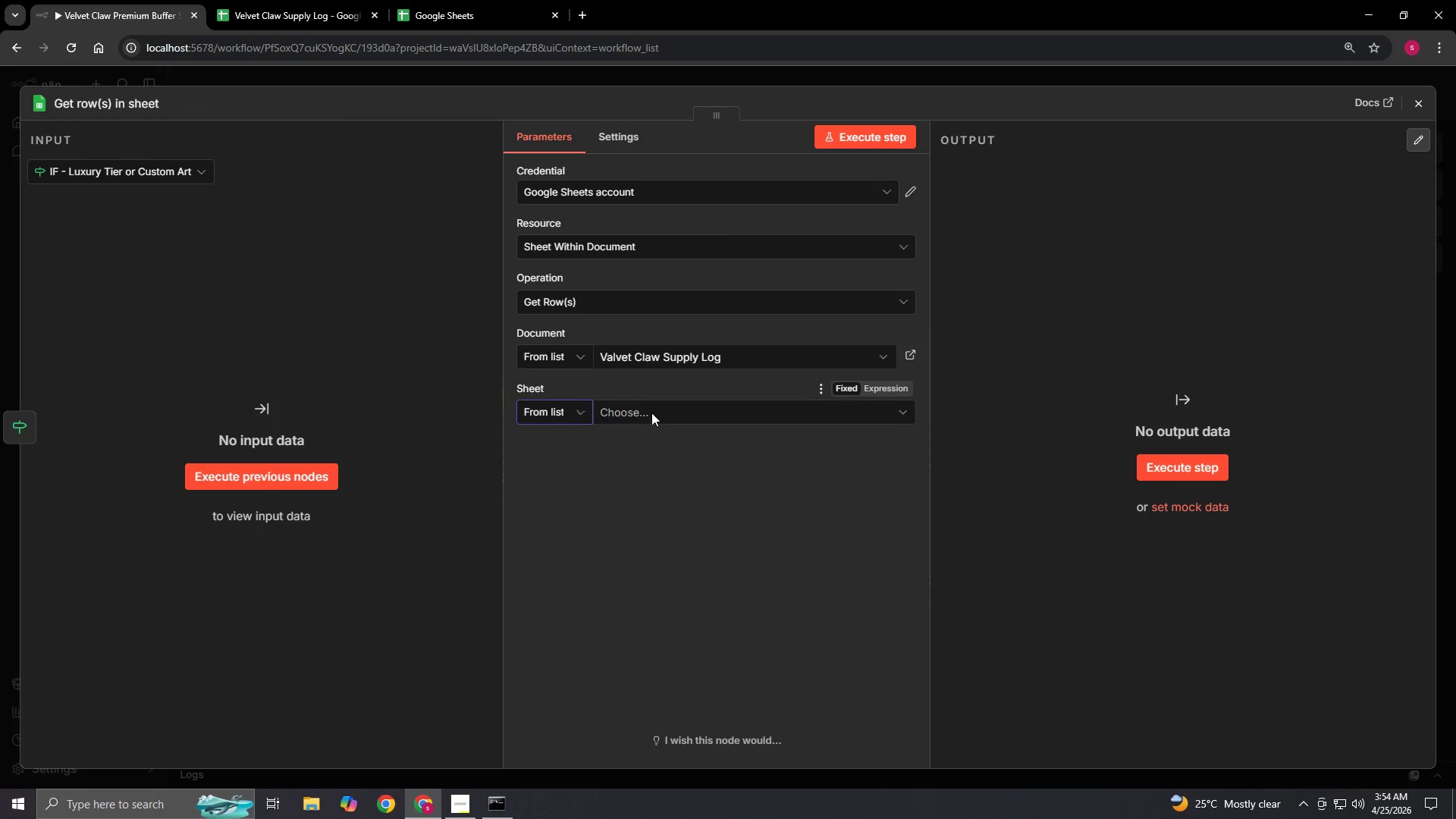 
double_click([651, 413])
 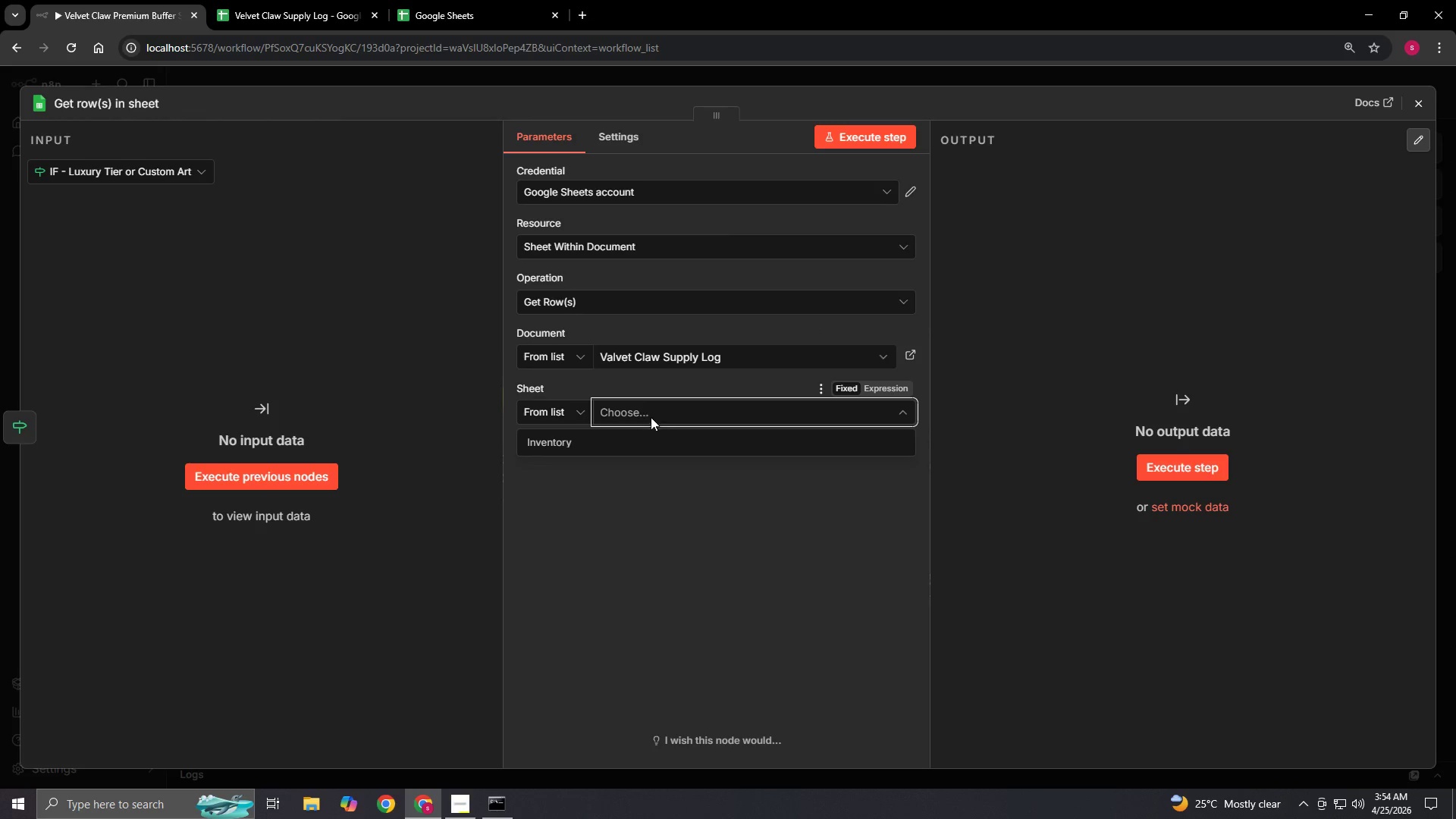 
left_click([646, 437])
 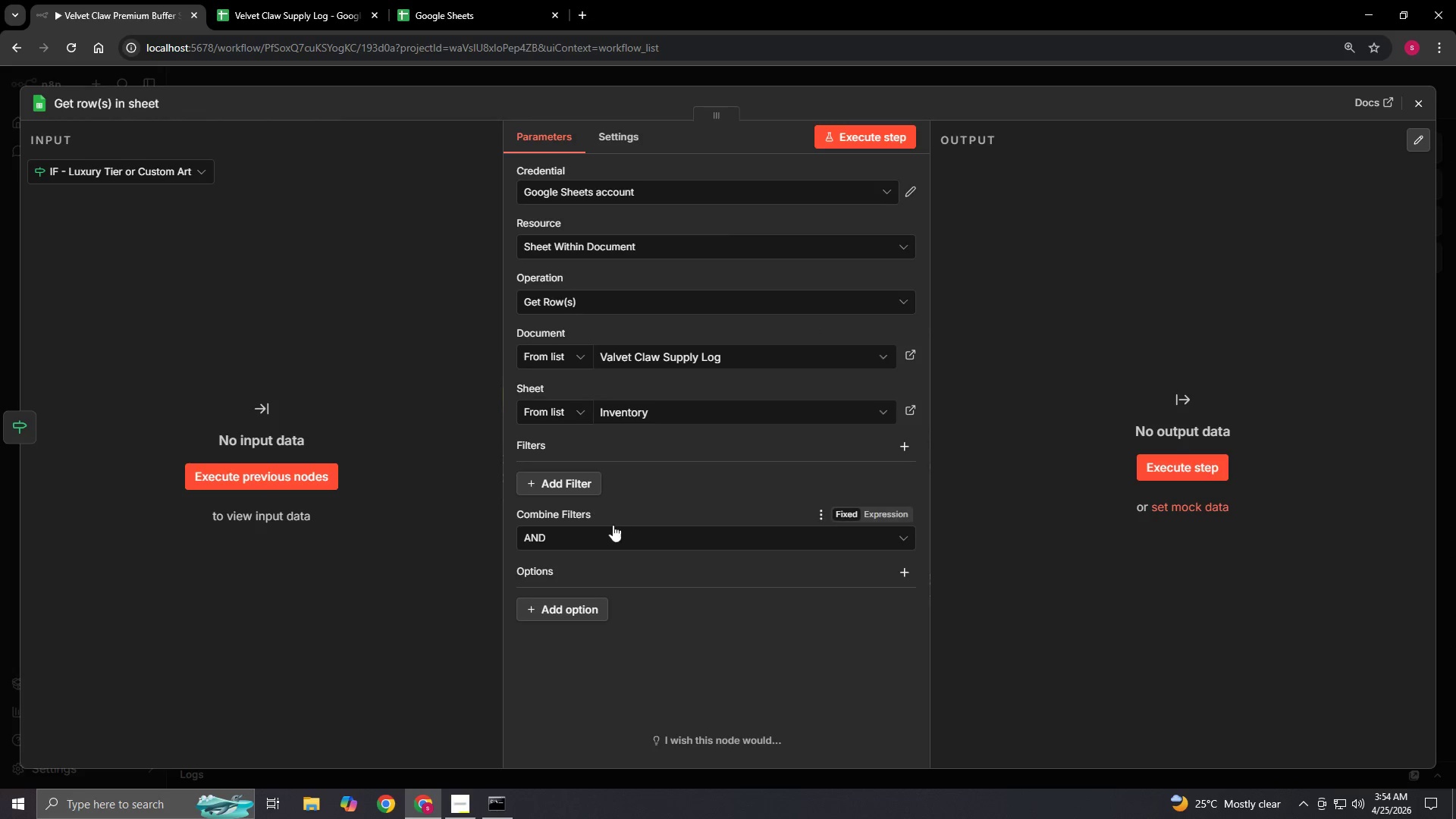 
mouse_move([603, 509])
 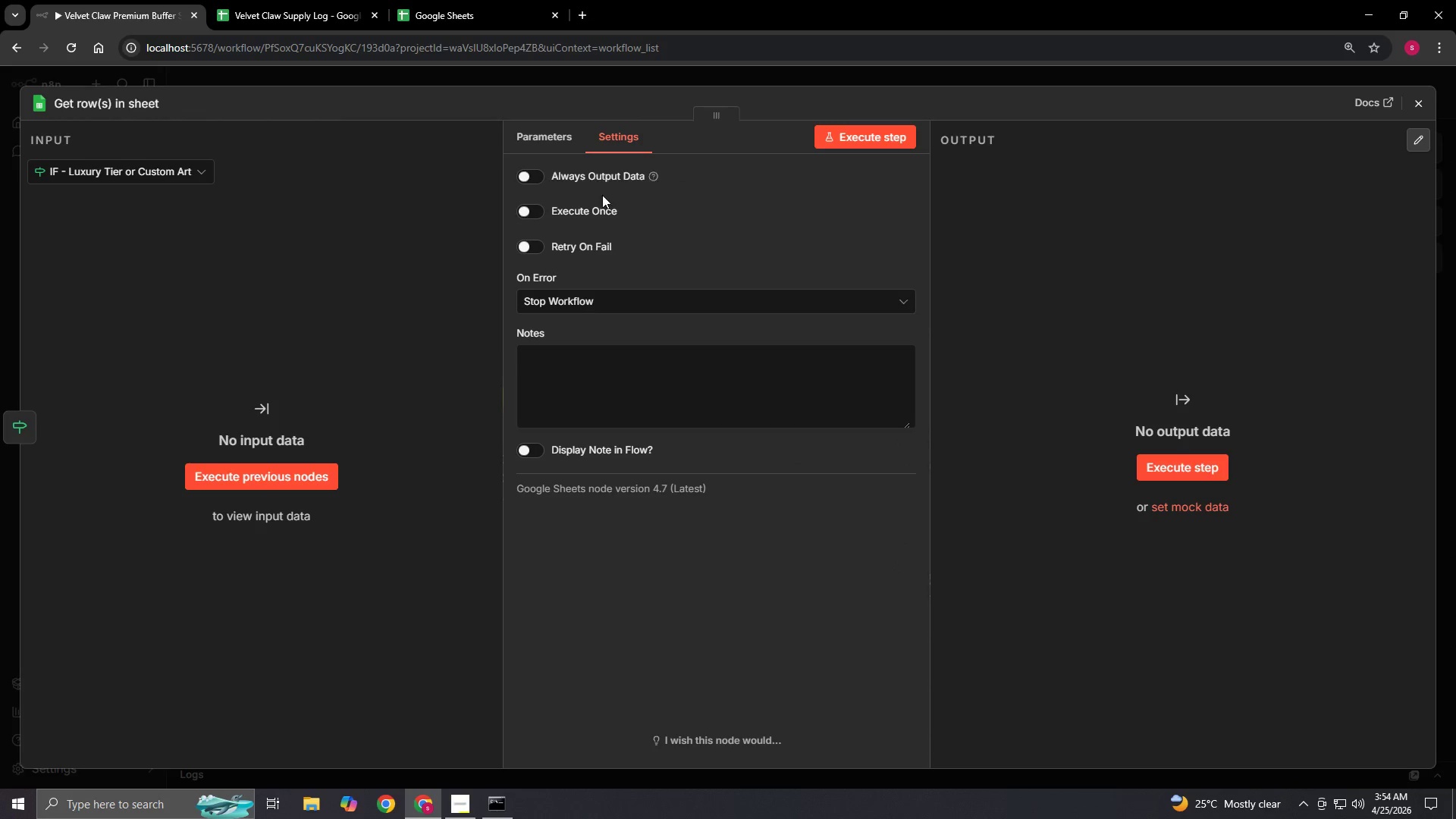 
left_click([638, 296])
 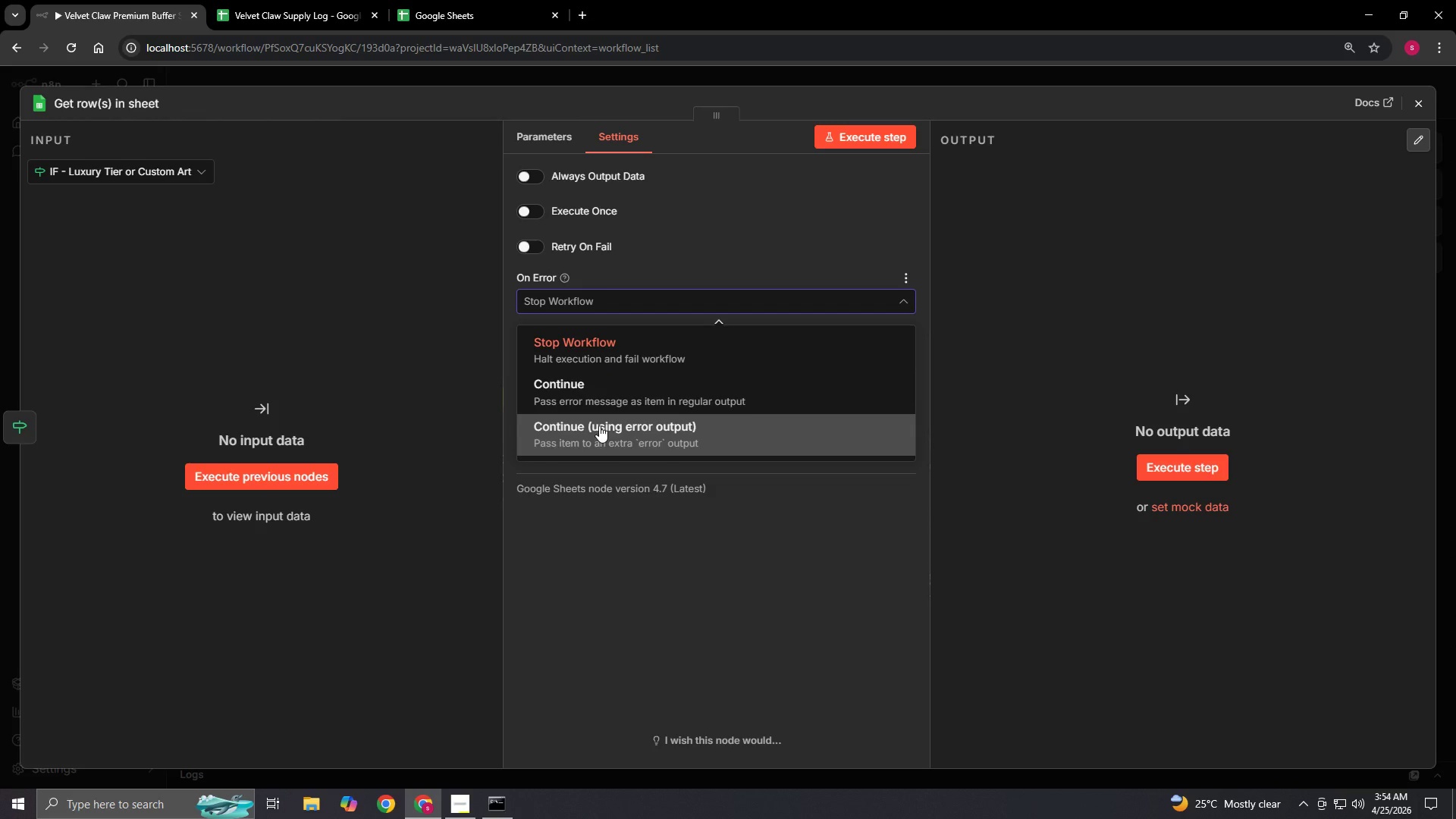 
left_click([599, 427])
 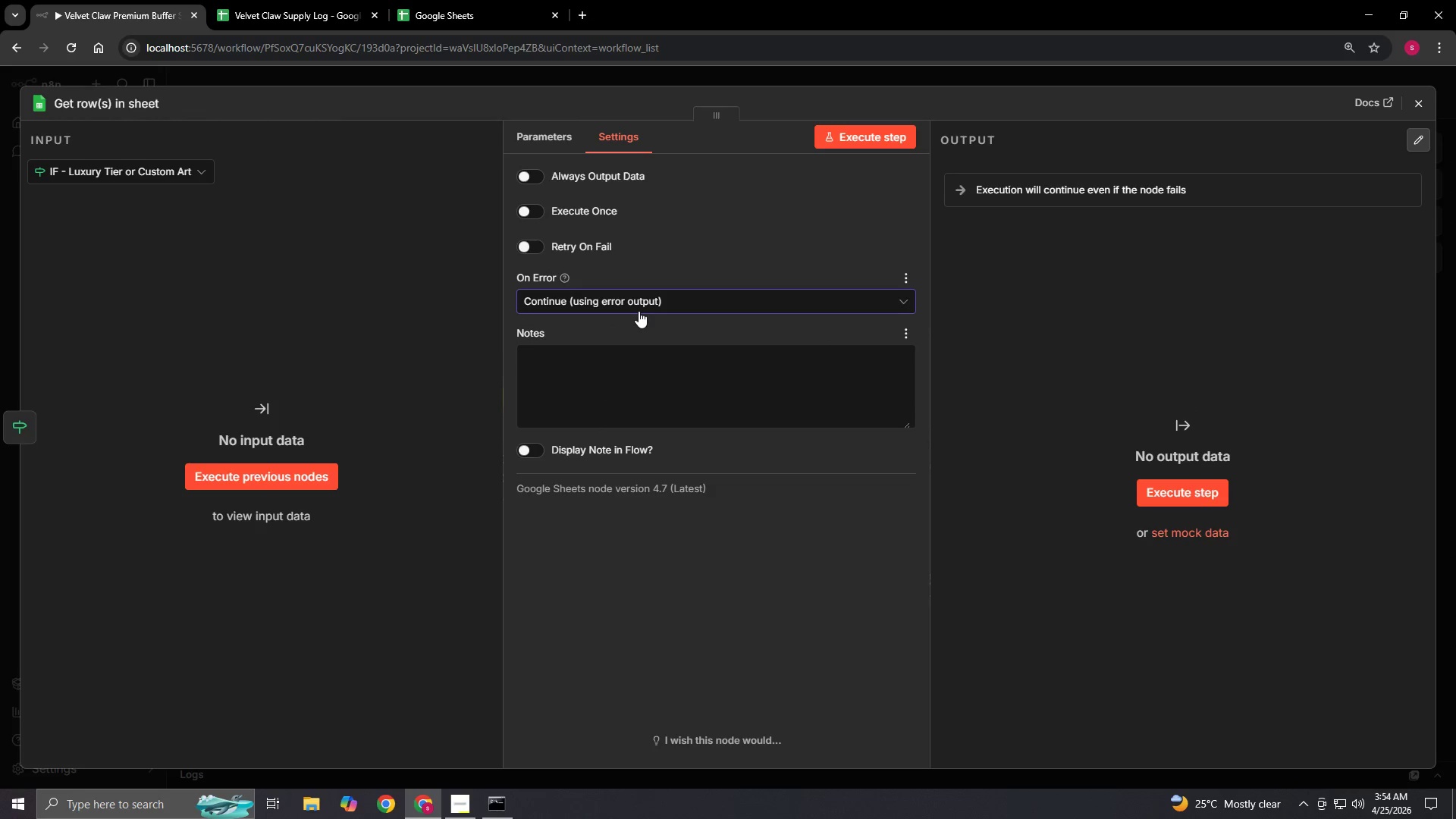 
left_click([636, 297])
 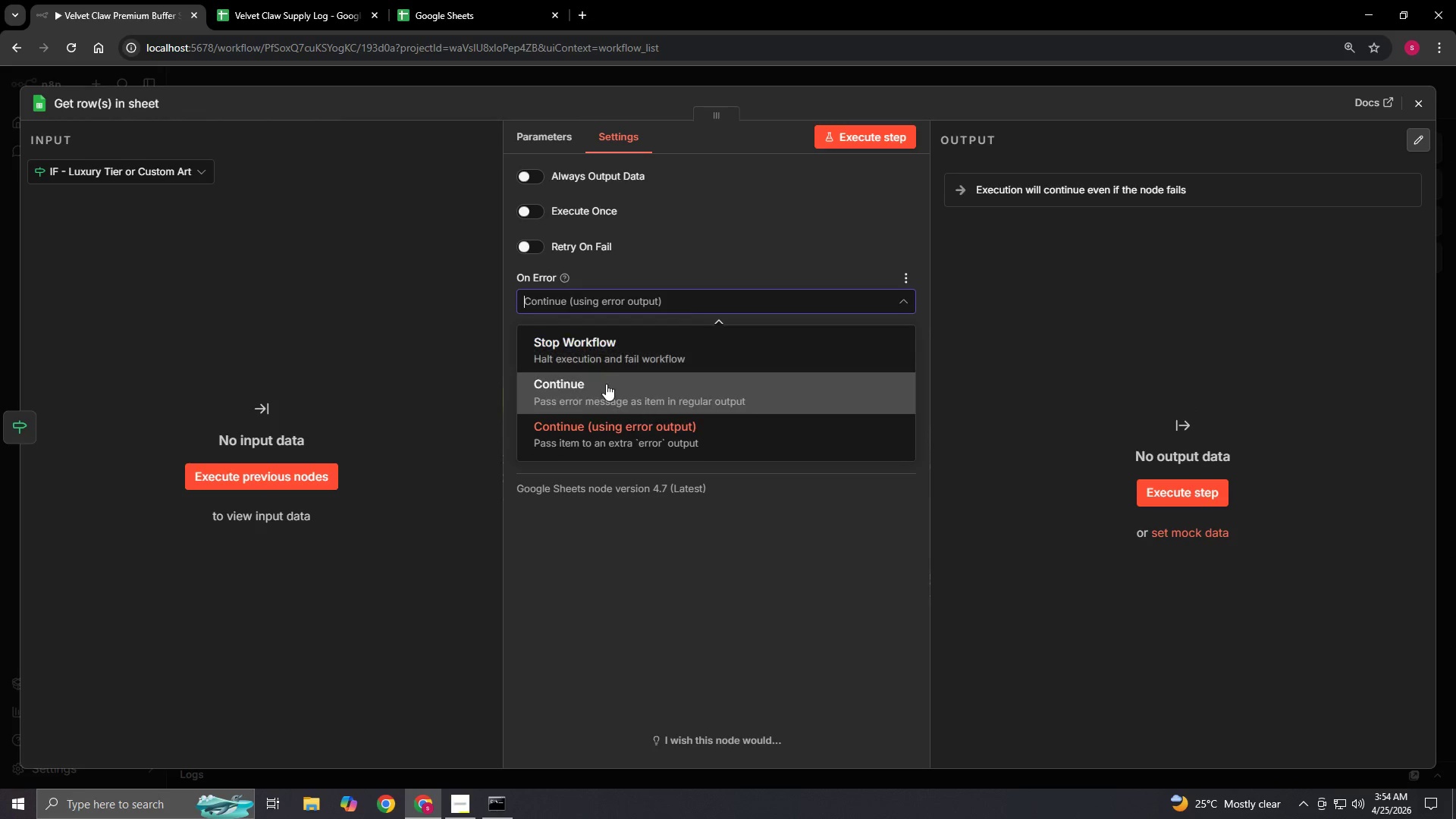 
left_click([606, 384])
 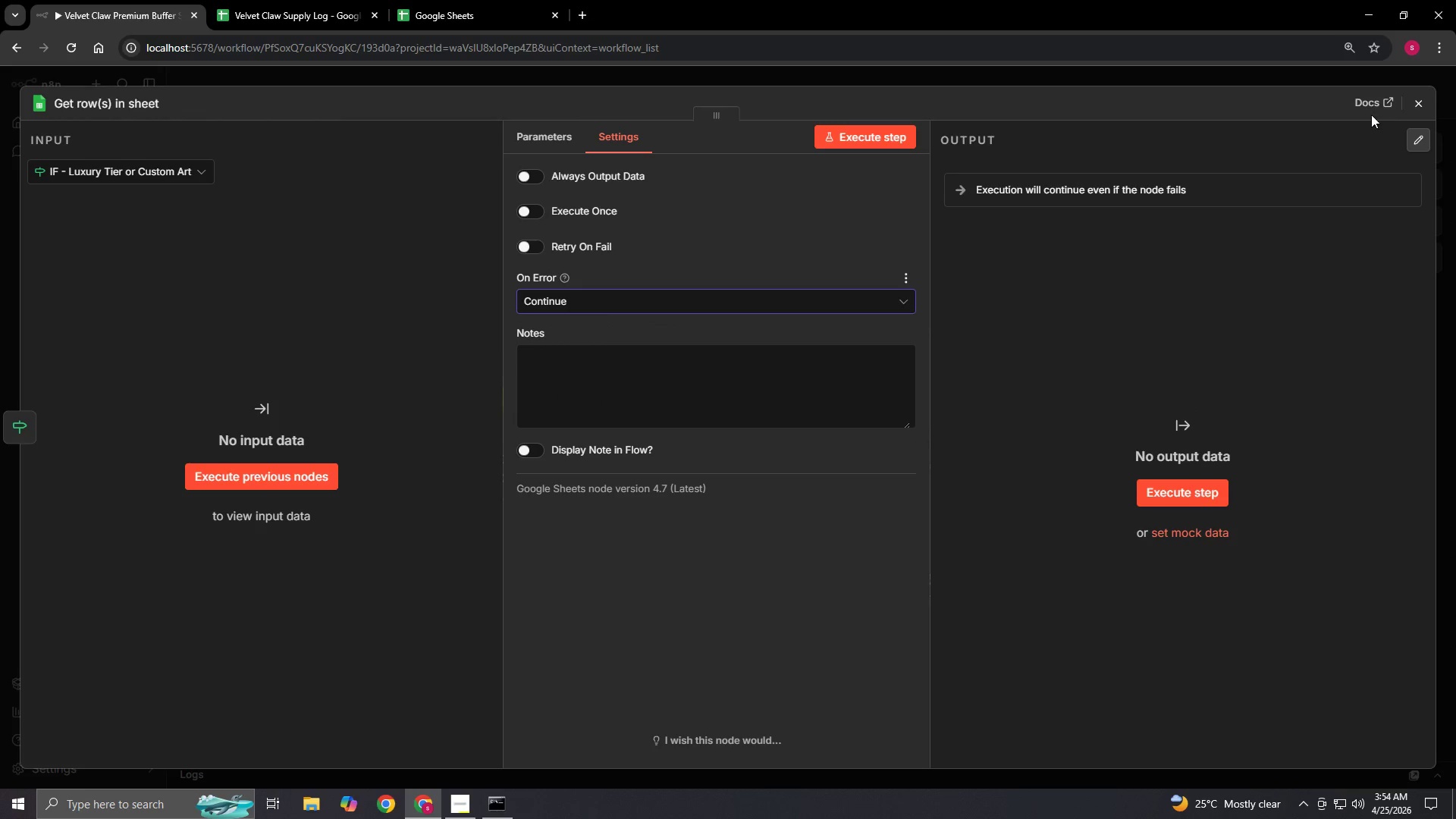 
left_click([1417, 96])
 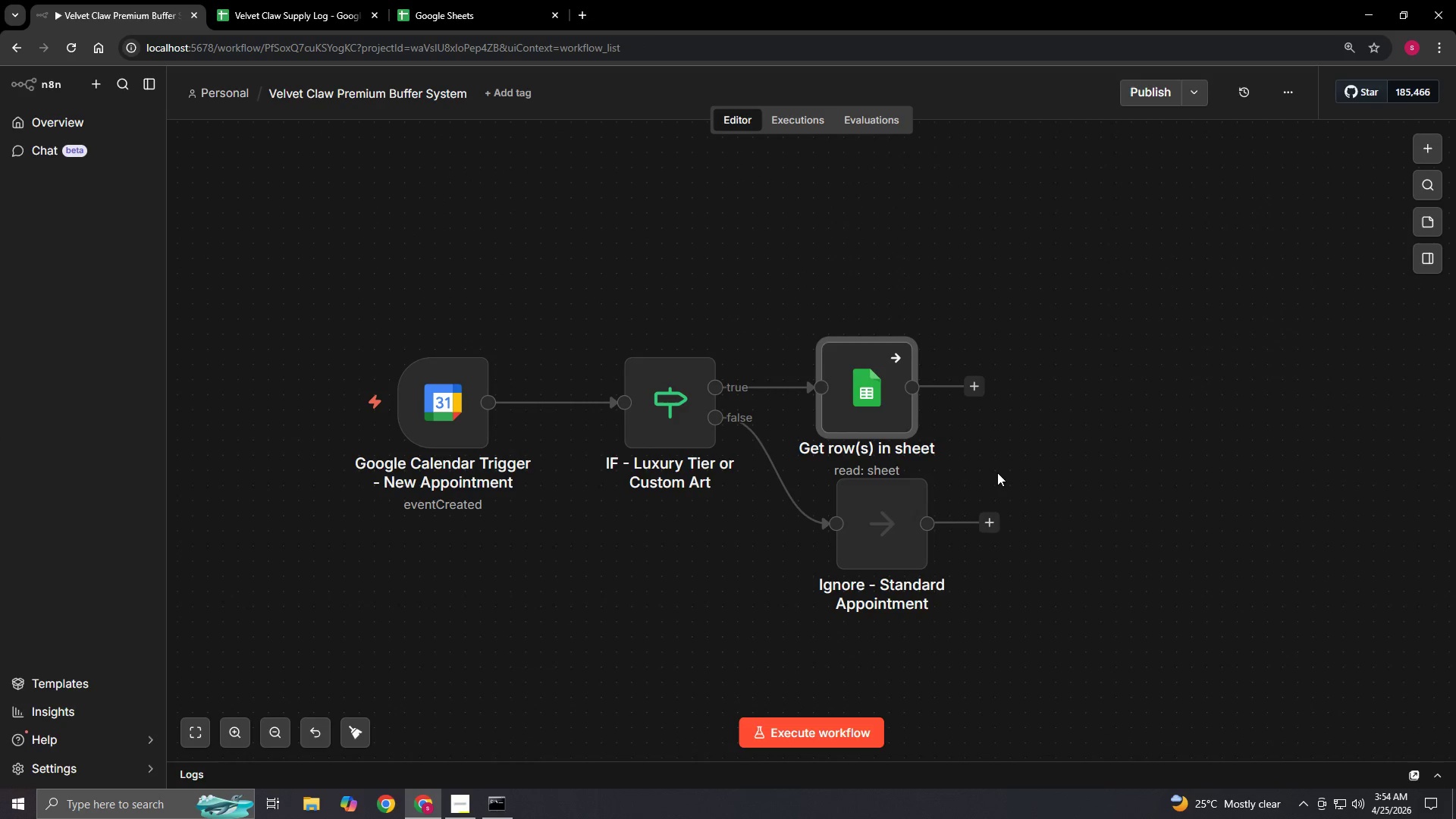 
left_click_drag(start_coordinate=[837, 370], to_coordinate=[854, 372])
 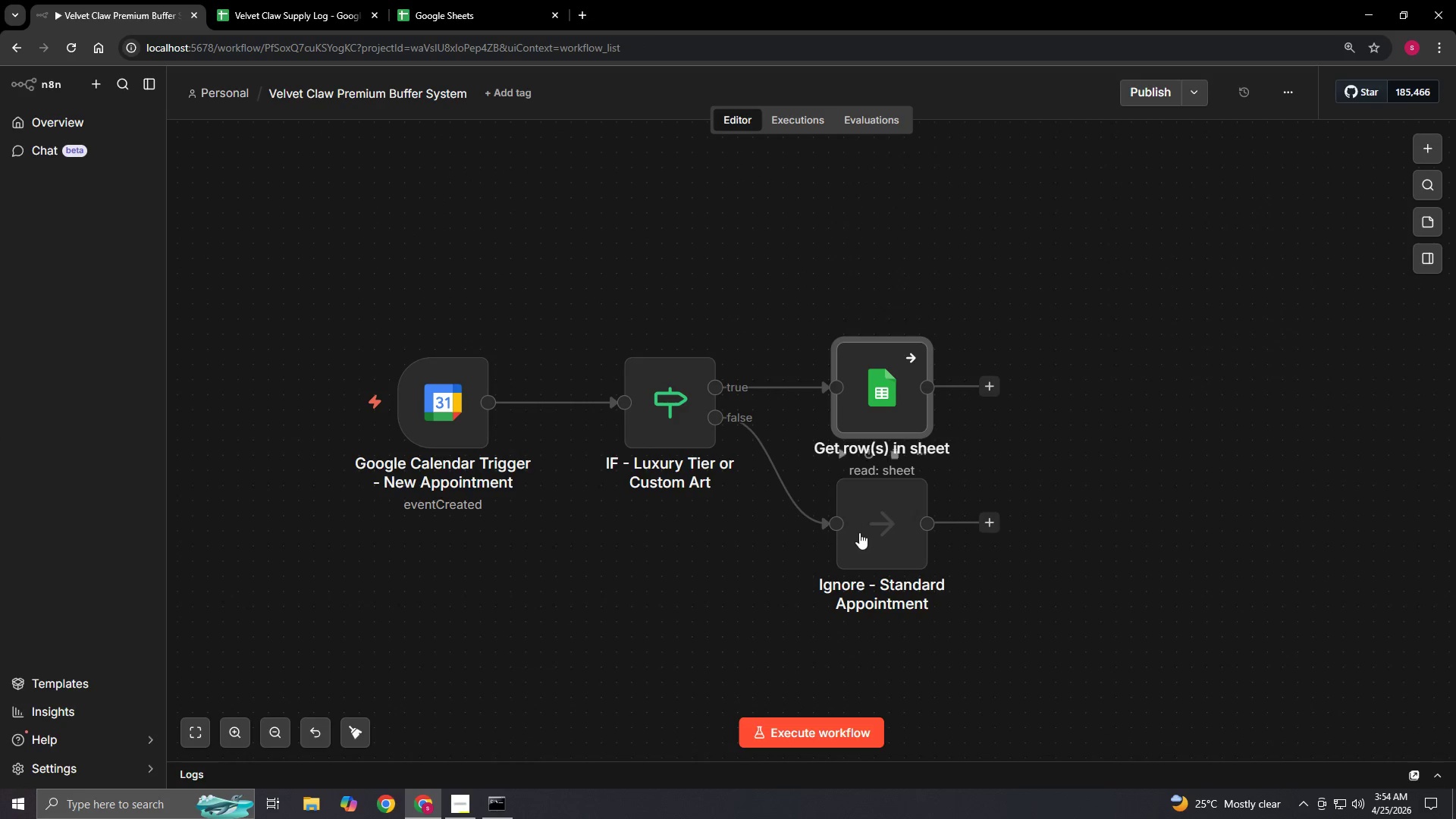 
left_click_drag(start_coordinate=[859, 533], to_coordinate=[866, 582])
 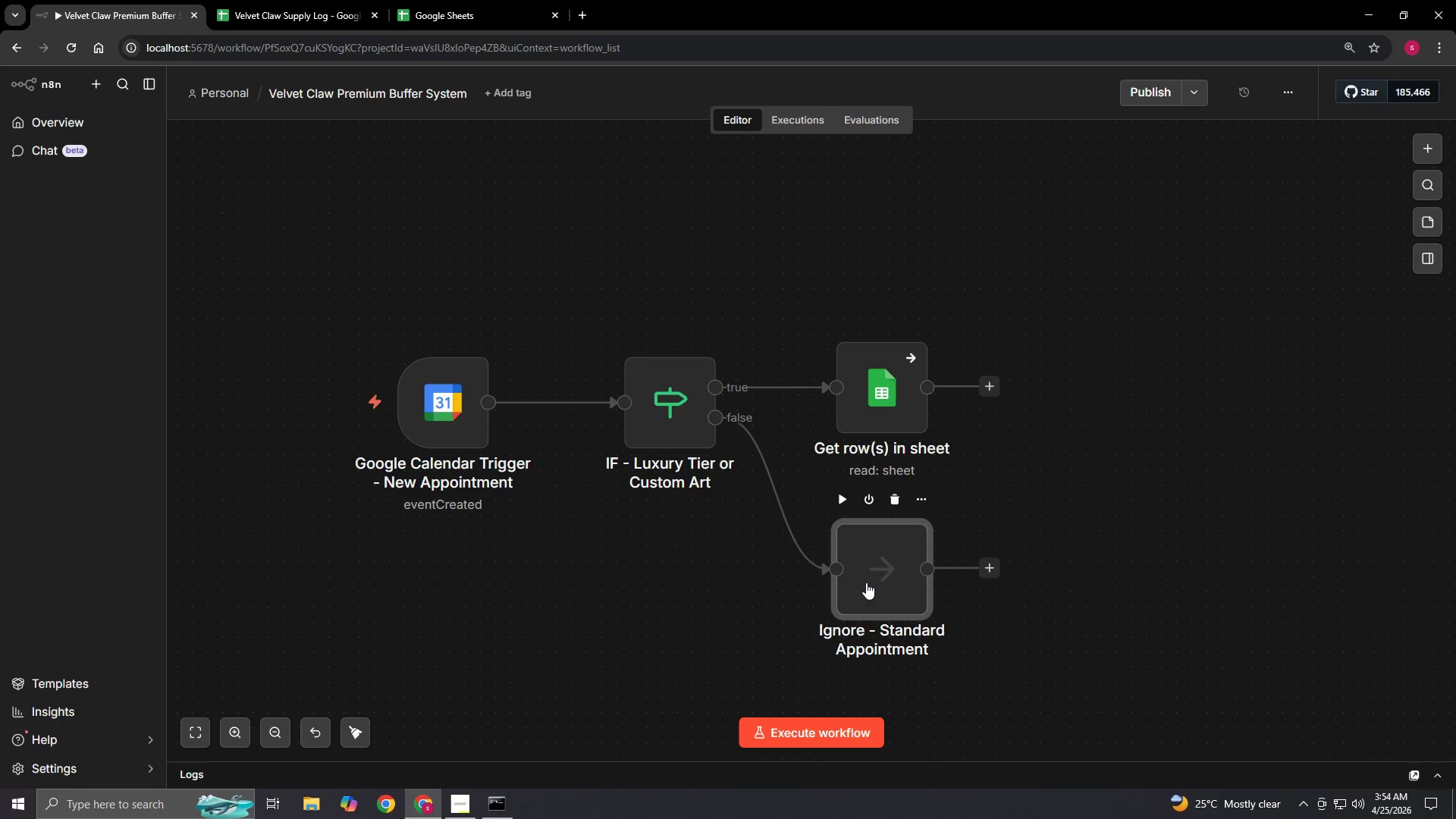 
left_click_drag(start_coordinate=[866, 582], to_coordinate=[878, 582])
 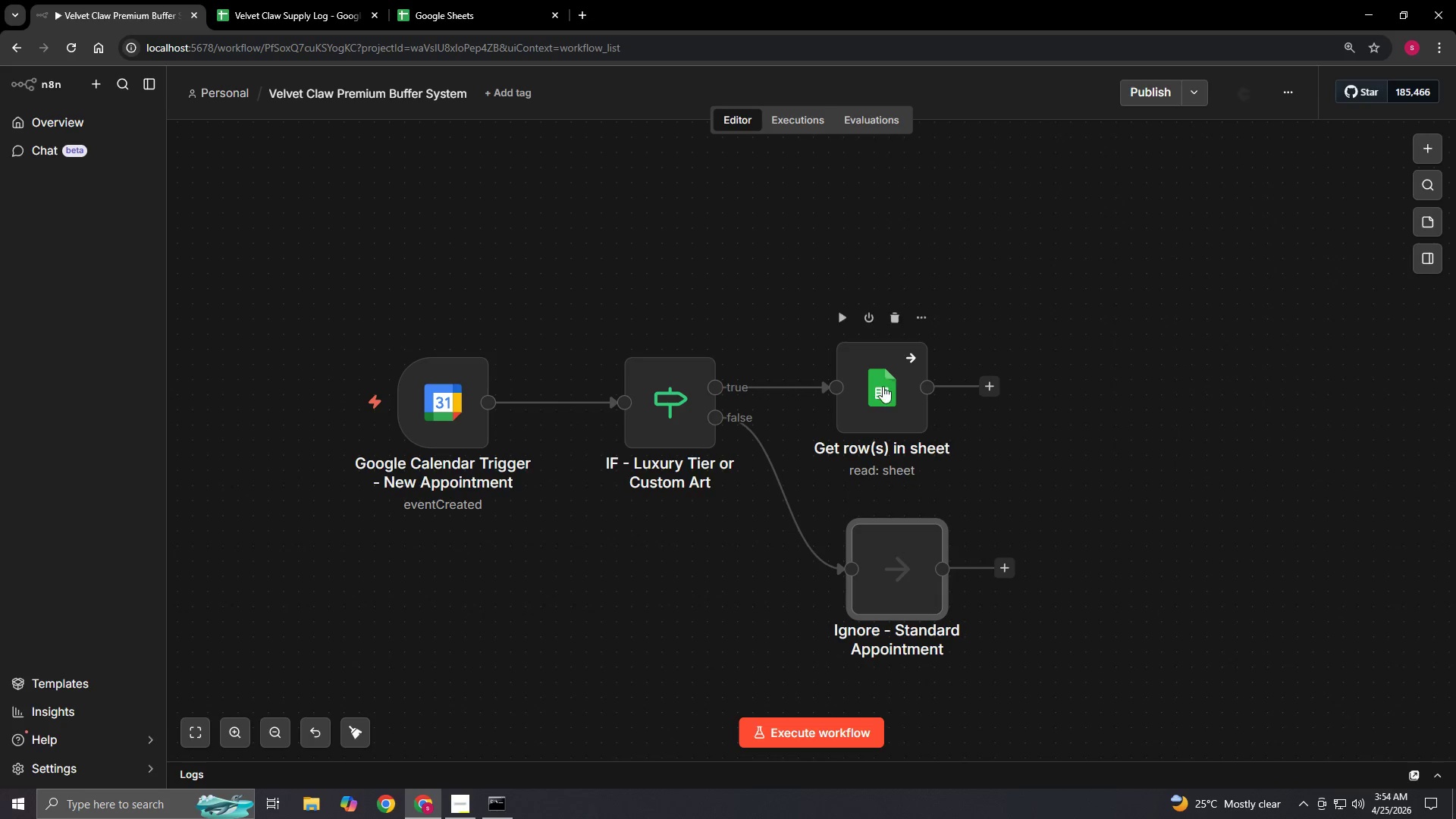 
left_click_drag(start_coordinate=[883, 384], to_coordinate=[896, 388])
 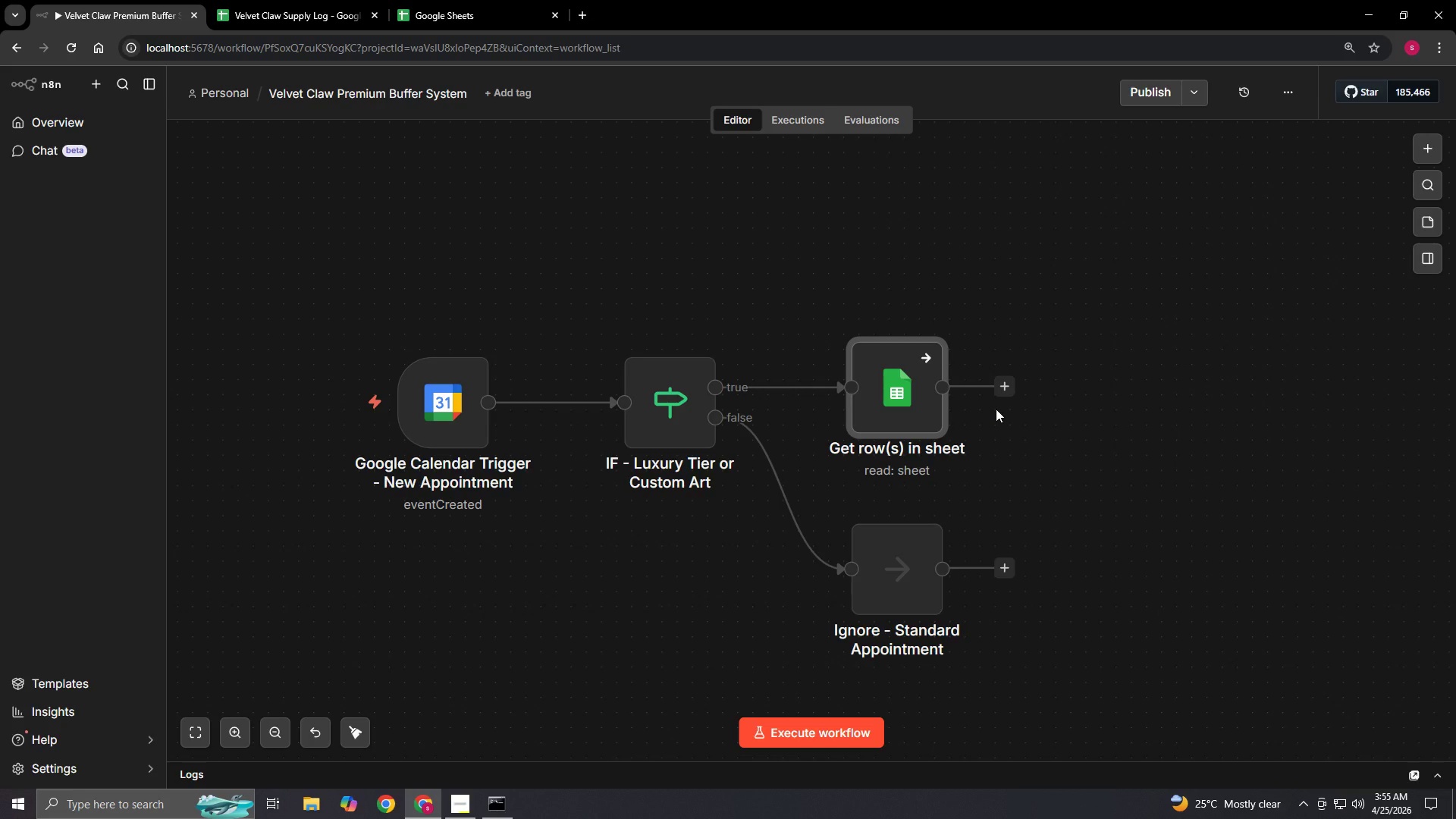 
wait(7.44)
 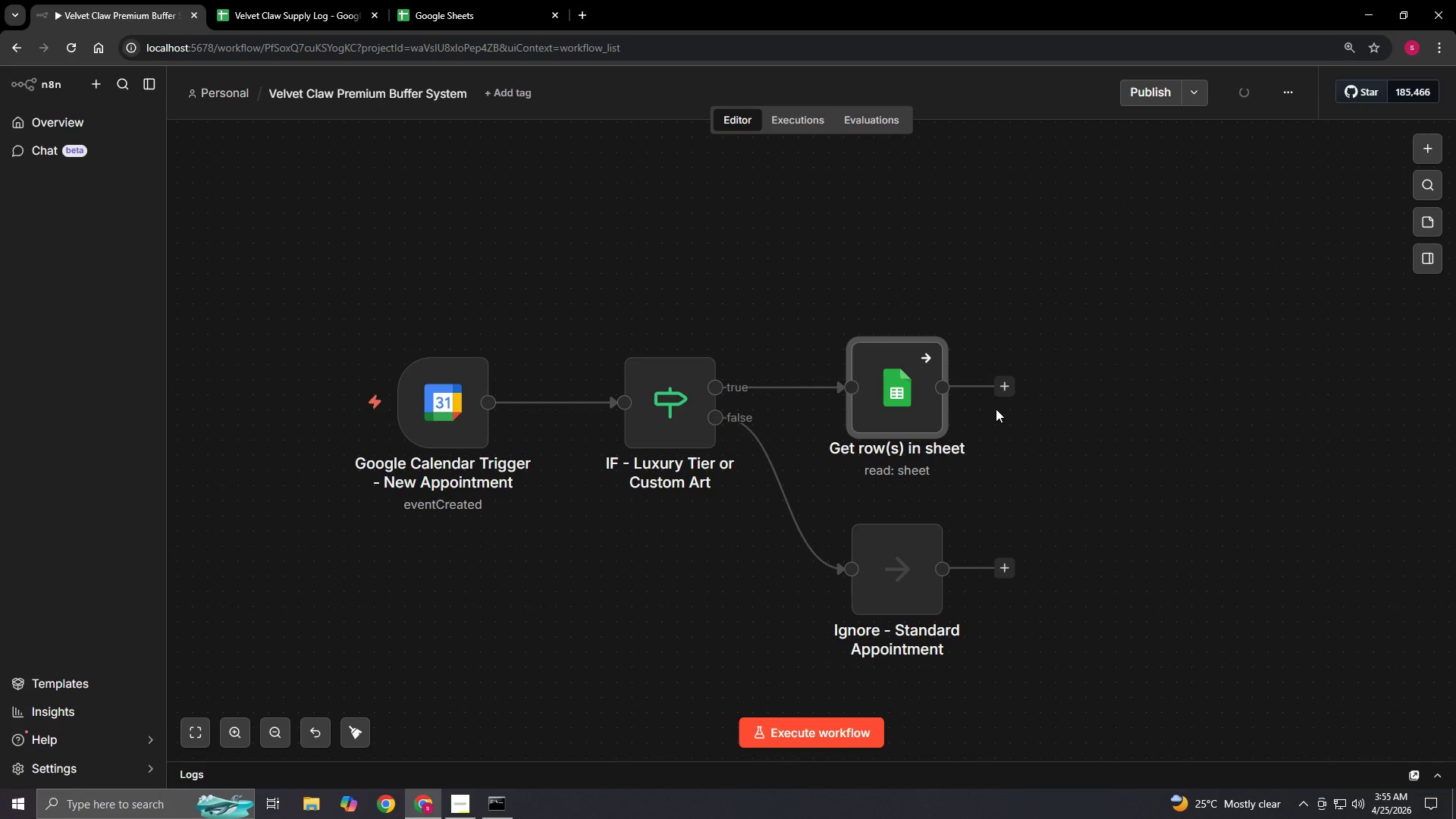 
left_click([943, 319])
 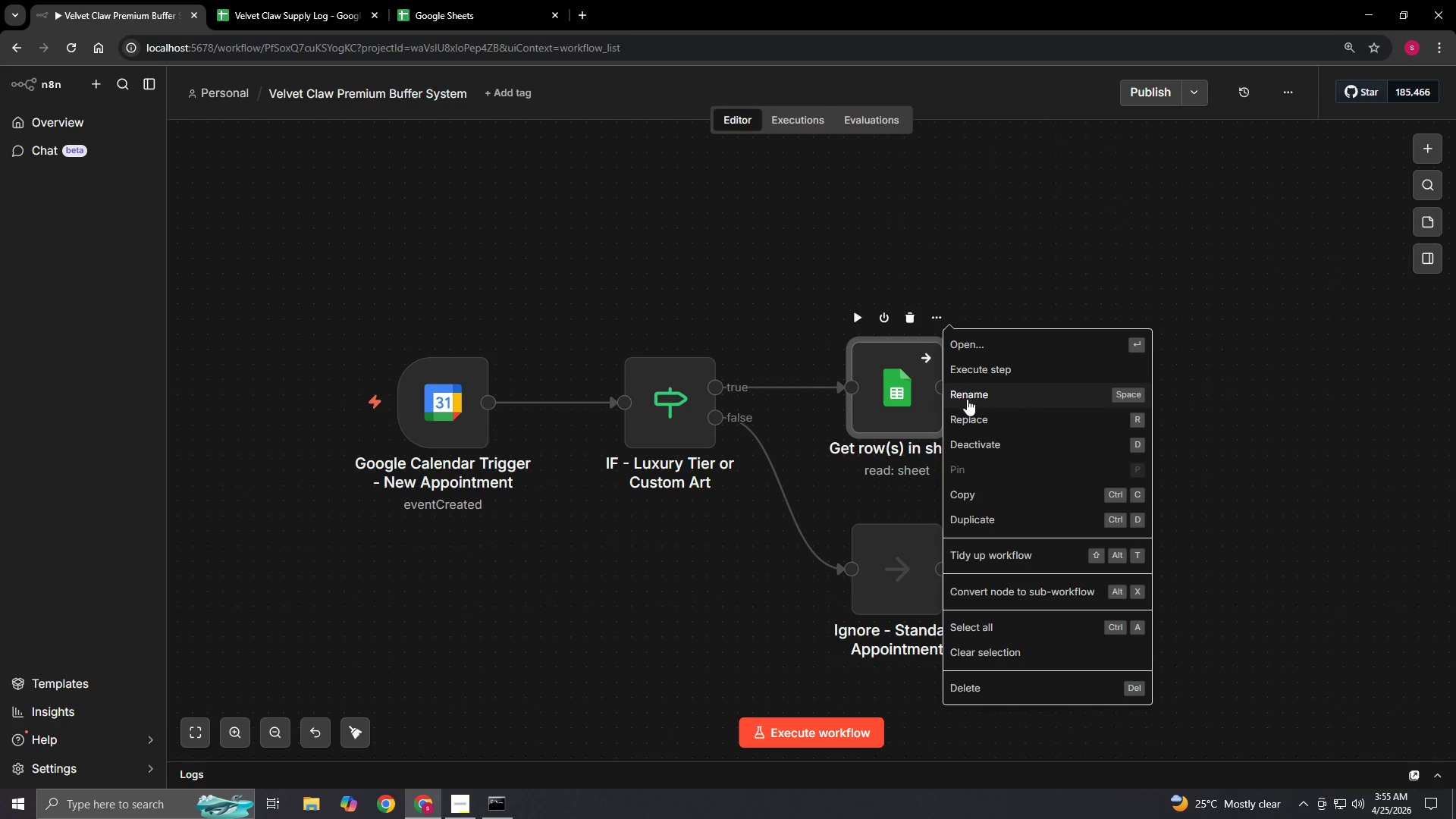 
left_click([967, 399])
 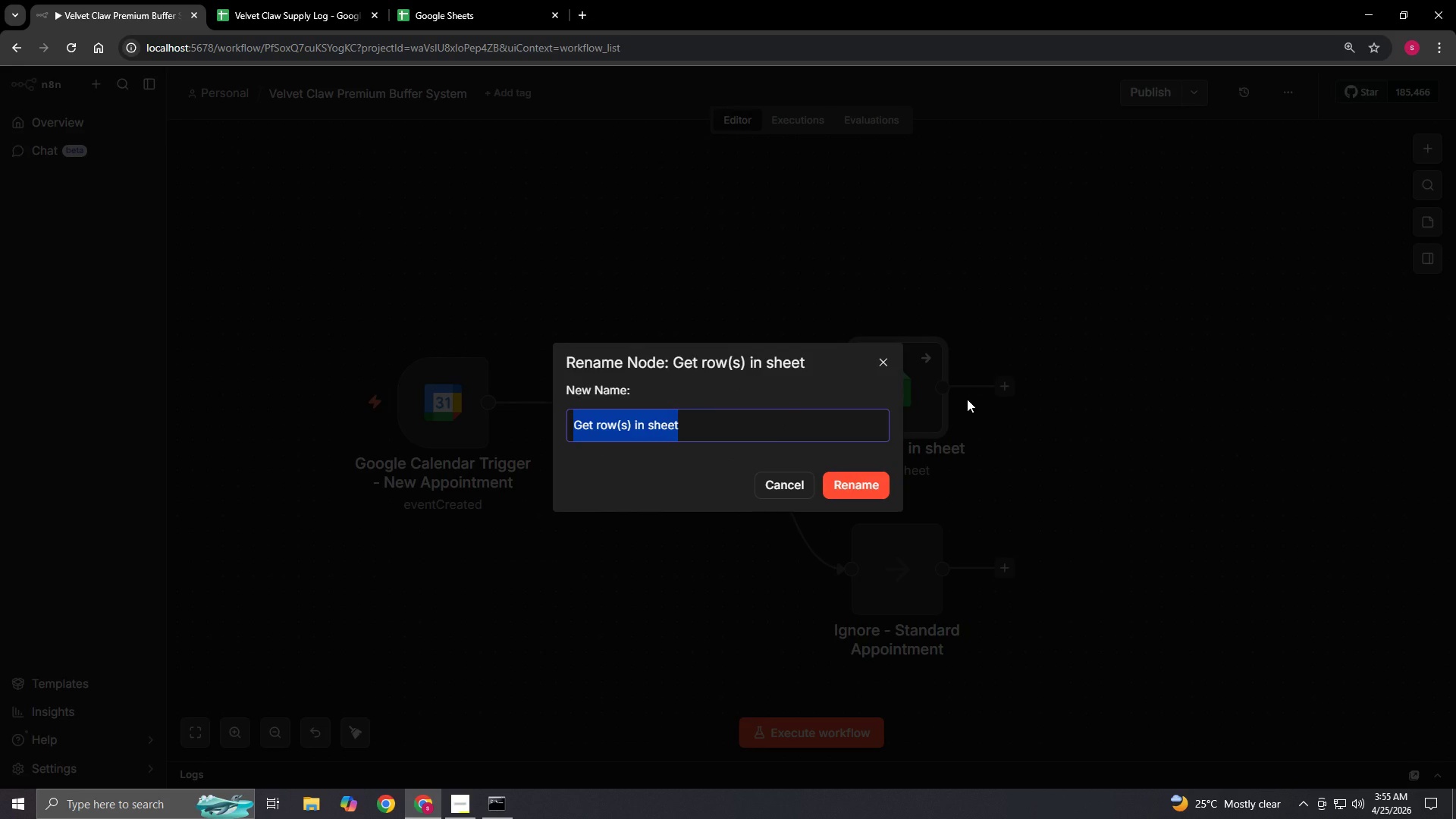 
key(Backspace)
type(Goo)
 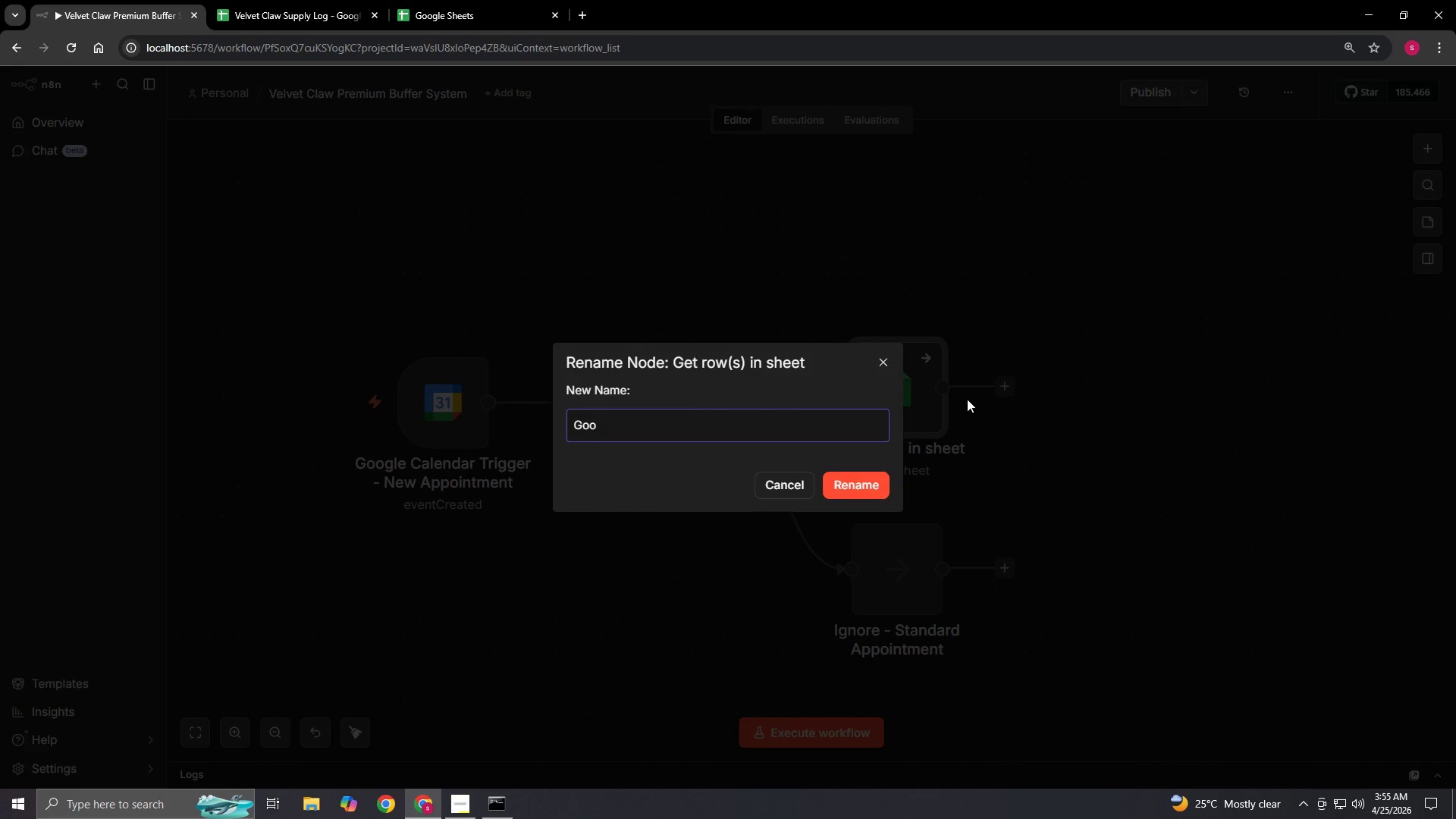 
left_click([463, 809])